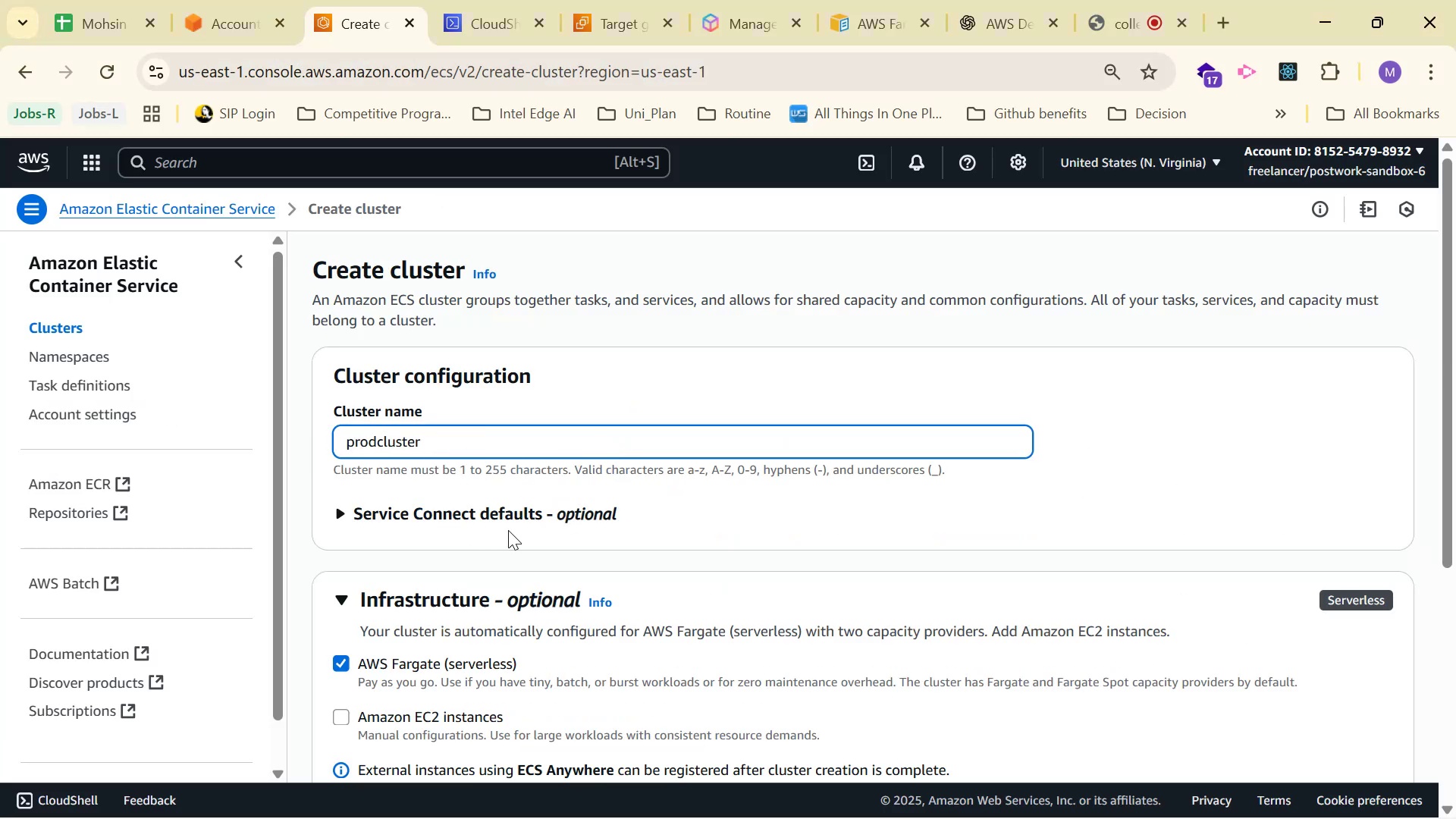 
key(Minus)
 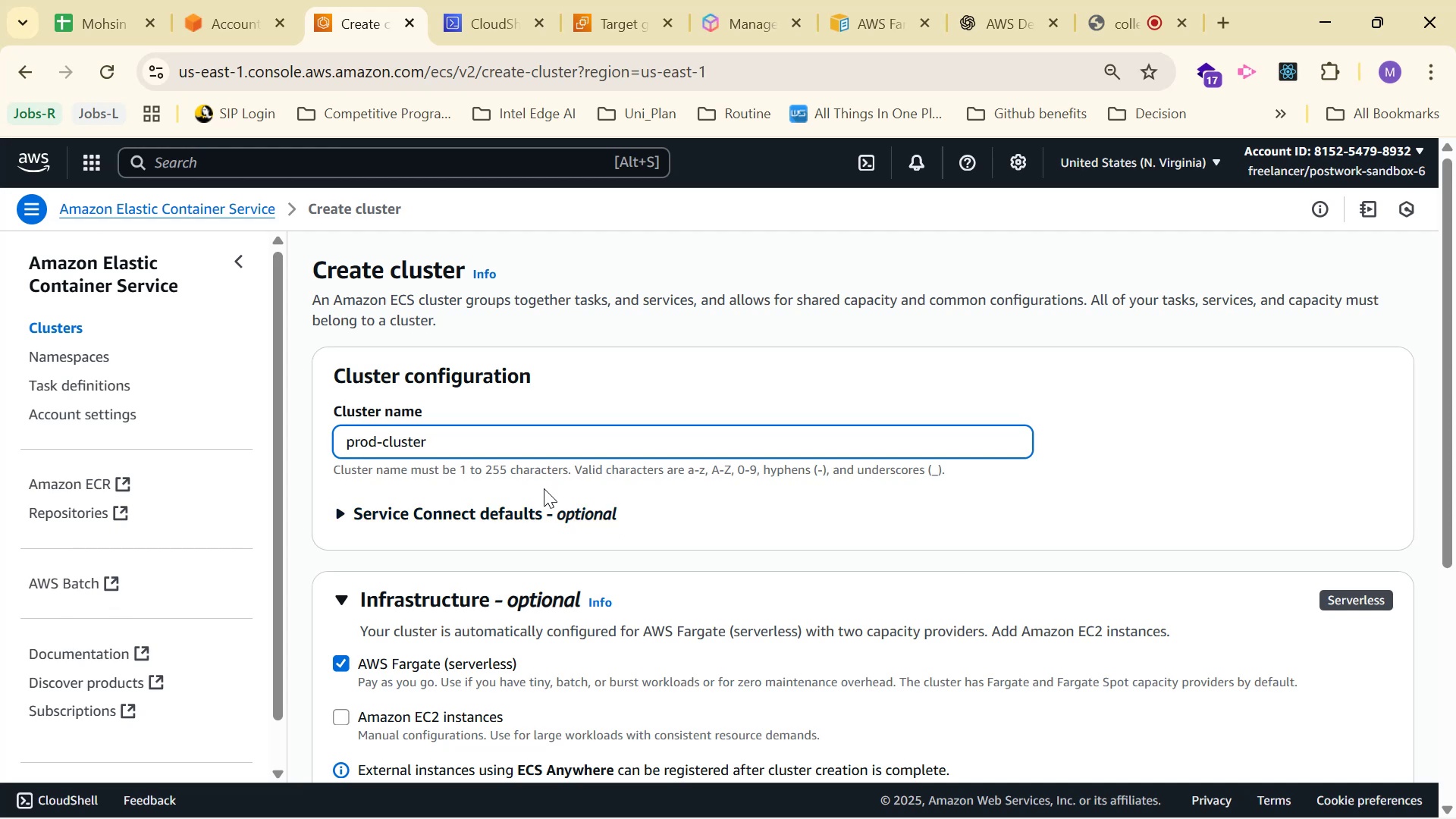 
double_click([548, 507])
 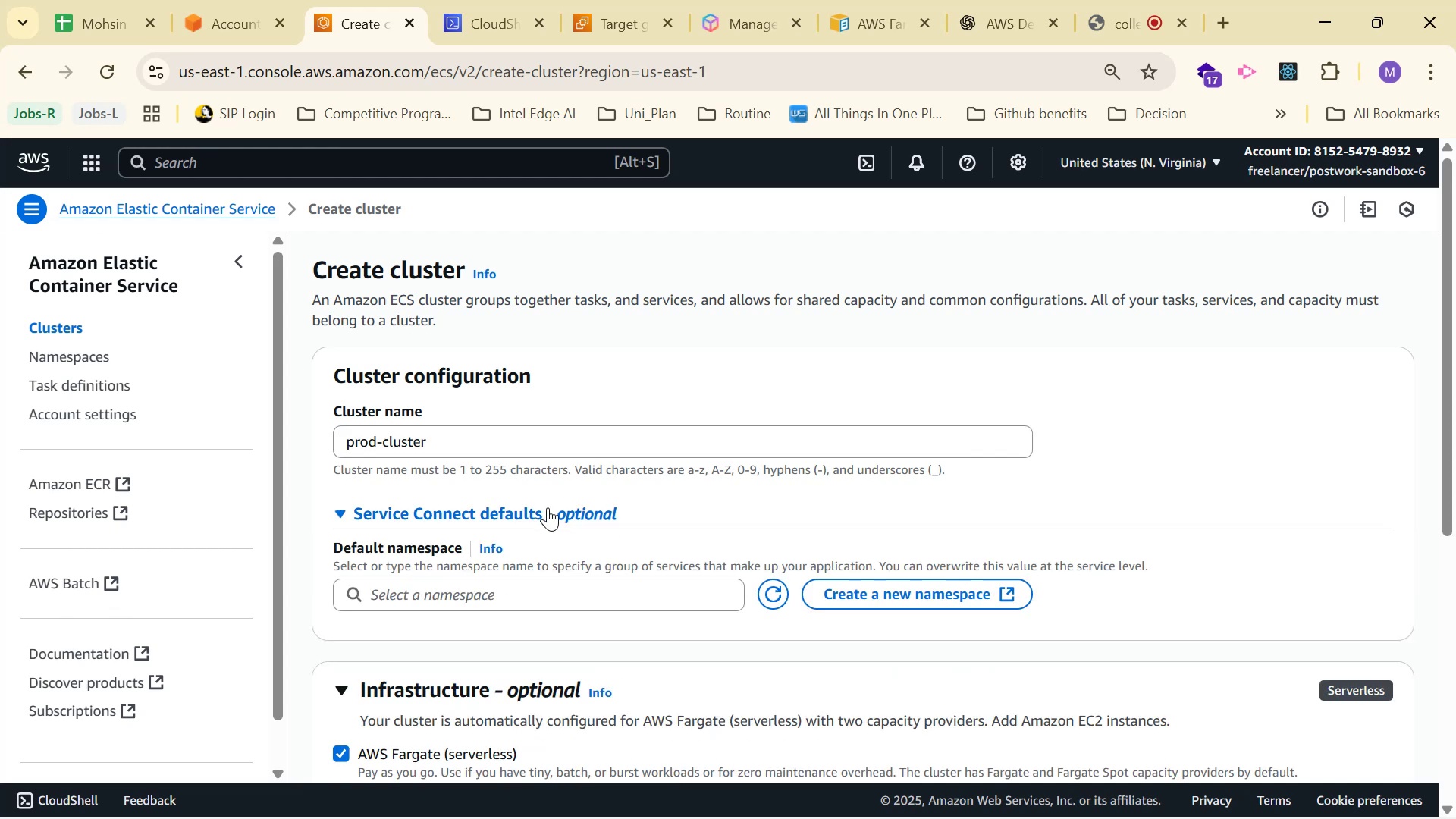 
left_click([548, 507])
 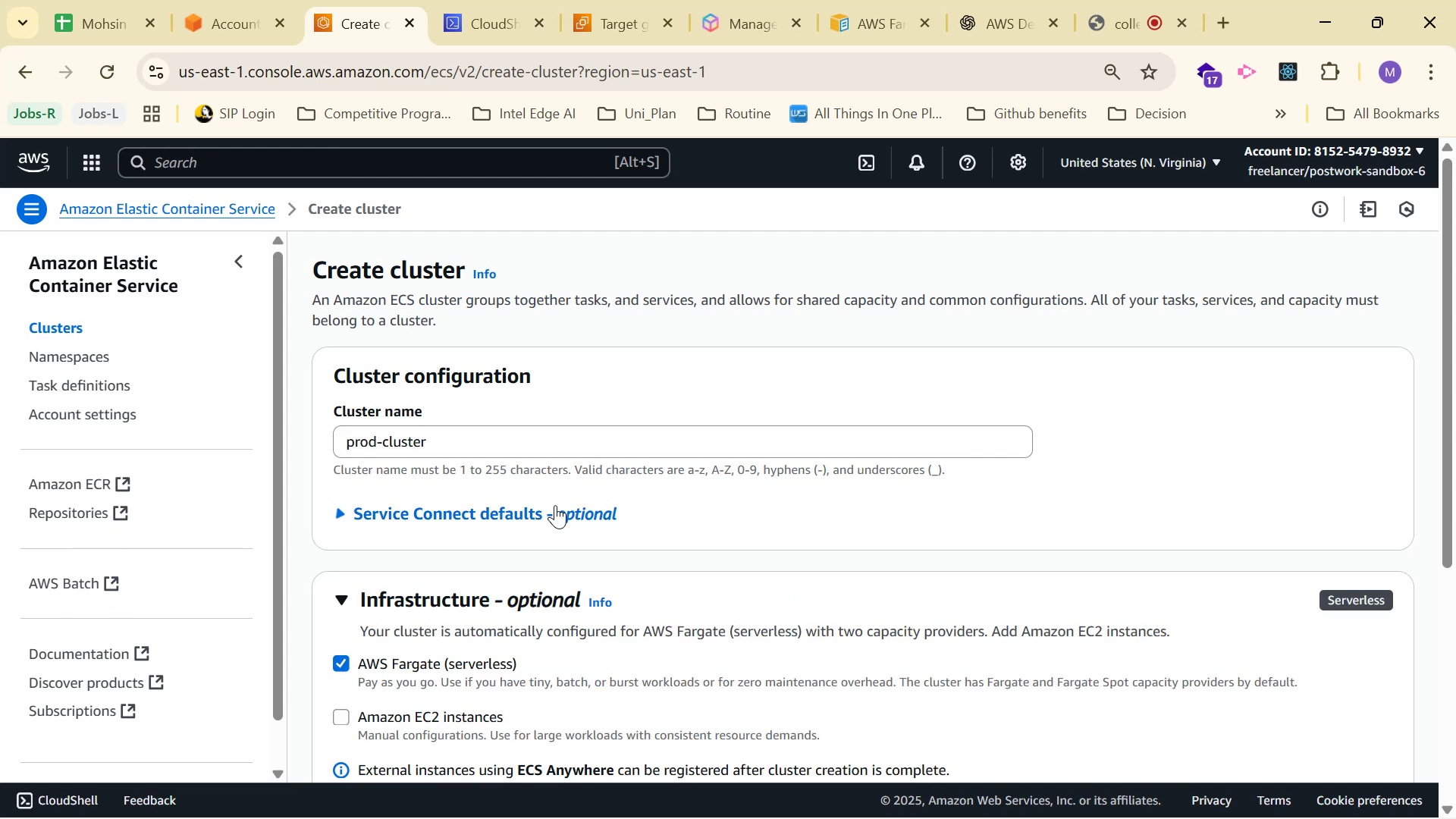 
scroll: coordinate [769, 454], scroll_direction: down, amount: 2.0
 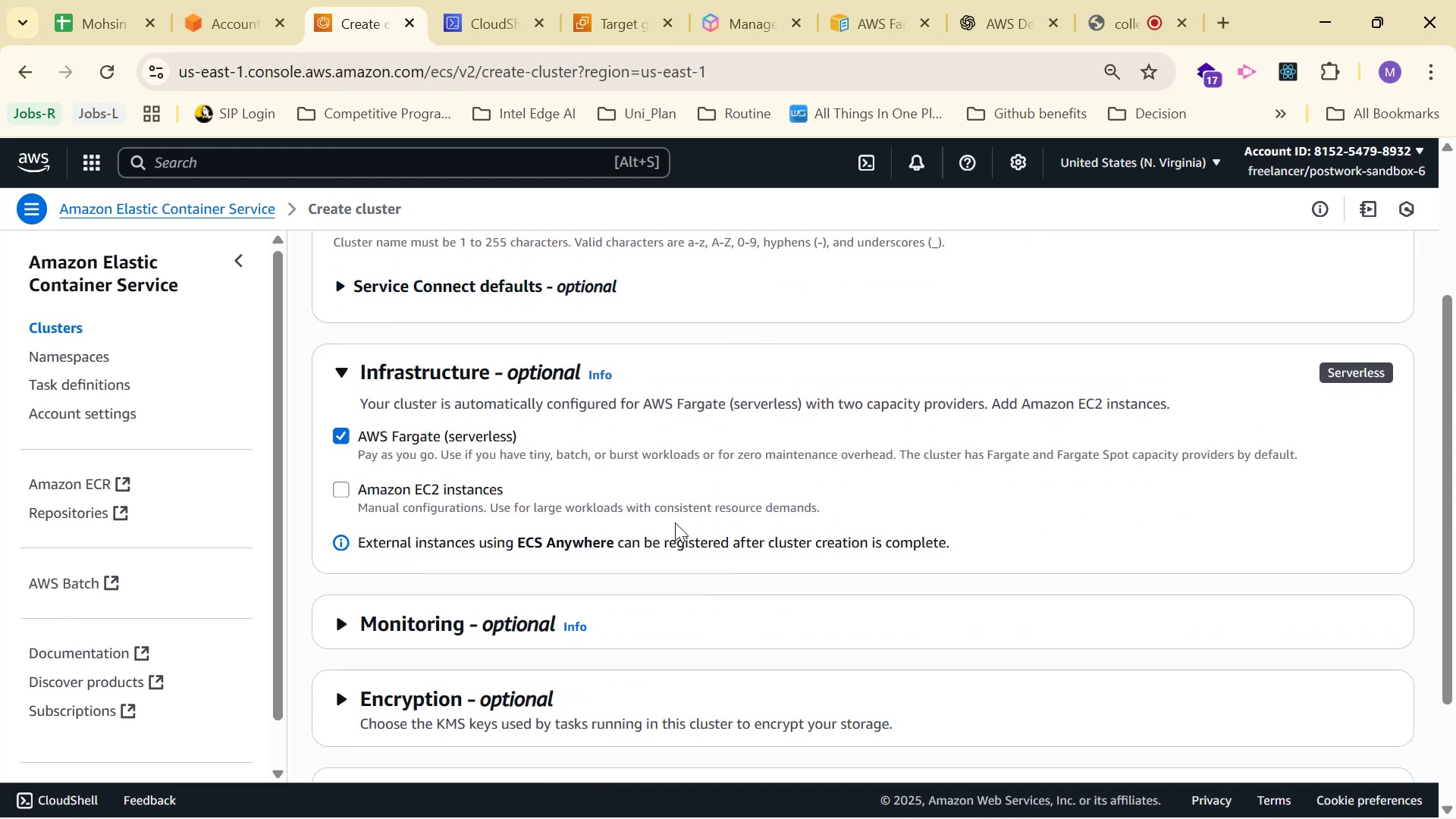 
left_click([861, 542])
 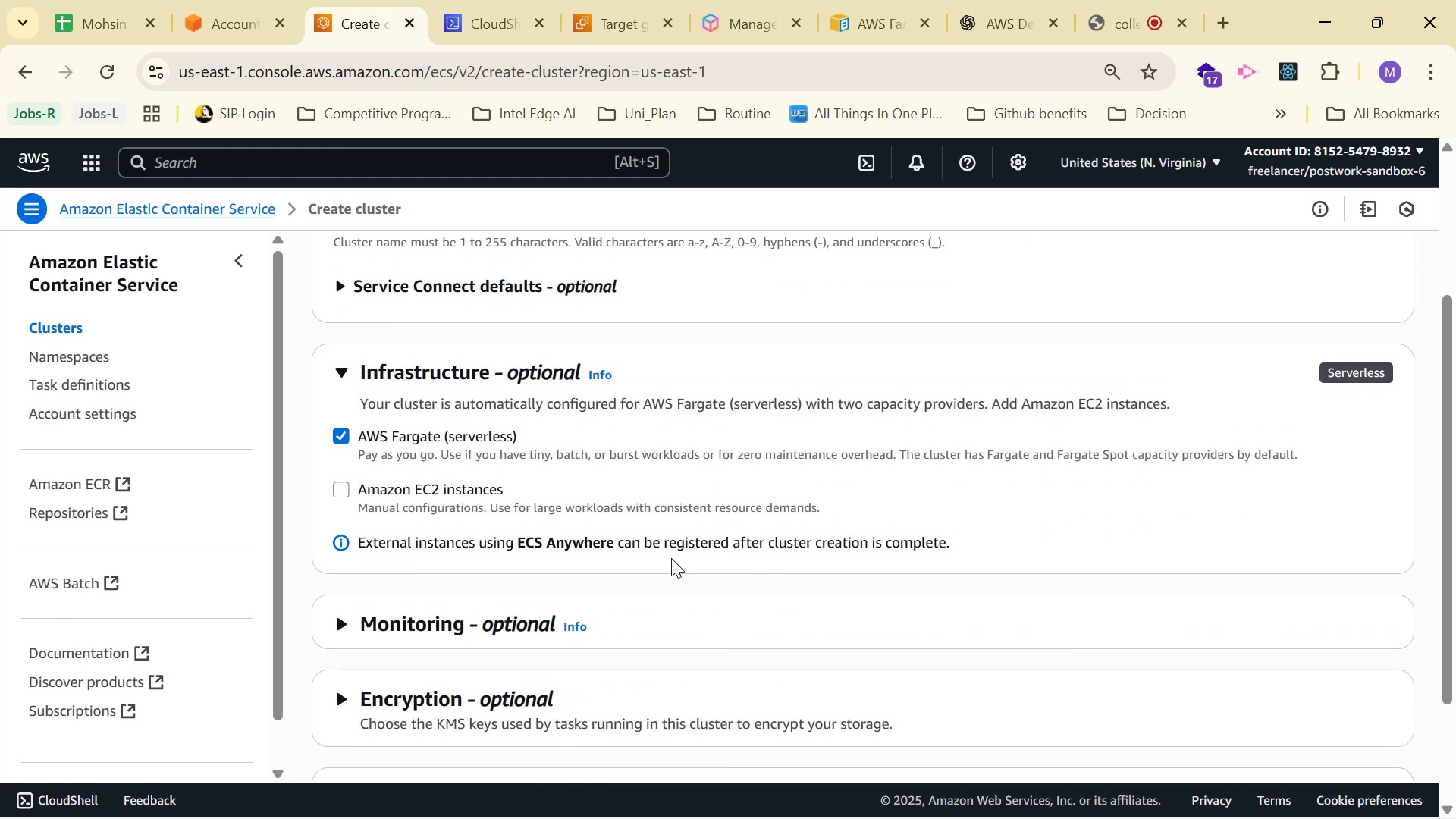 
left_click_drag(start_coordinate=[538, 546], to_coordinate=[1006, 543])
 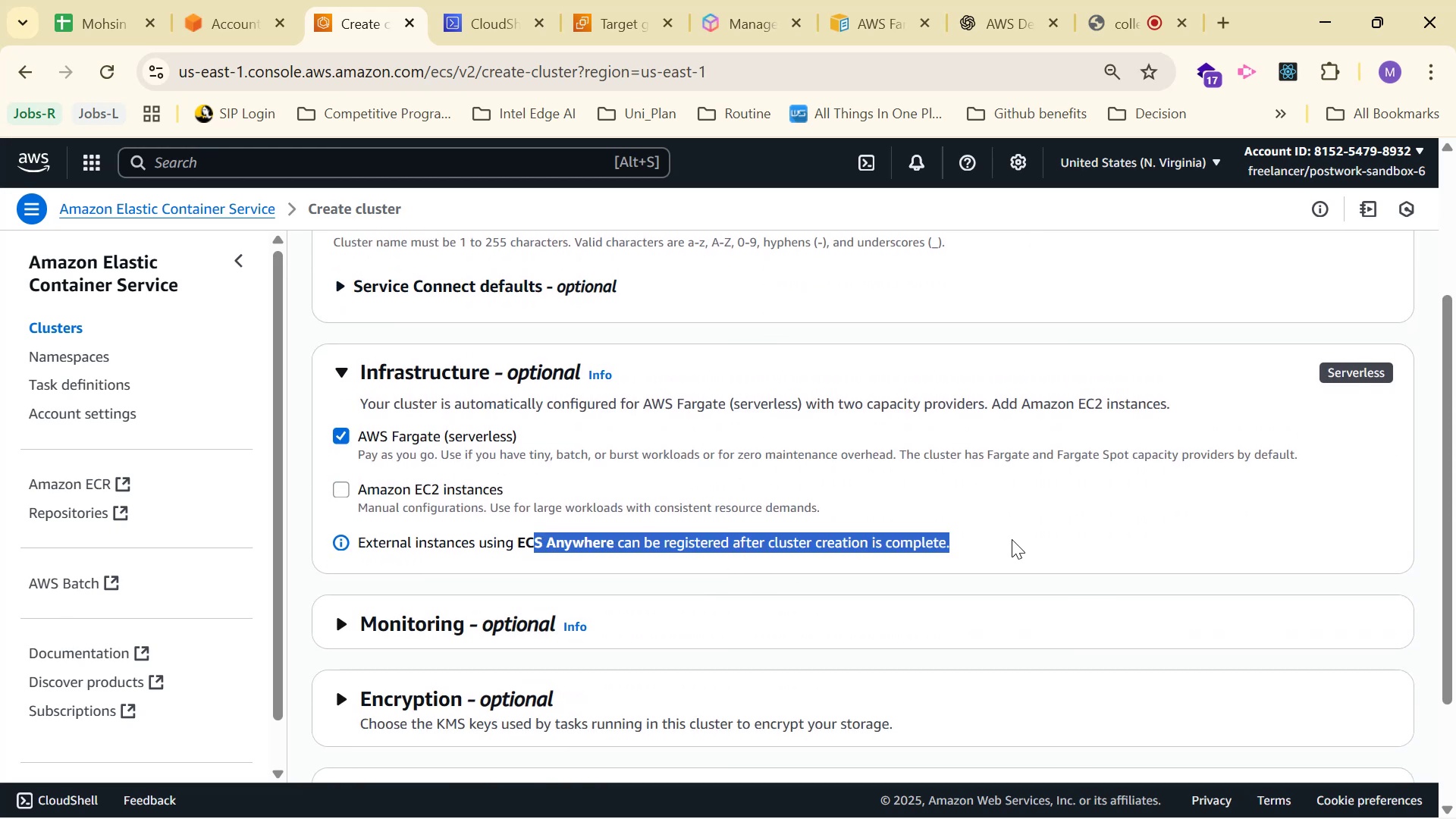 
left_click([1012, 539])
 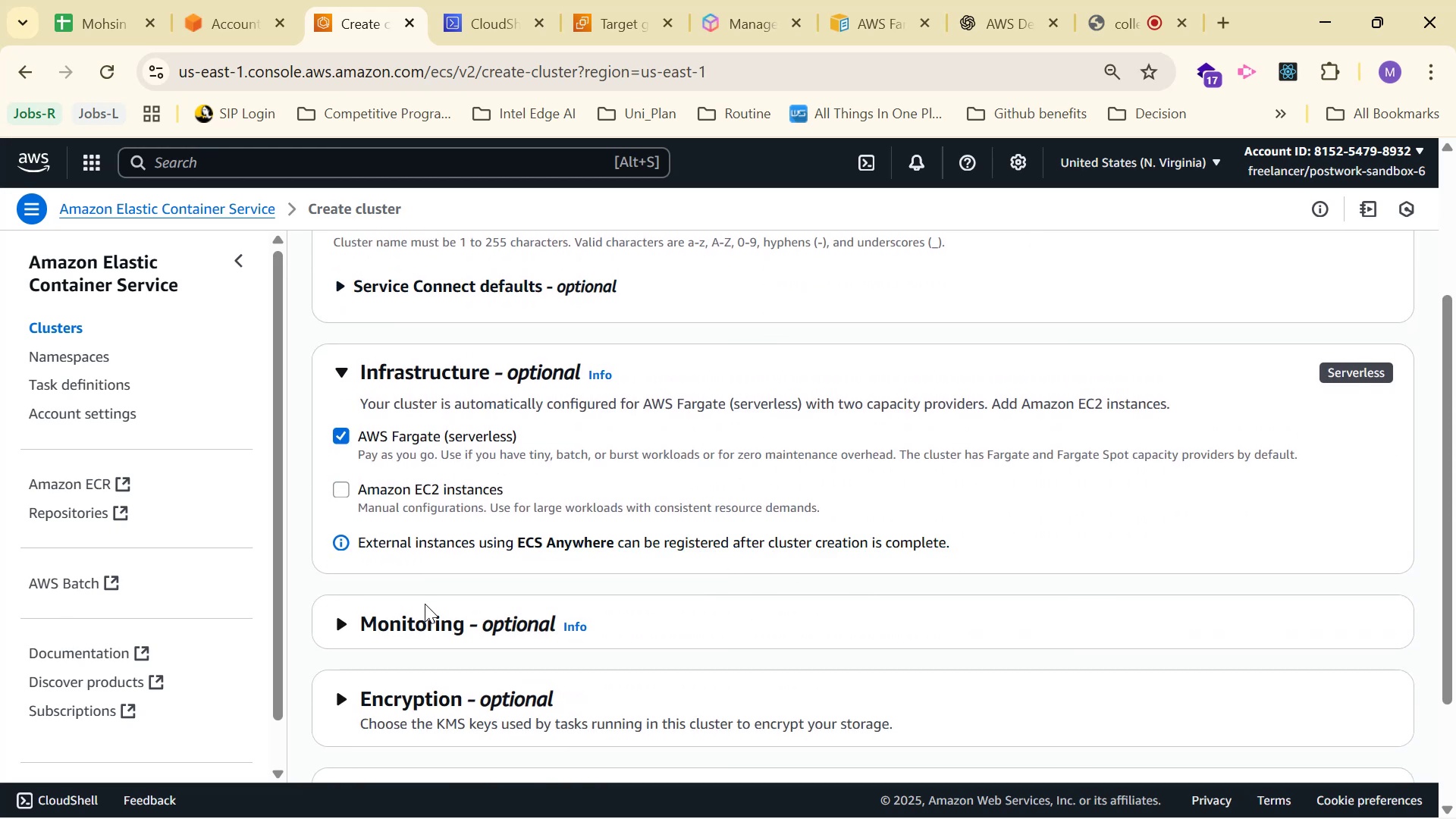 
scroll: coordinate [488, 602], scroll_direction: down, amount: 2.0
 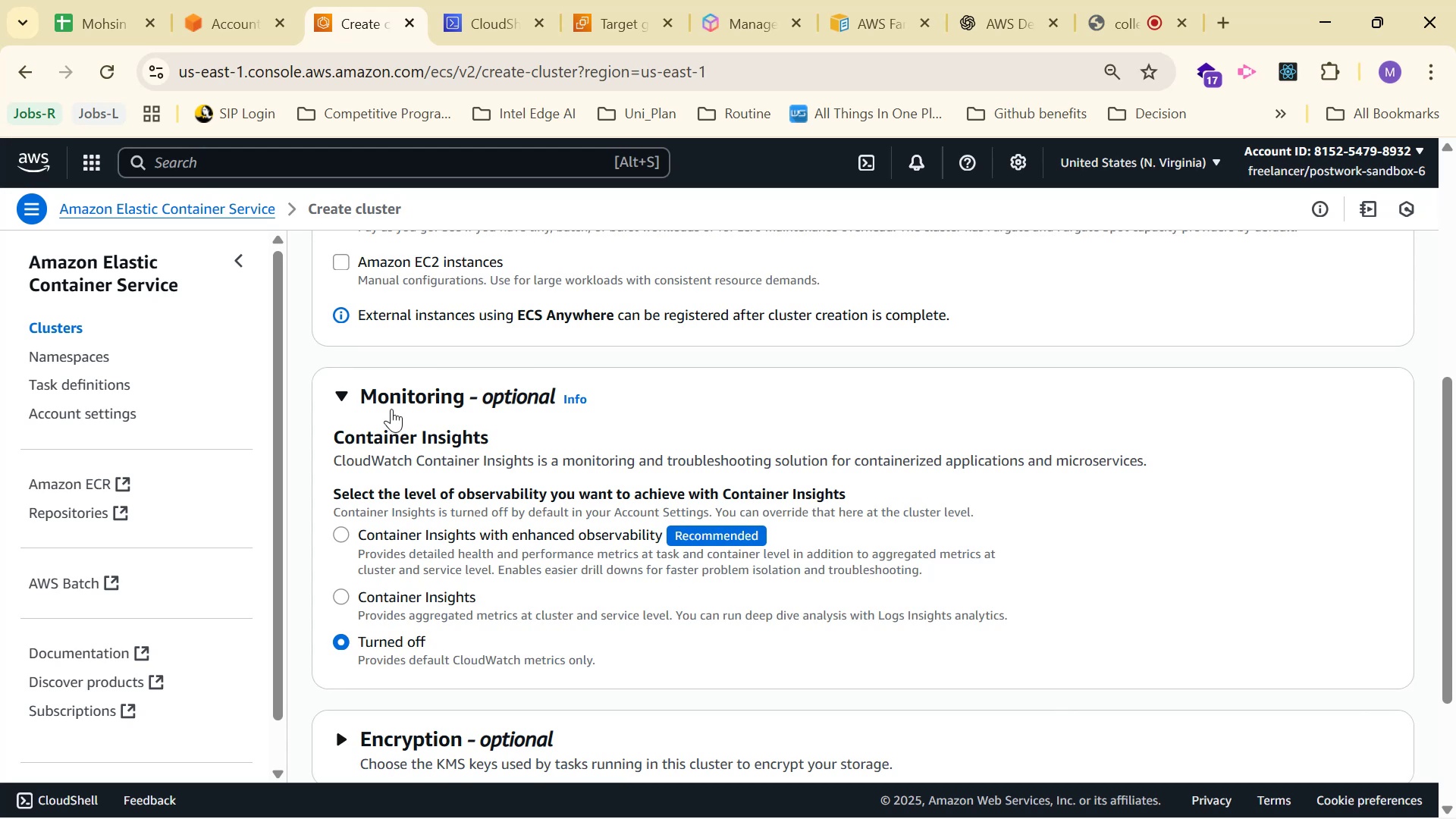 
wait(5.18)
 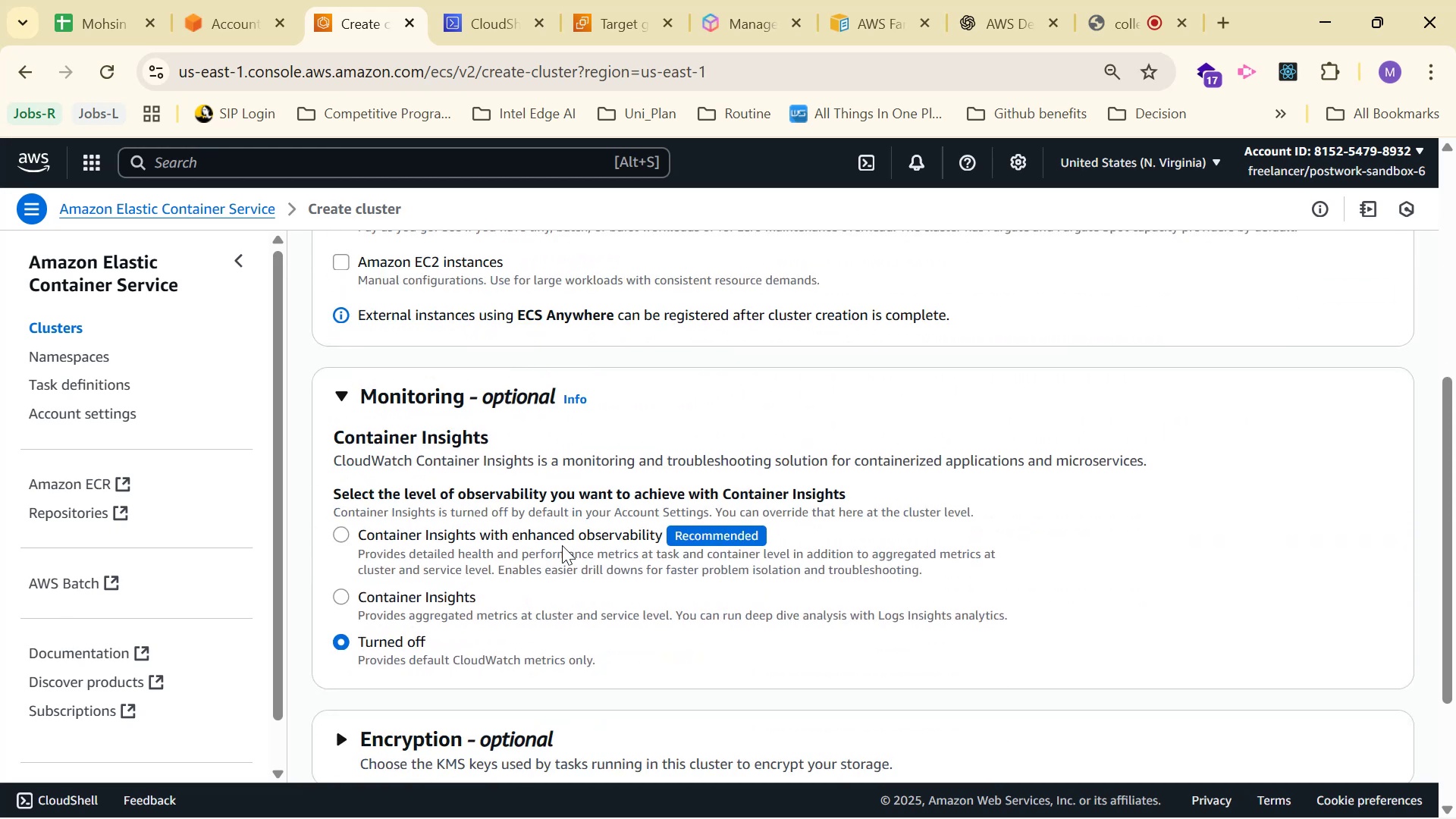 
left_click([369, 397])
 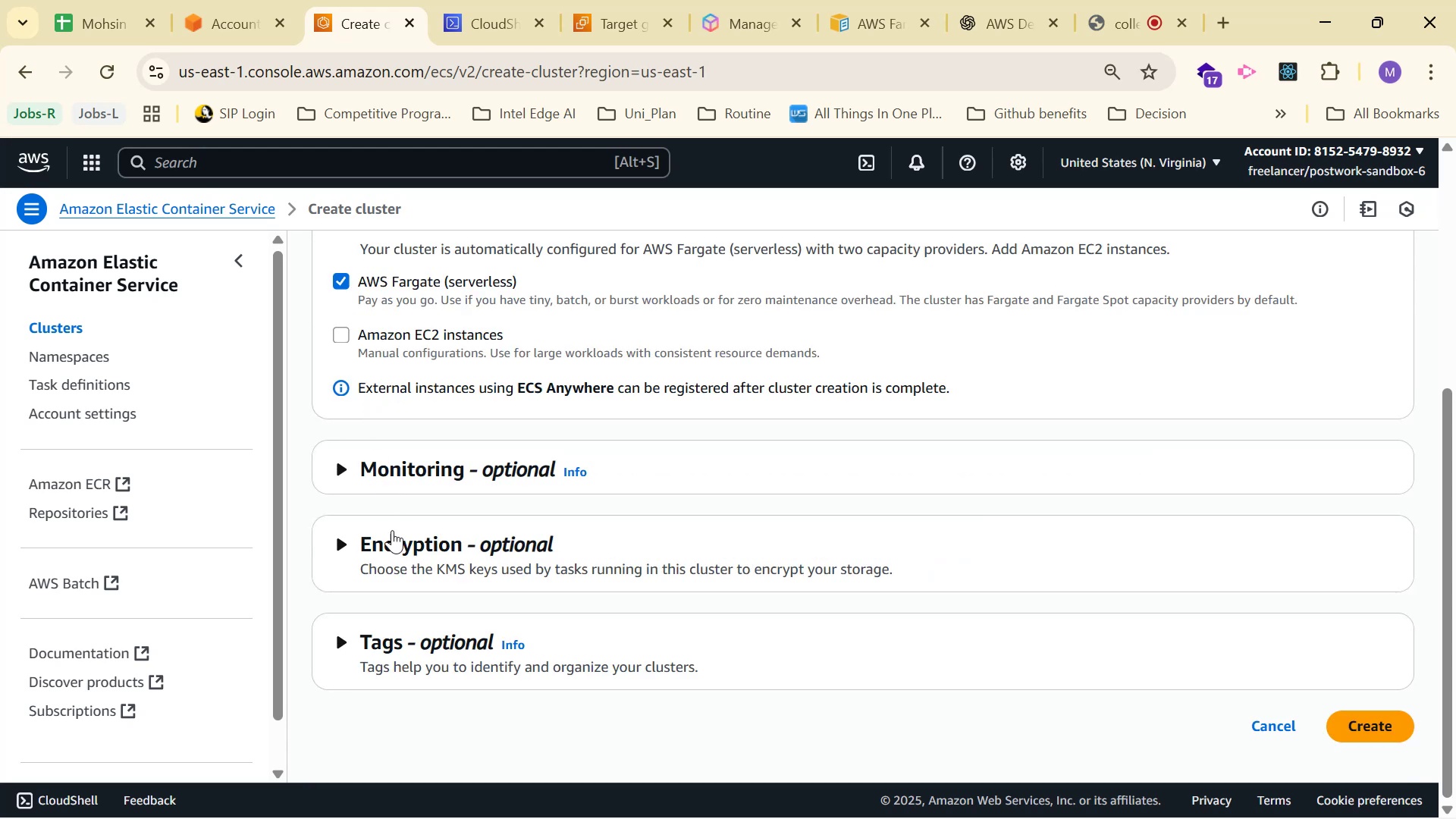 
left_click([393, 535])
 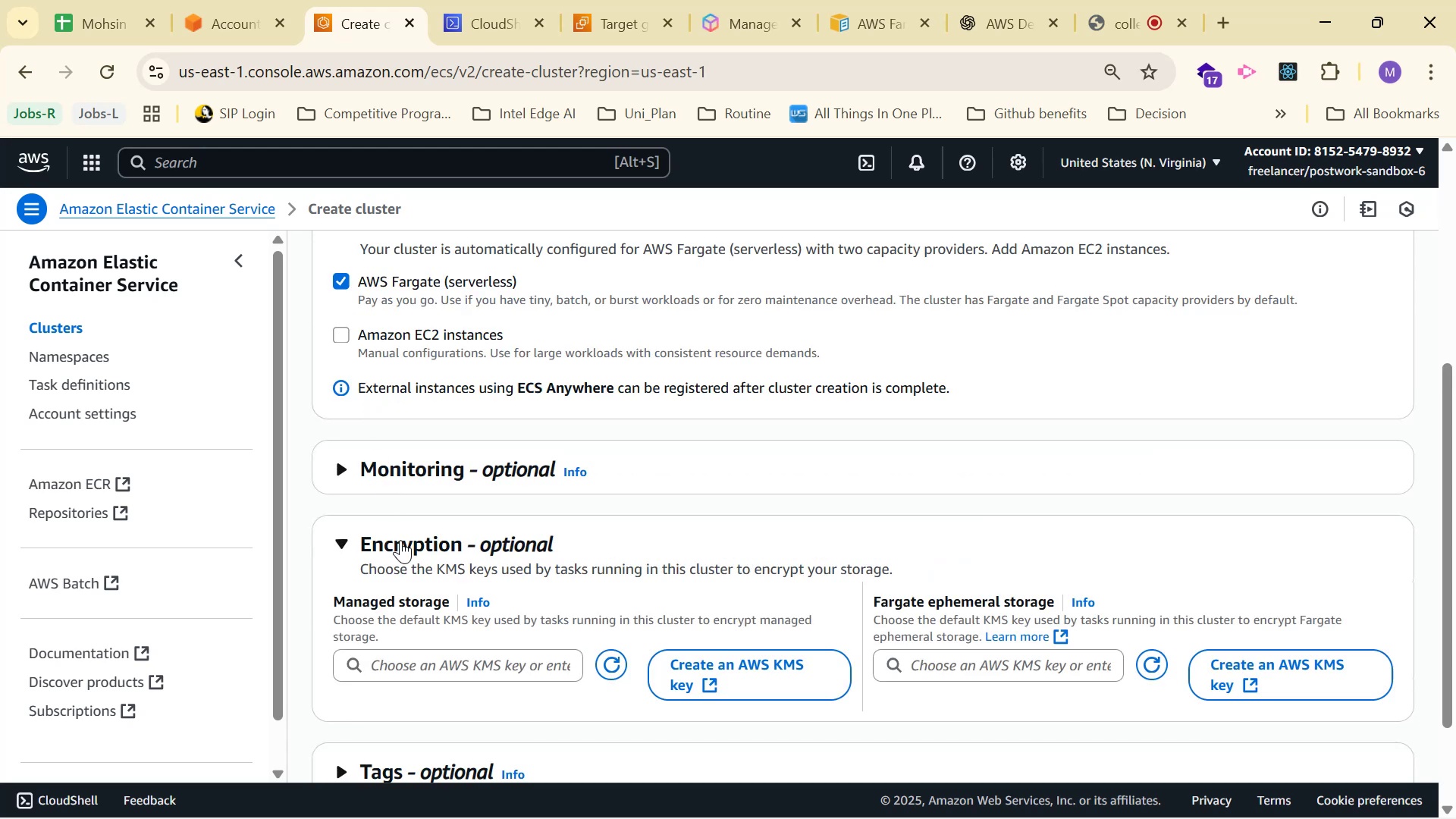 
scroll: coordinate [460, 643], scroll_direction: down, amount: 6.0
 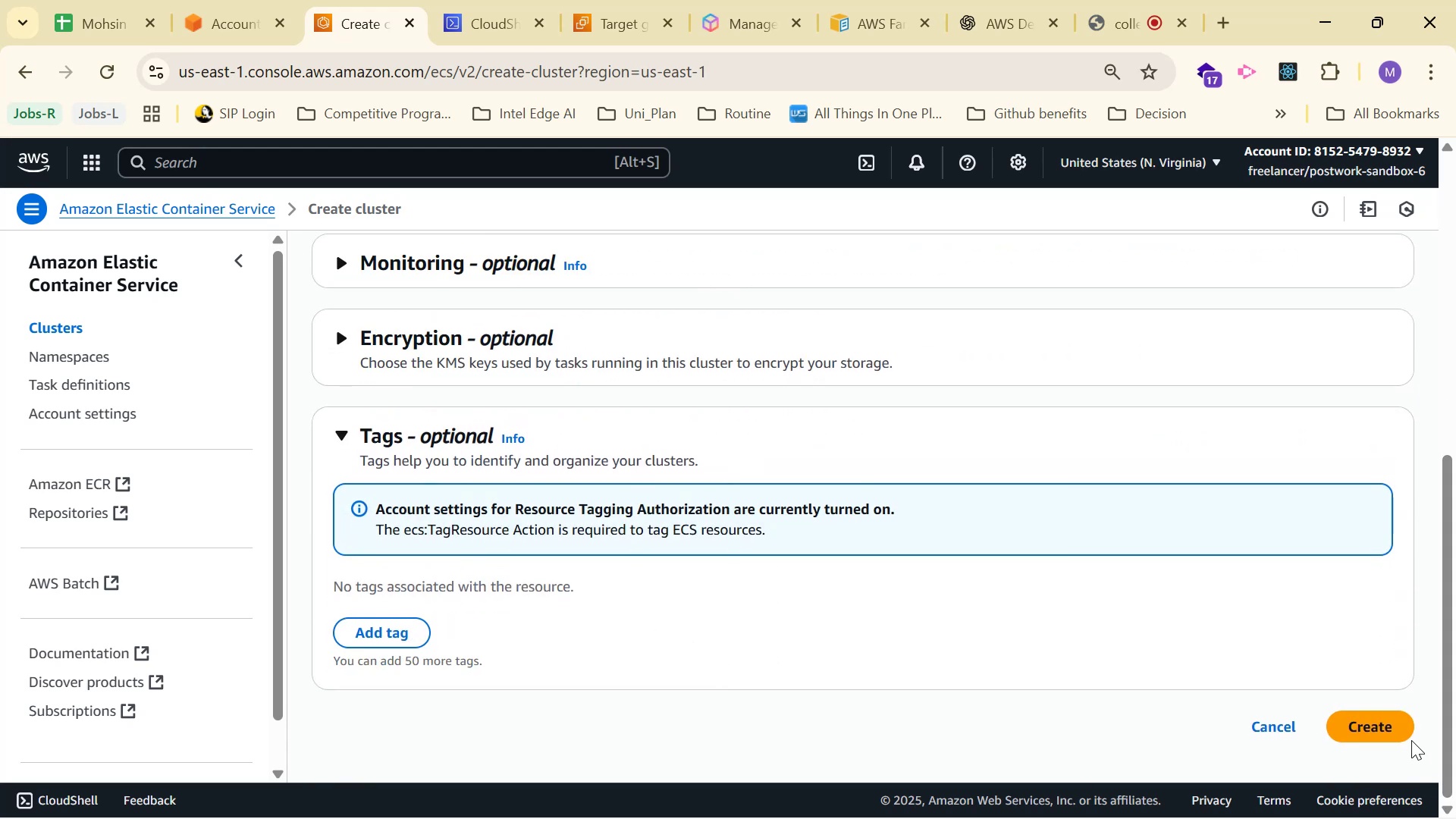 
double_click([1393, 733])
 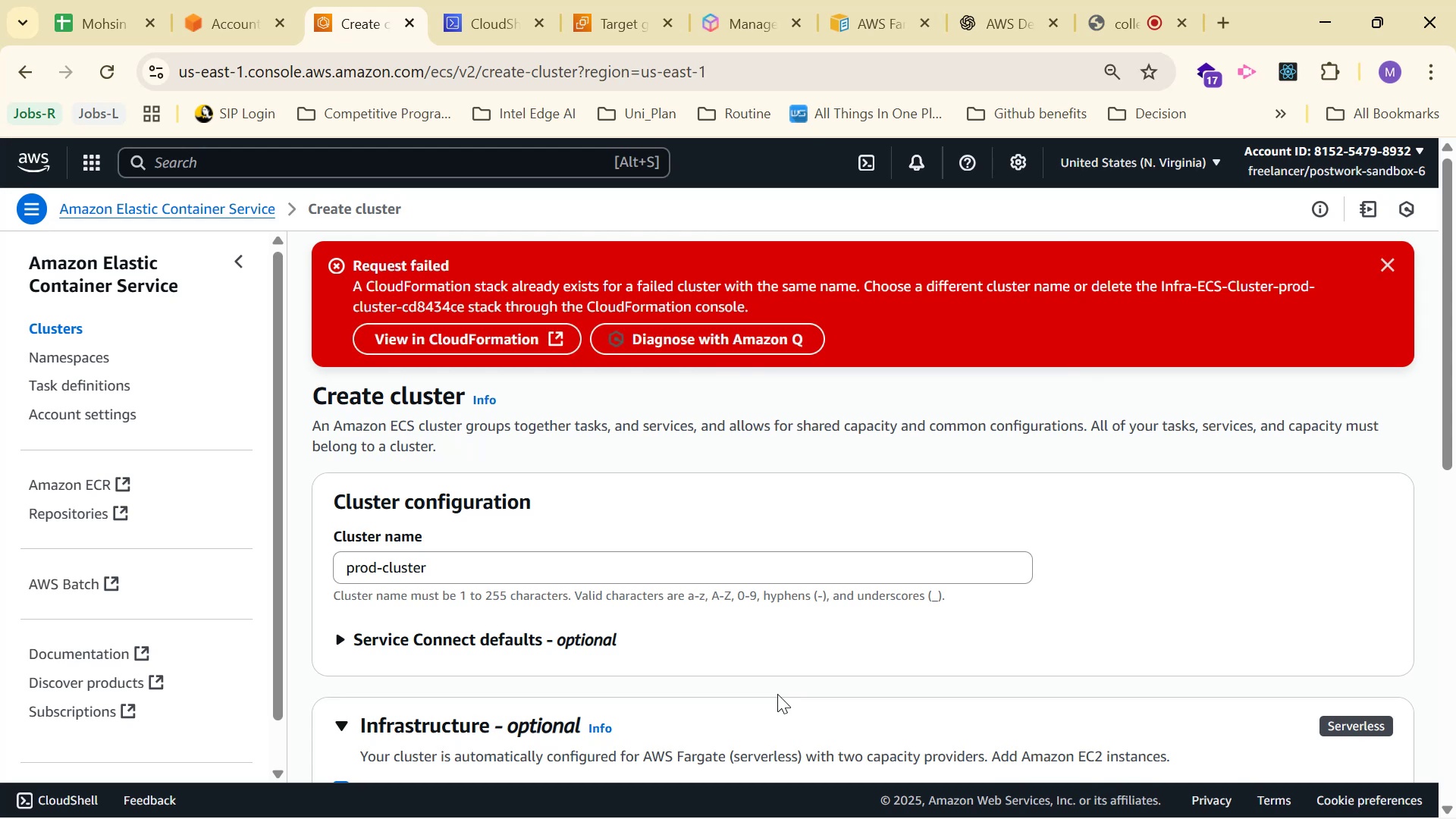 
wait(13.58)
 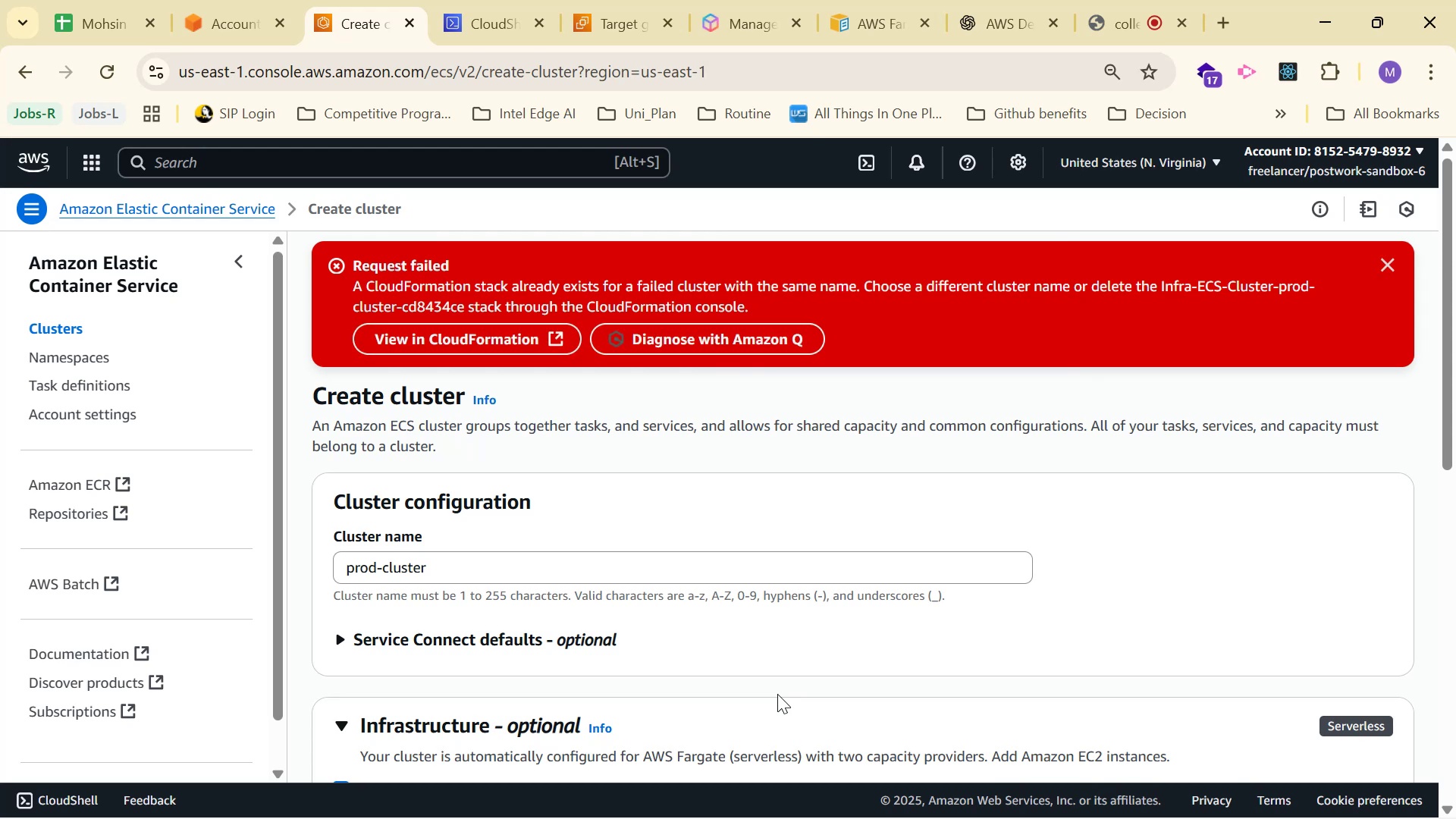 
left_click([441, 333])
 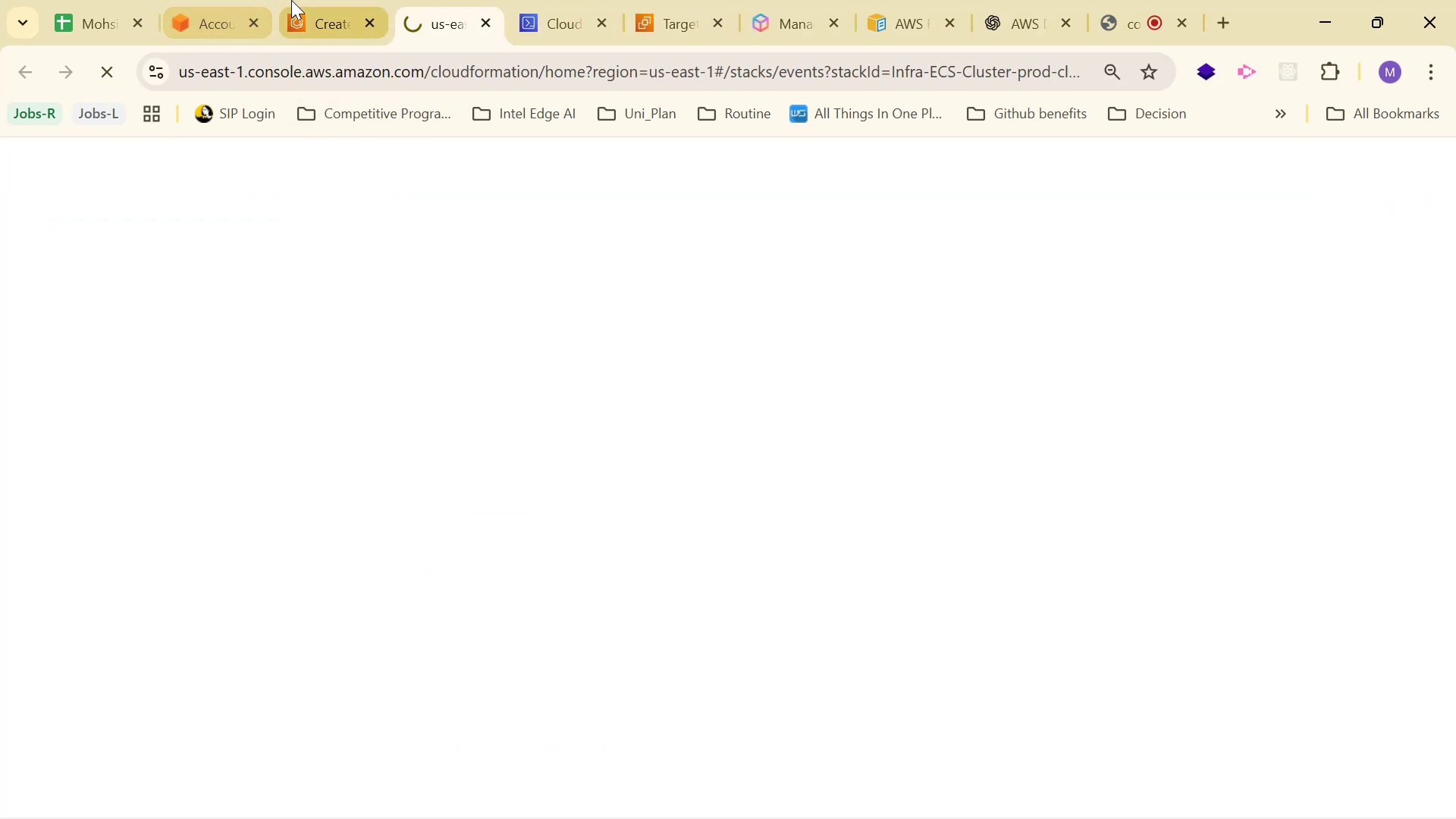 
left_click([552, 282])
 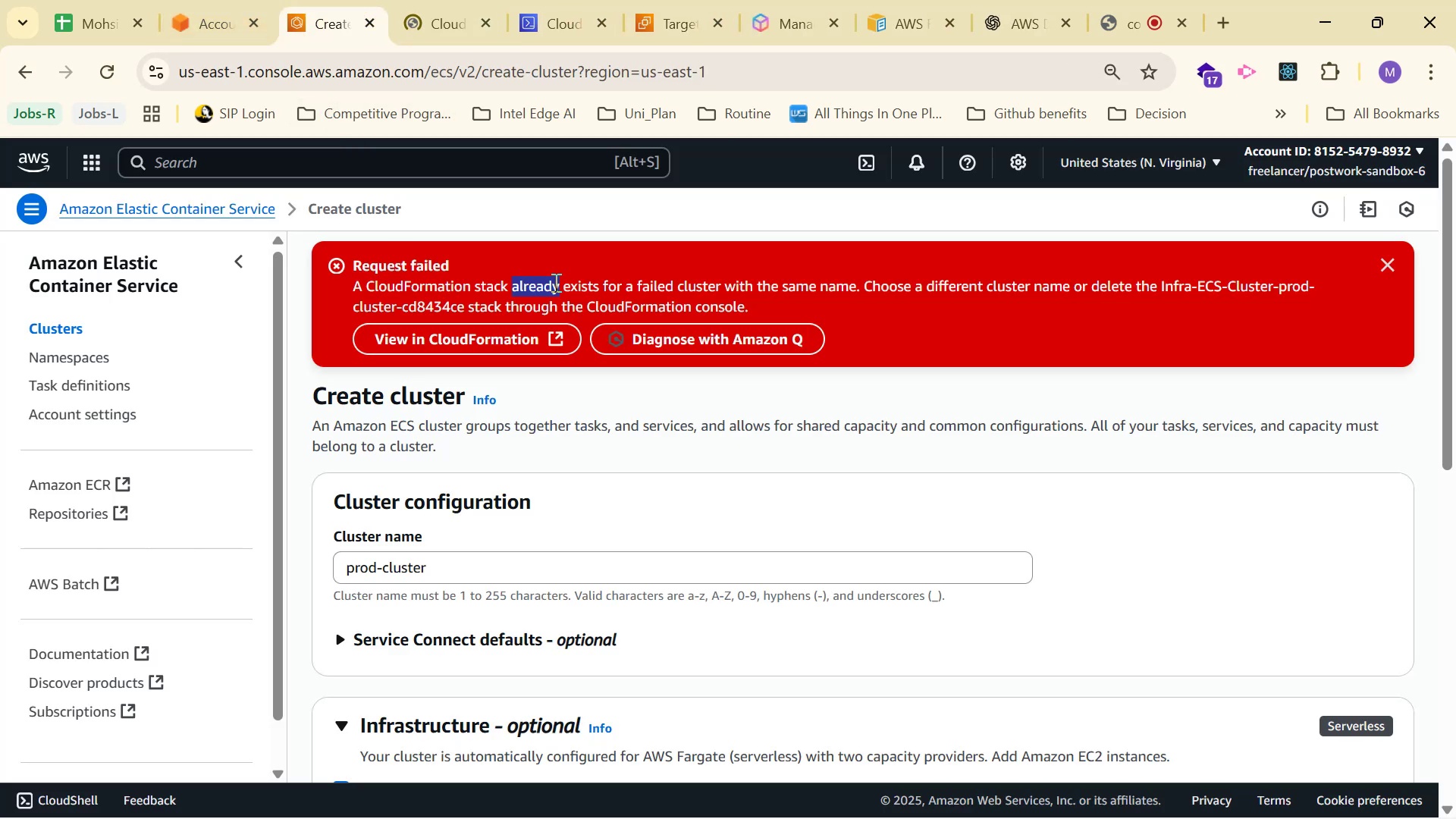 
left_click_drag(start_coordinate=[554, 284], to_coordinate=[587, 296])
 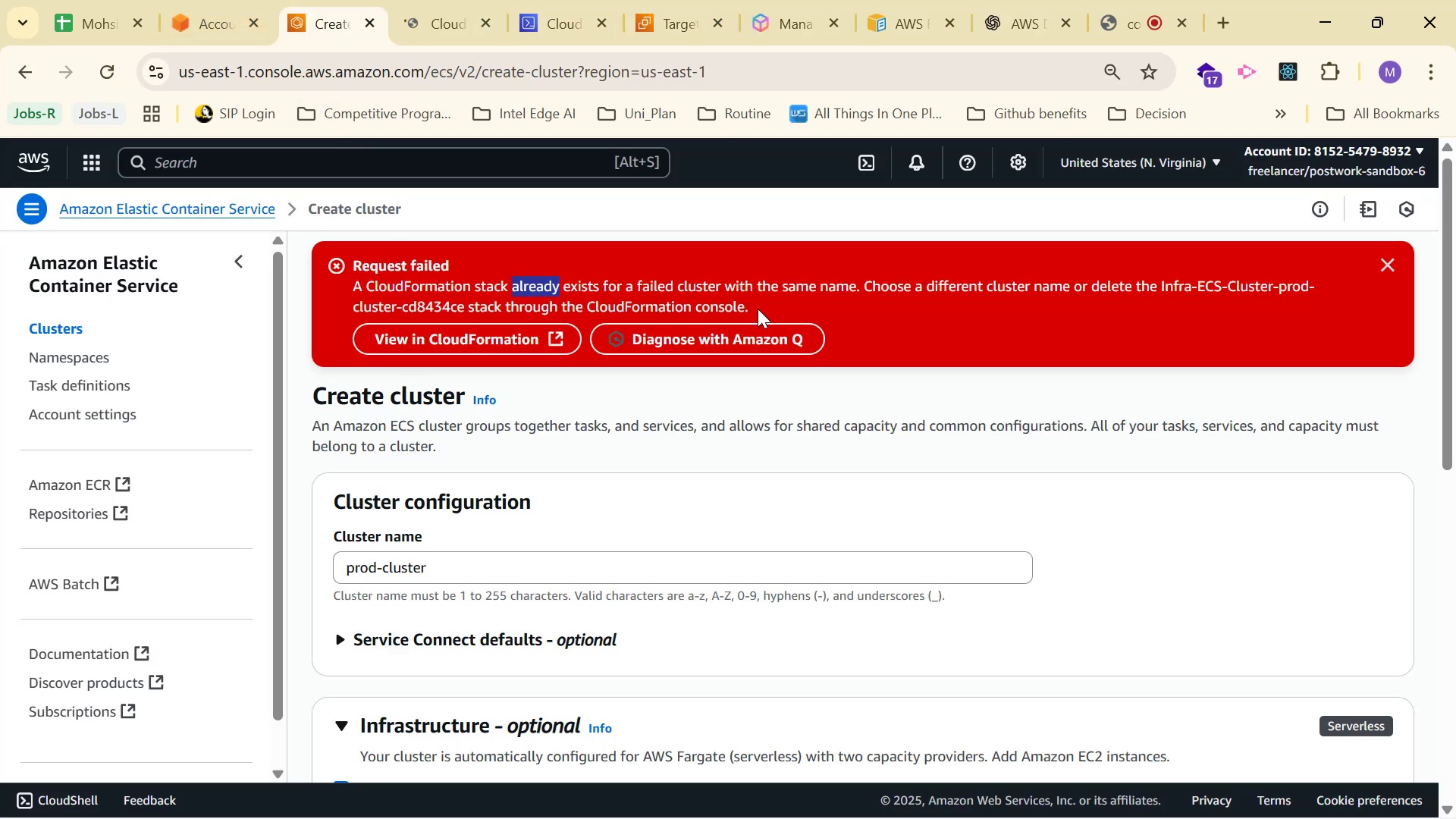 
left_click_drag(start_coordinate=[758, 307], to_coordinate=[351, 281])
 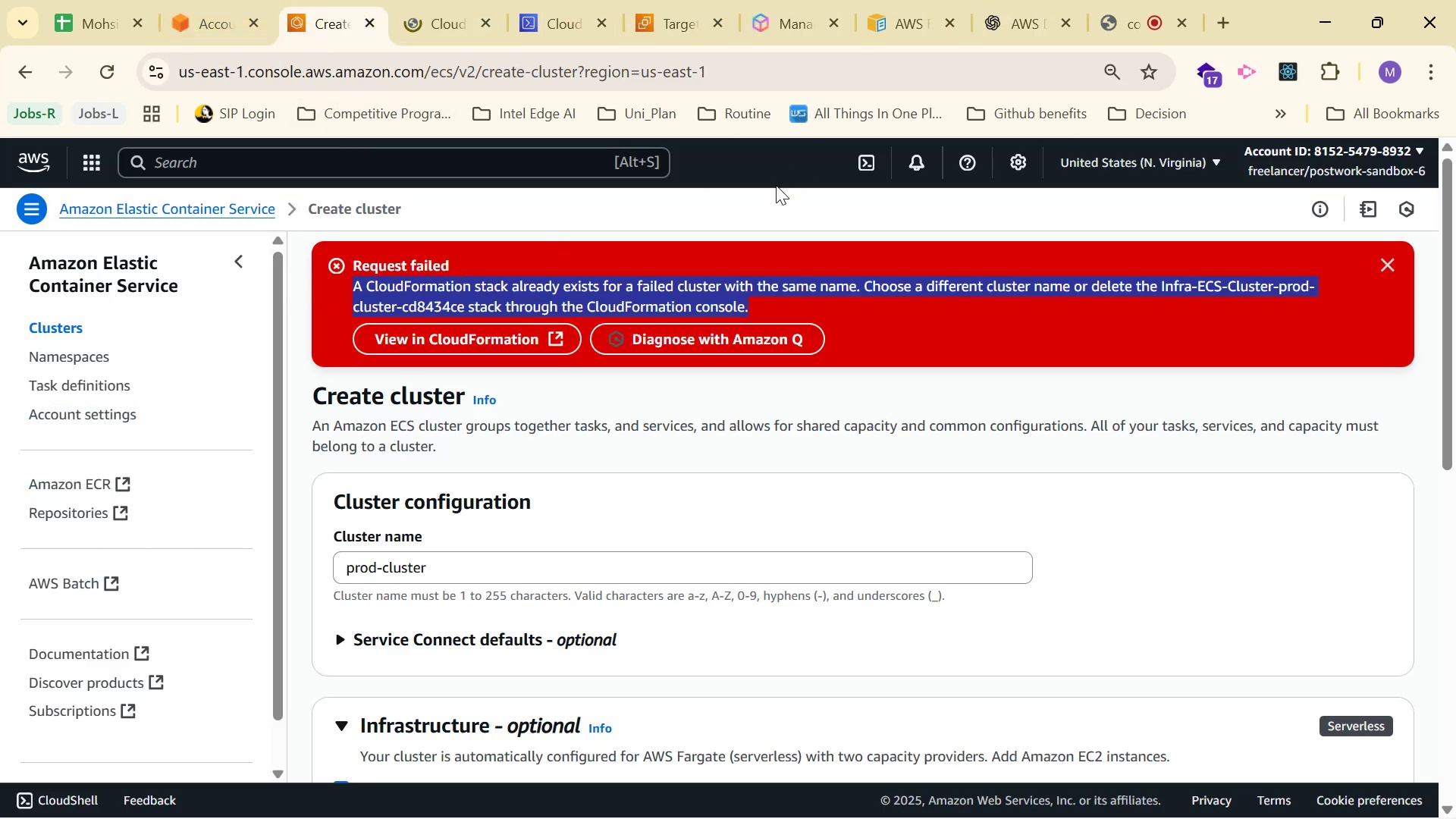 
key(Control+C)
 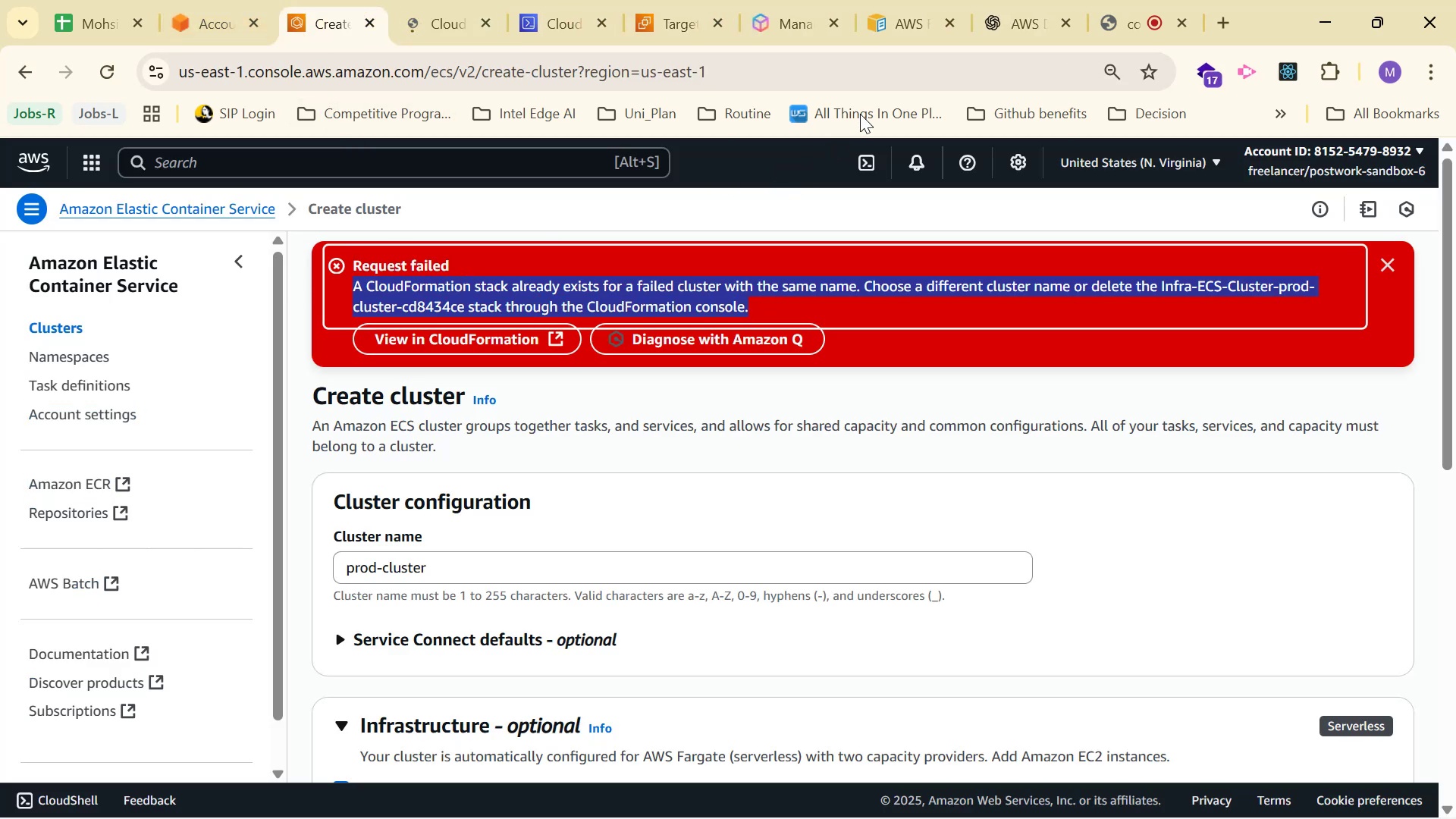 
key(Control+C)
 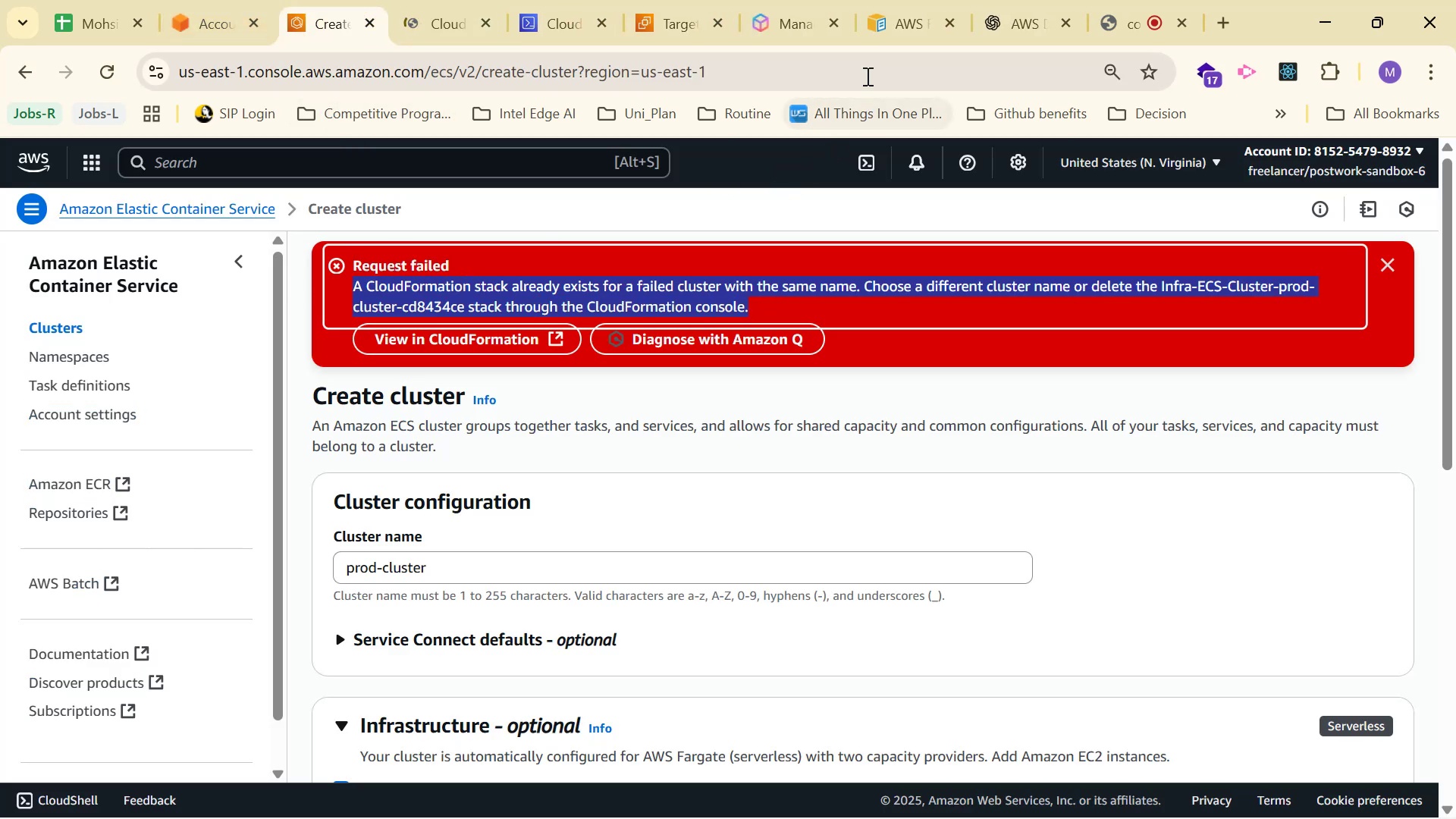 
key(Control+C)
 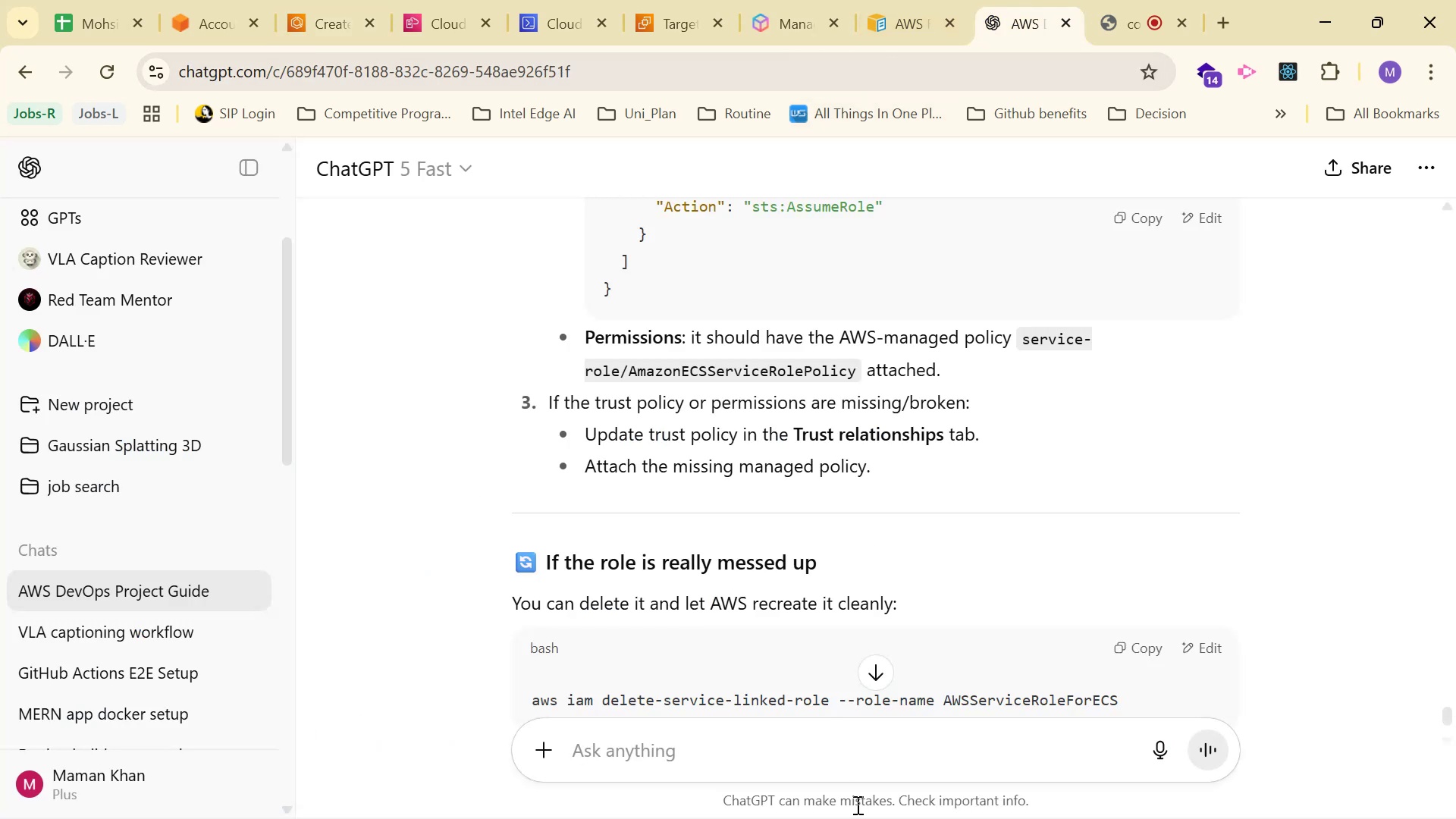 
left_click([869, 755])
 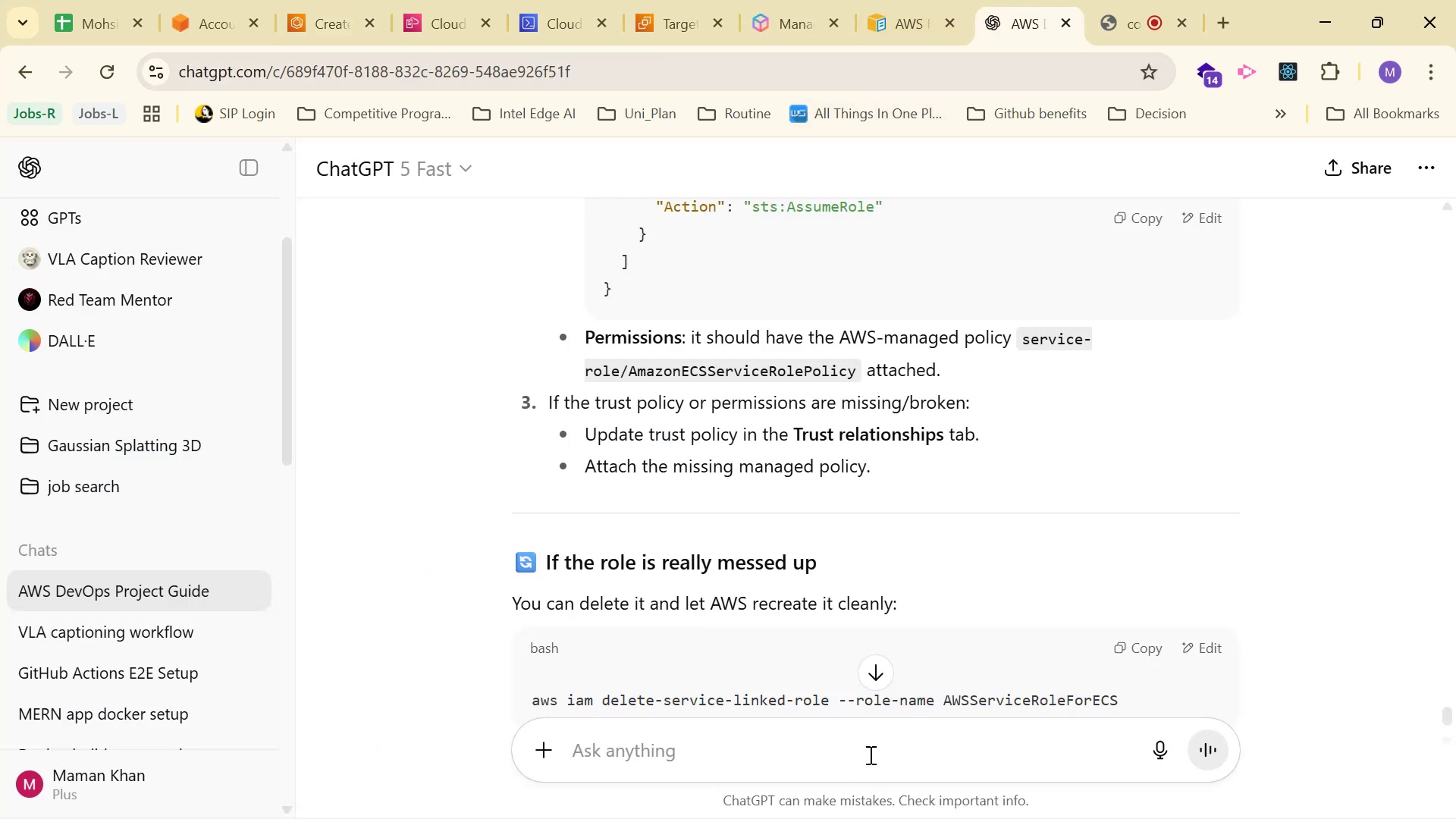 
key(Control+V)
 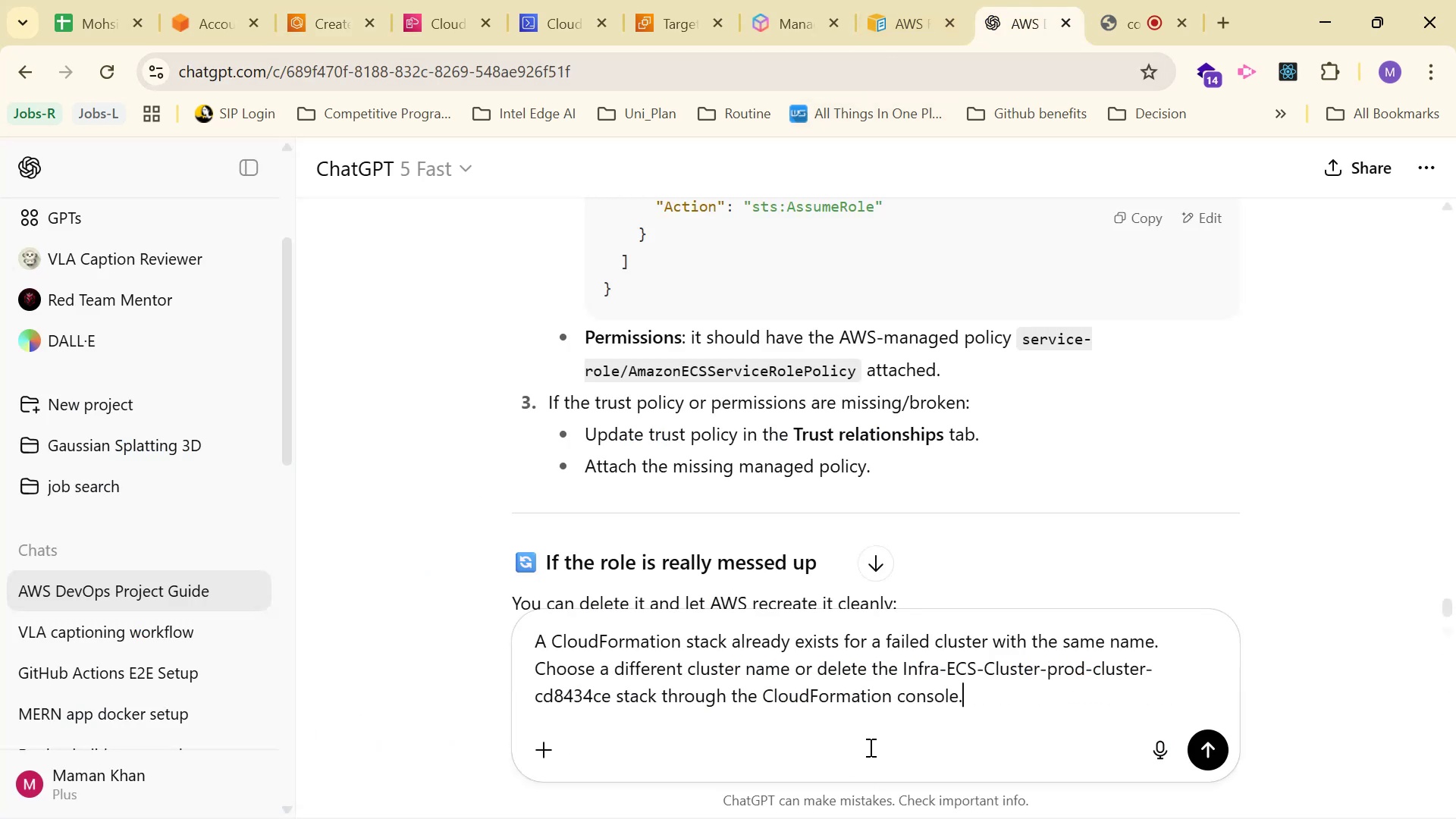 
key(Enter)
 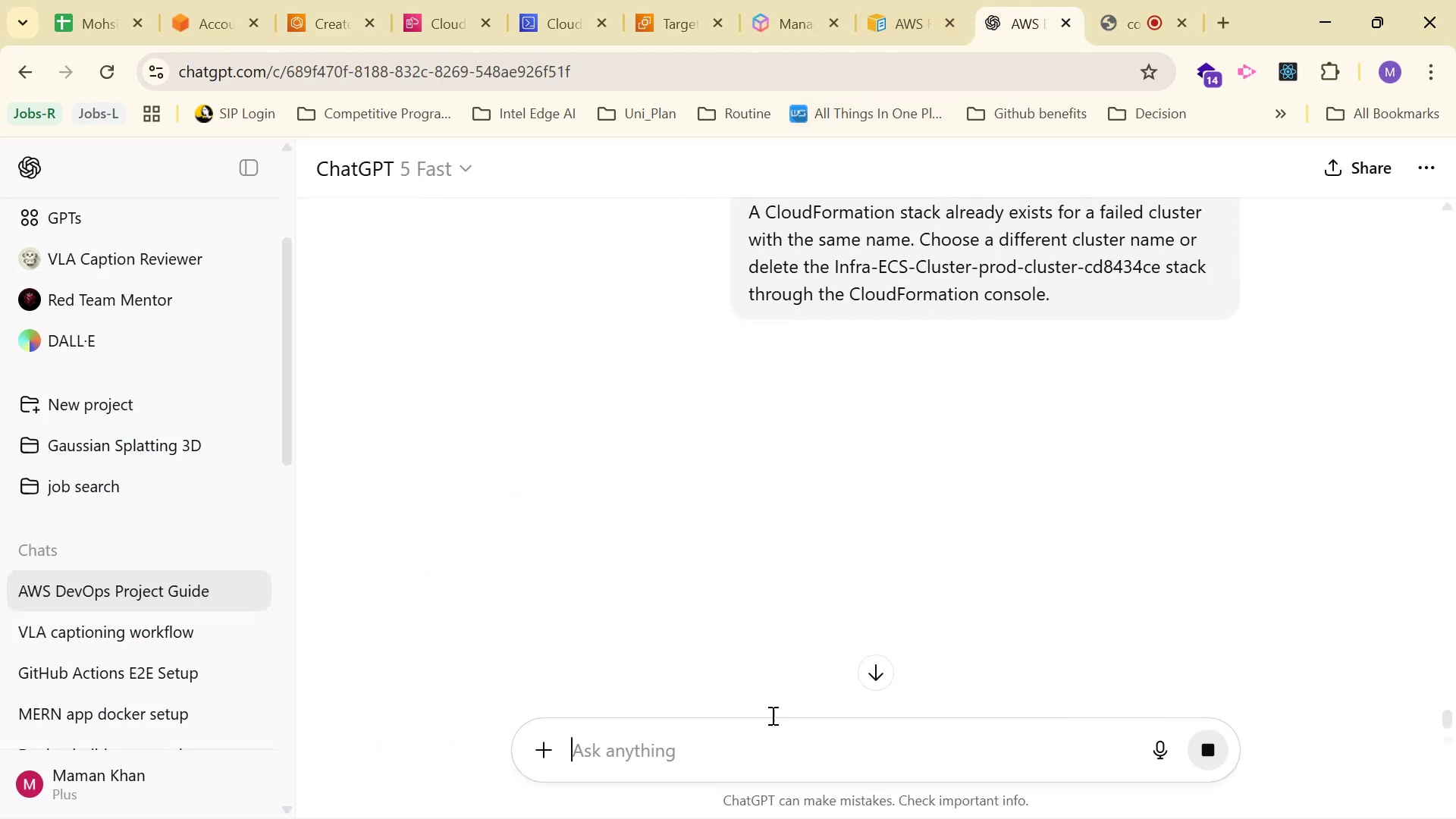 
scroll: coordinate [963, 499], scroll_direction: up, amount: 2.0
 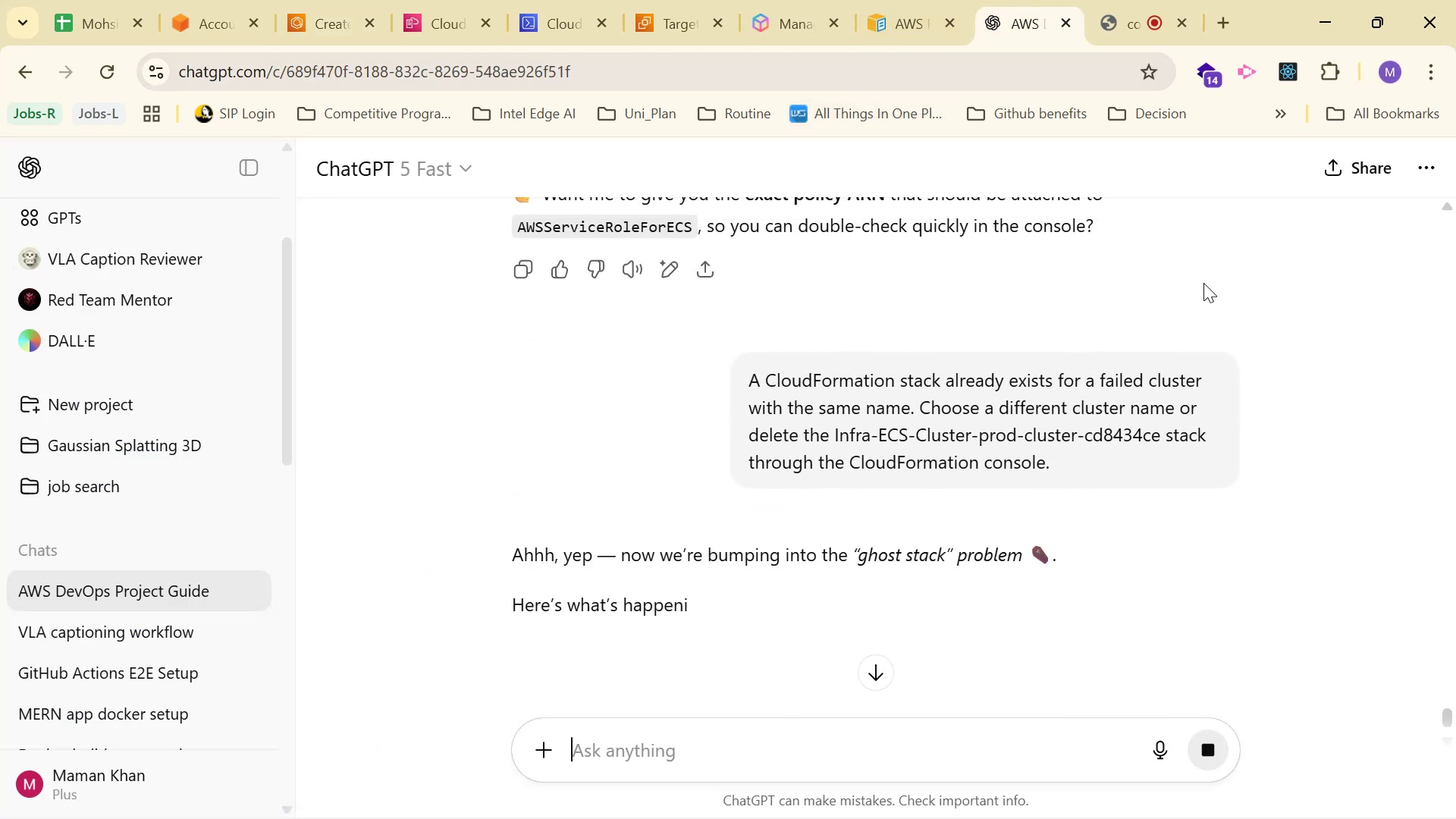 
scroll: coordinate [1210, 277], scroll_direction: down, amount: 2.0
 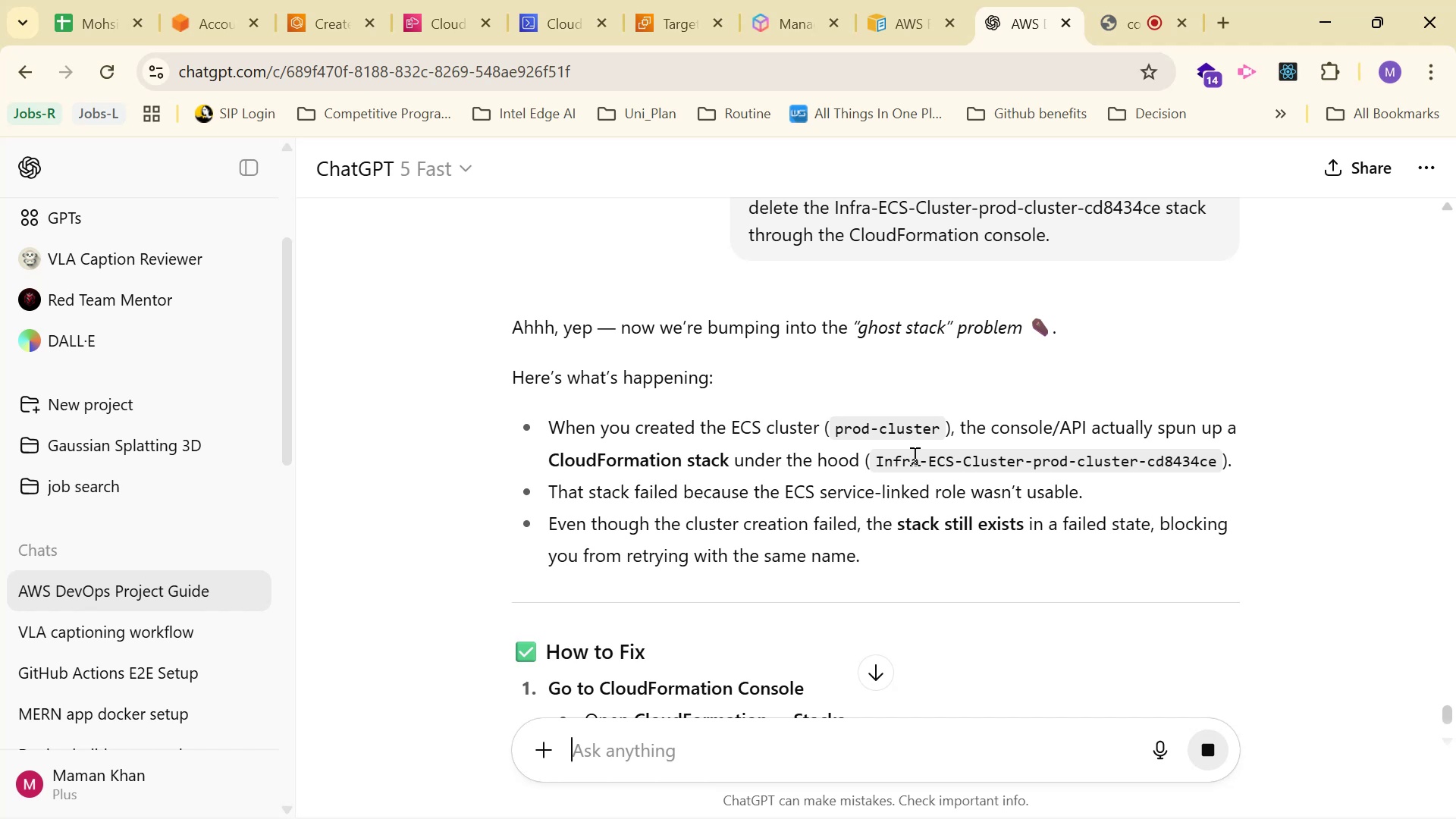 
wait(5.64)
 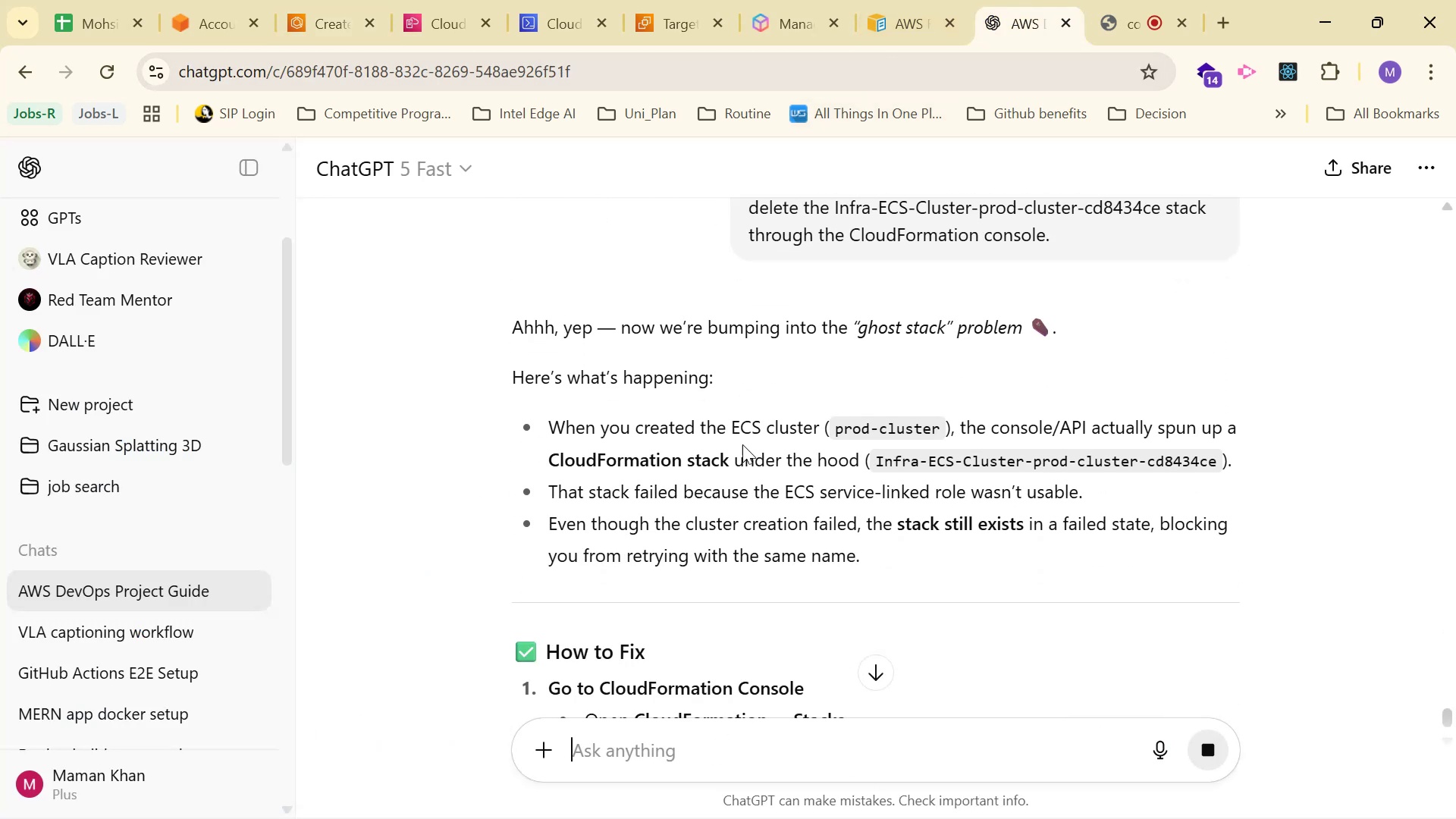 
scroll: coordinate [886, 493], scroll_direction: down, amount: 3.0
 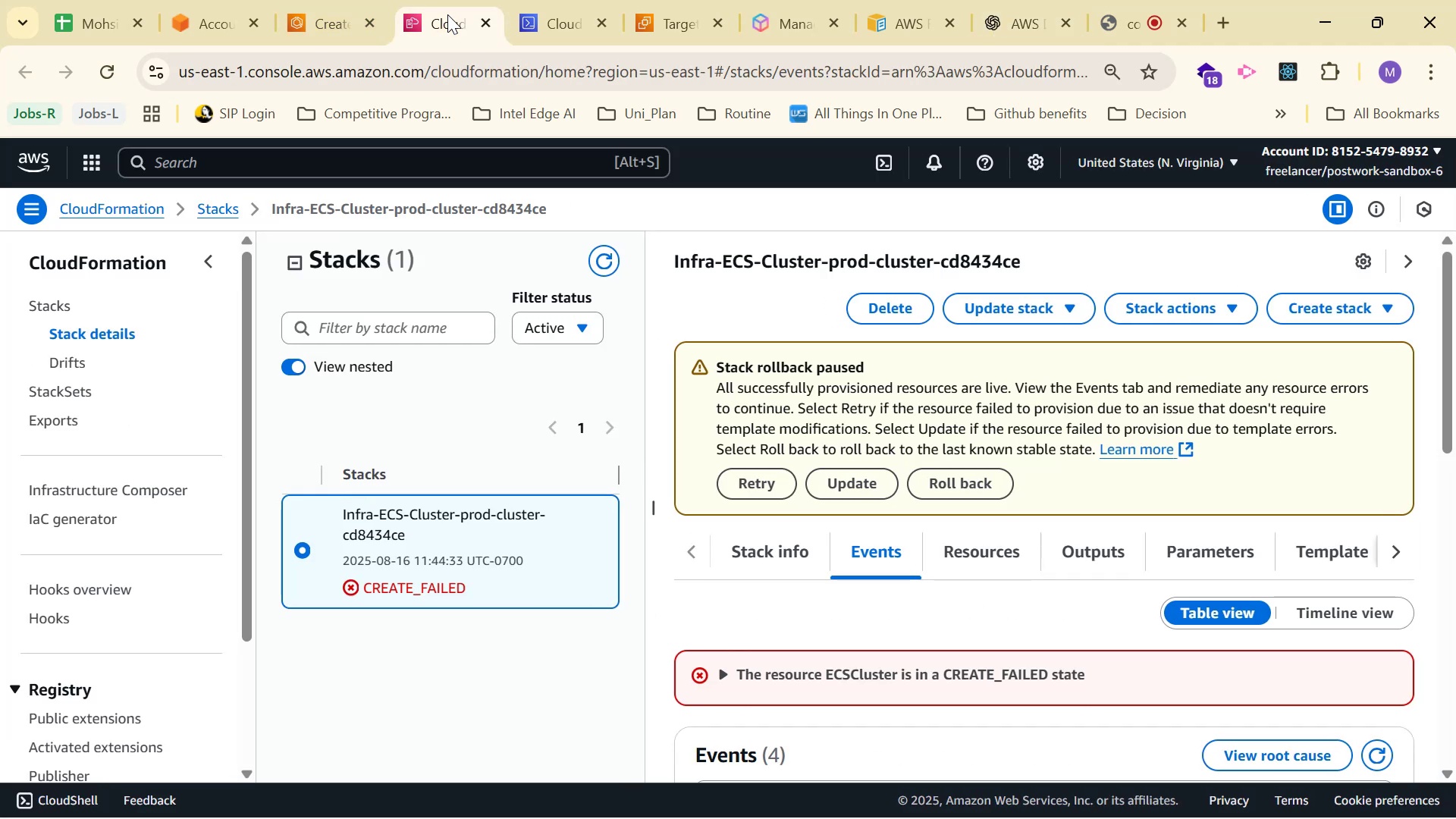 
wait(9.59)
 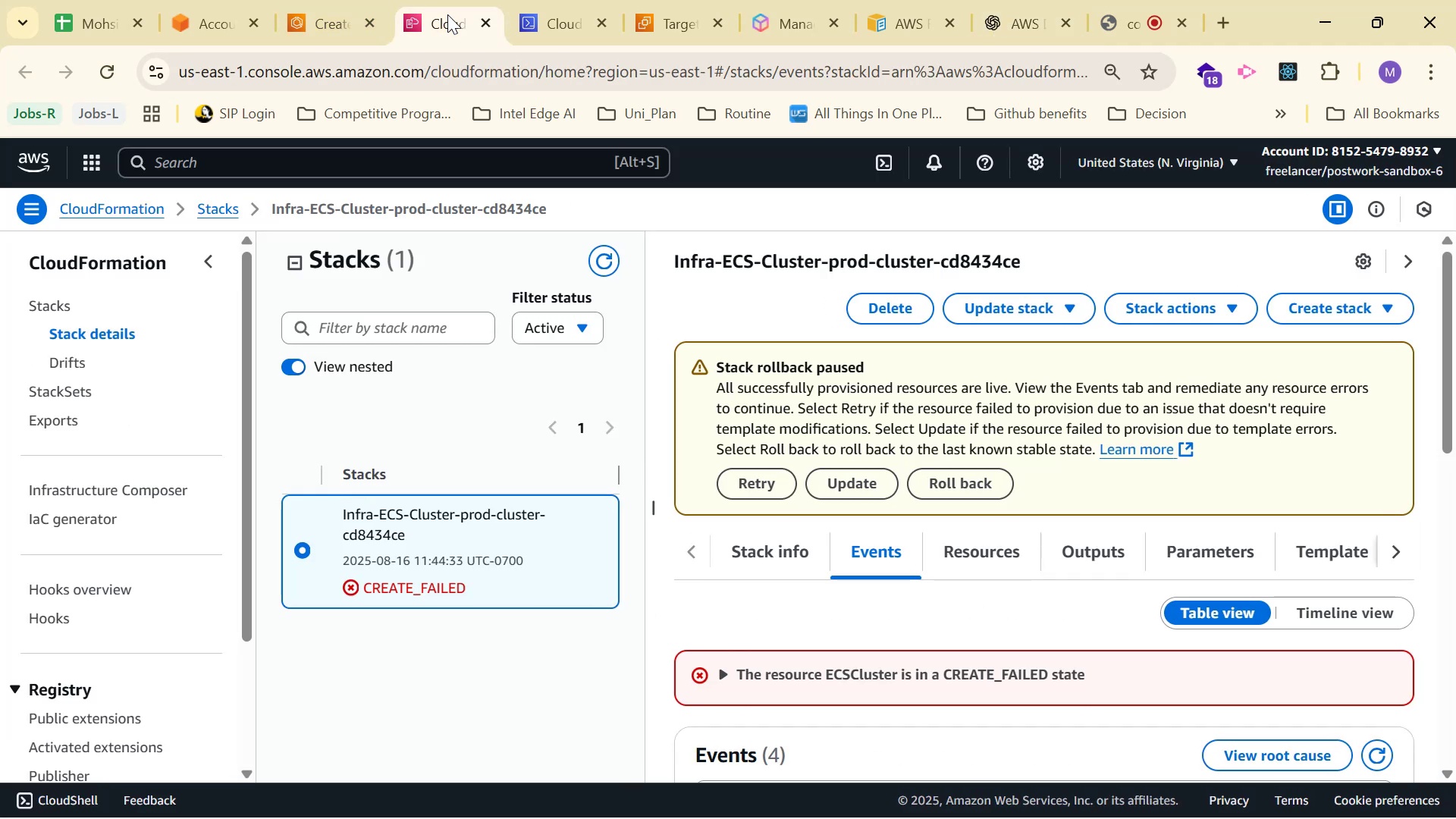 
left_click([297, 438])
 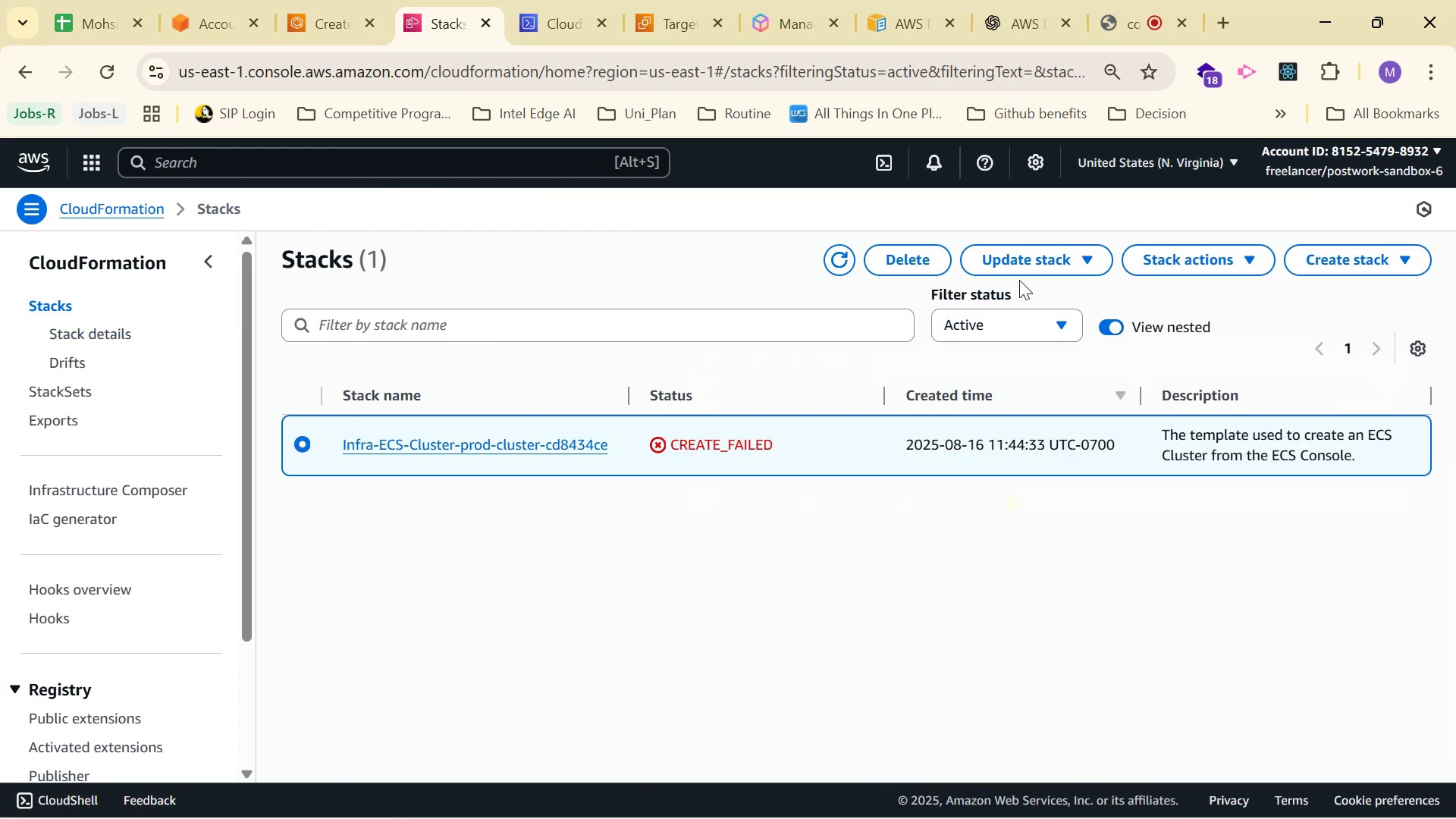 
left_click([893, 268])
 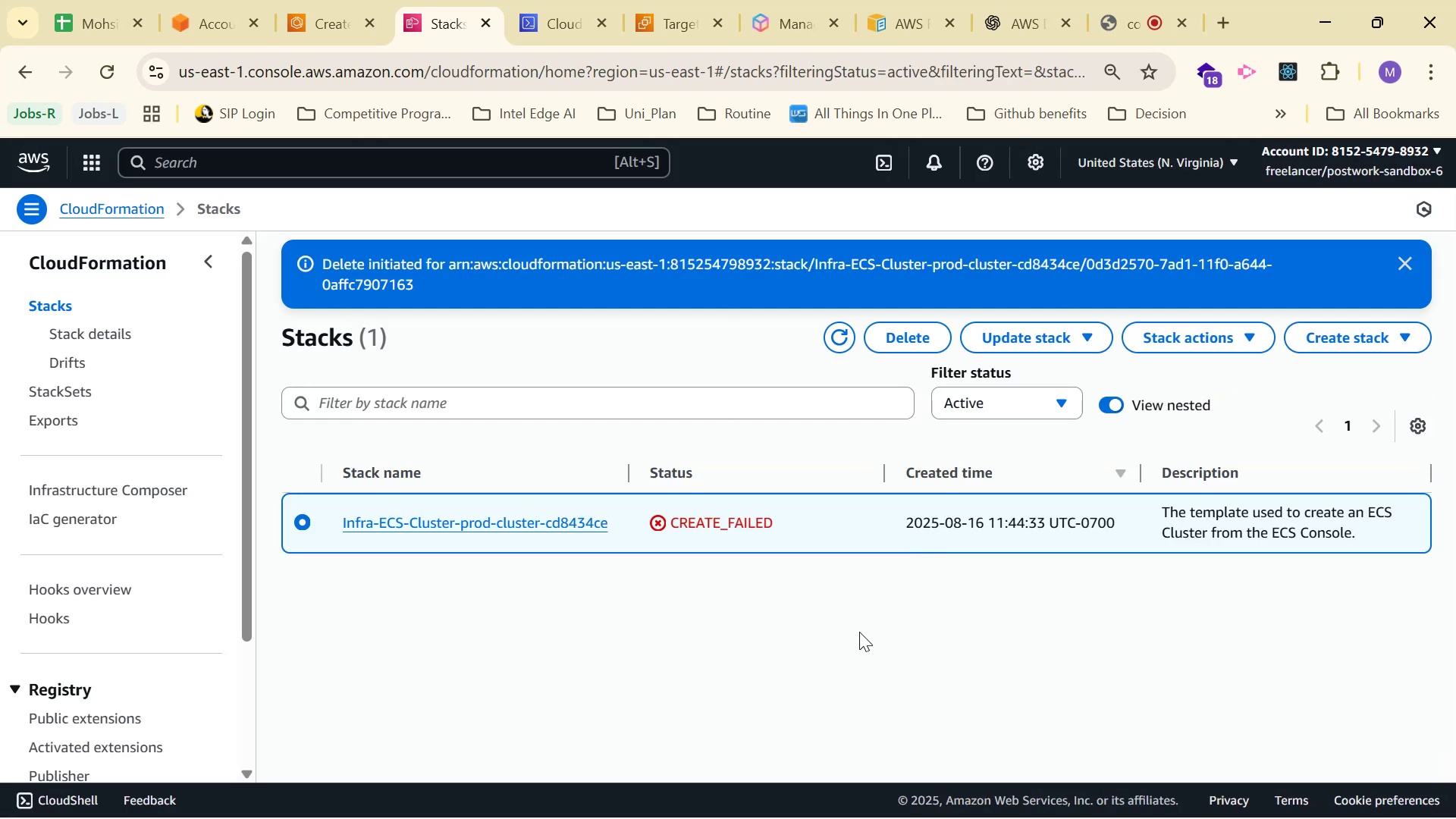 
wait(6.67)
 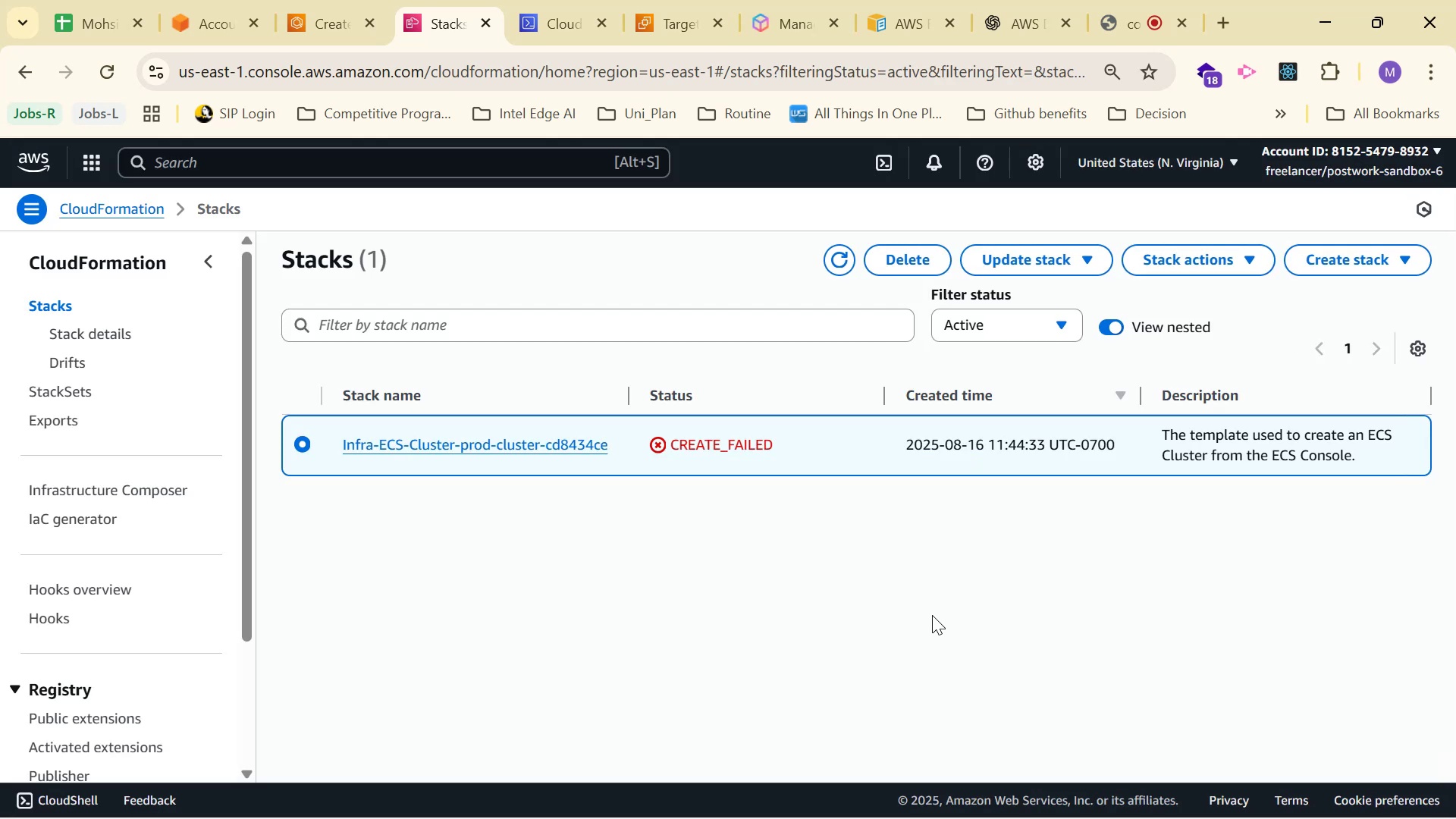 
left_click([121, 63])
 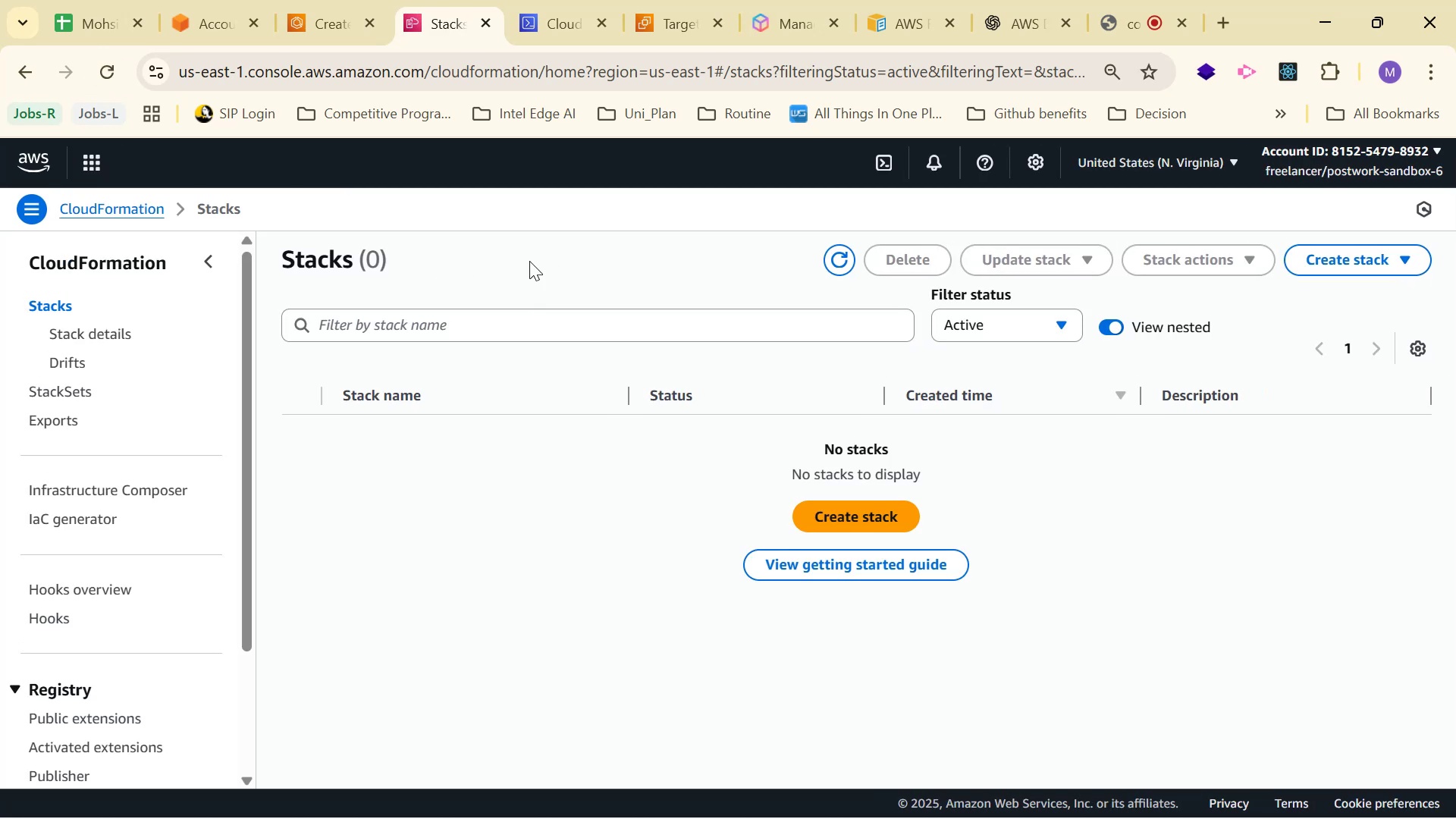 
wait(5.07)
 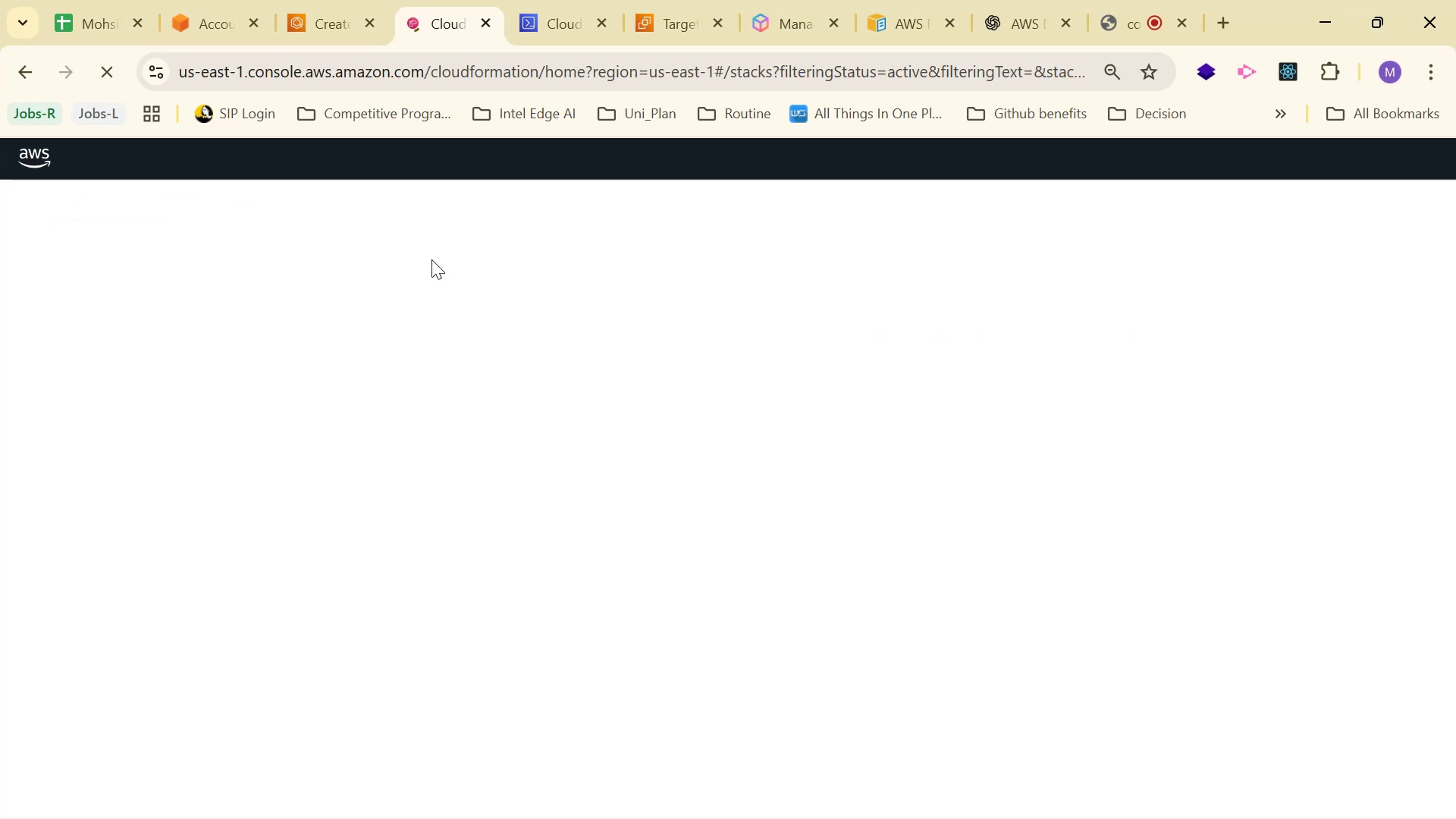 
left_click([490, 24])
 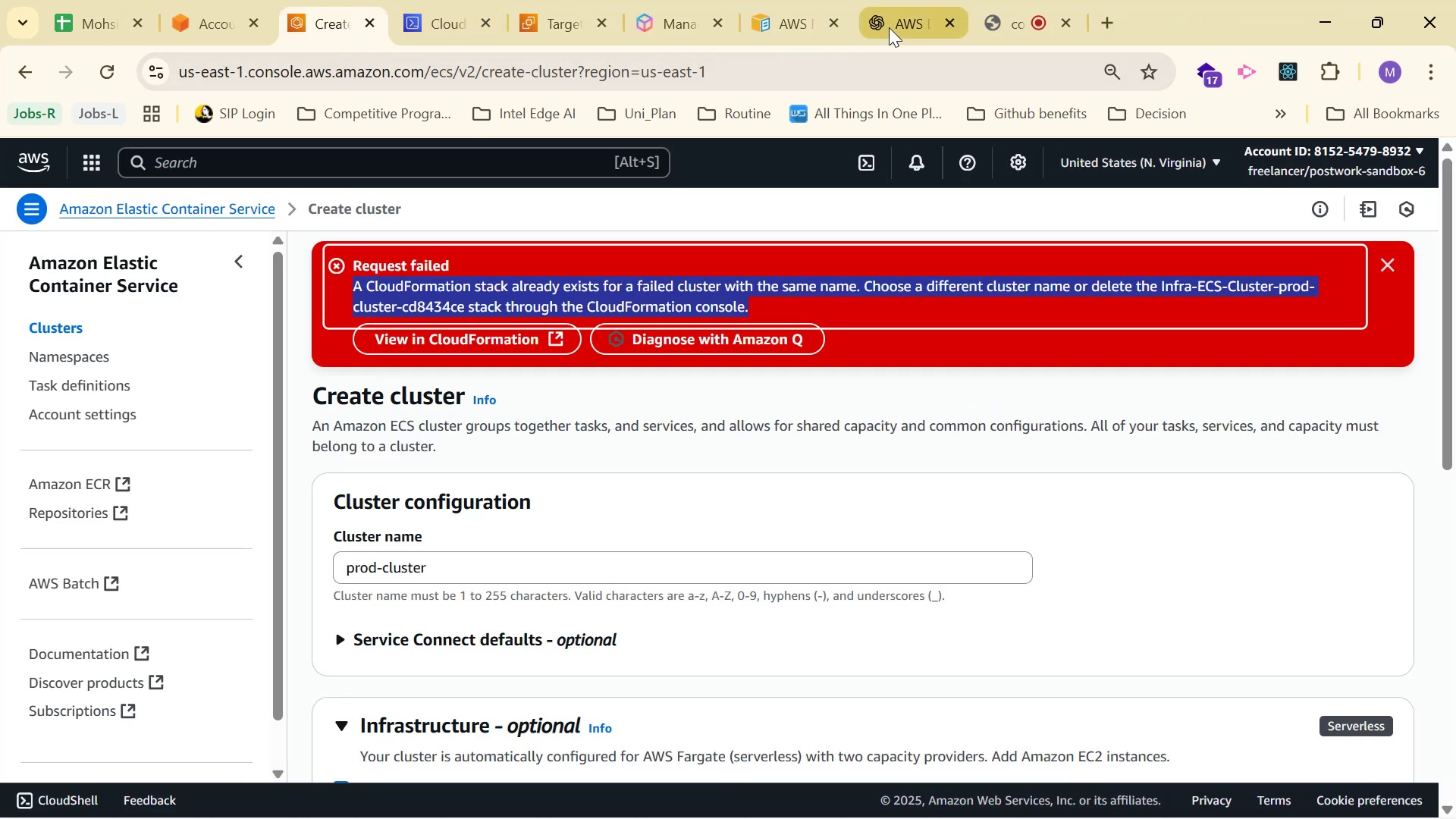 
left_click([889, 27])
 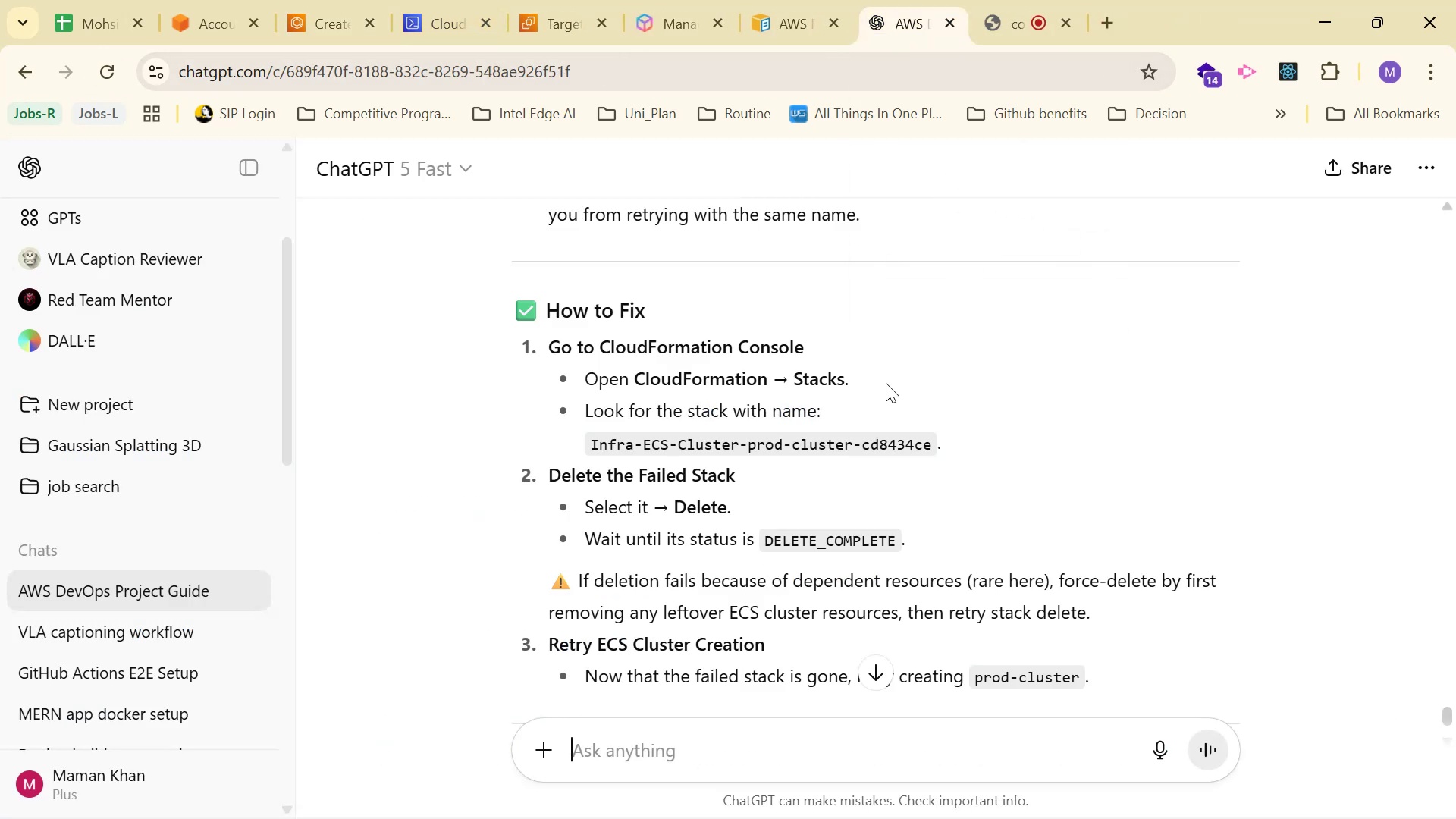 
scroll: coordinate [1188, 672], scroll_direction: down, amount: 13.0
 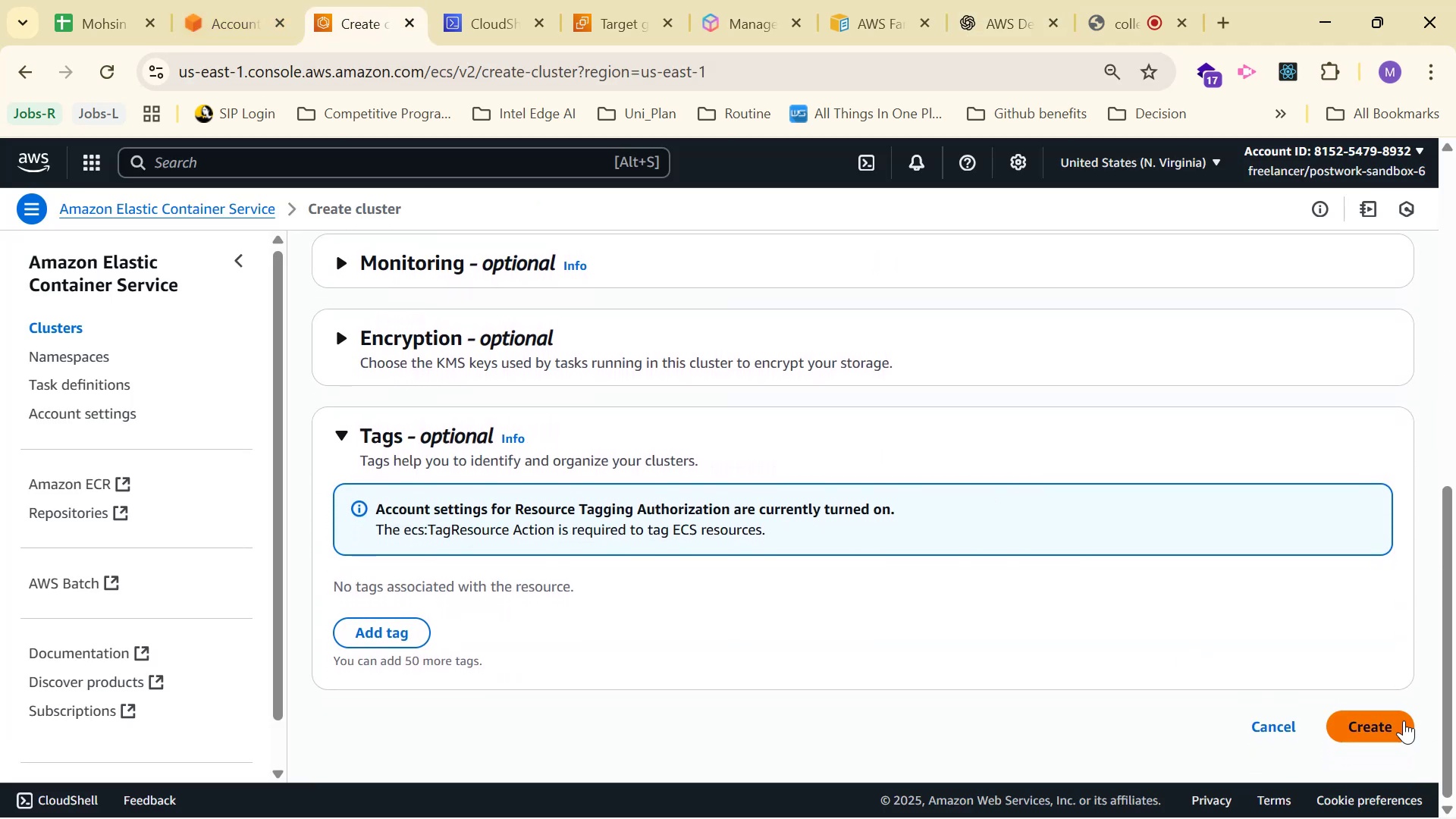 
left_click([1392, 720])
 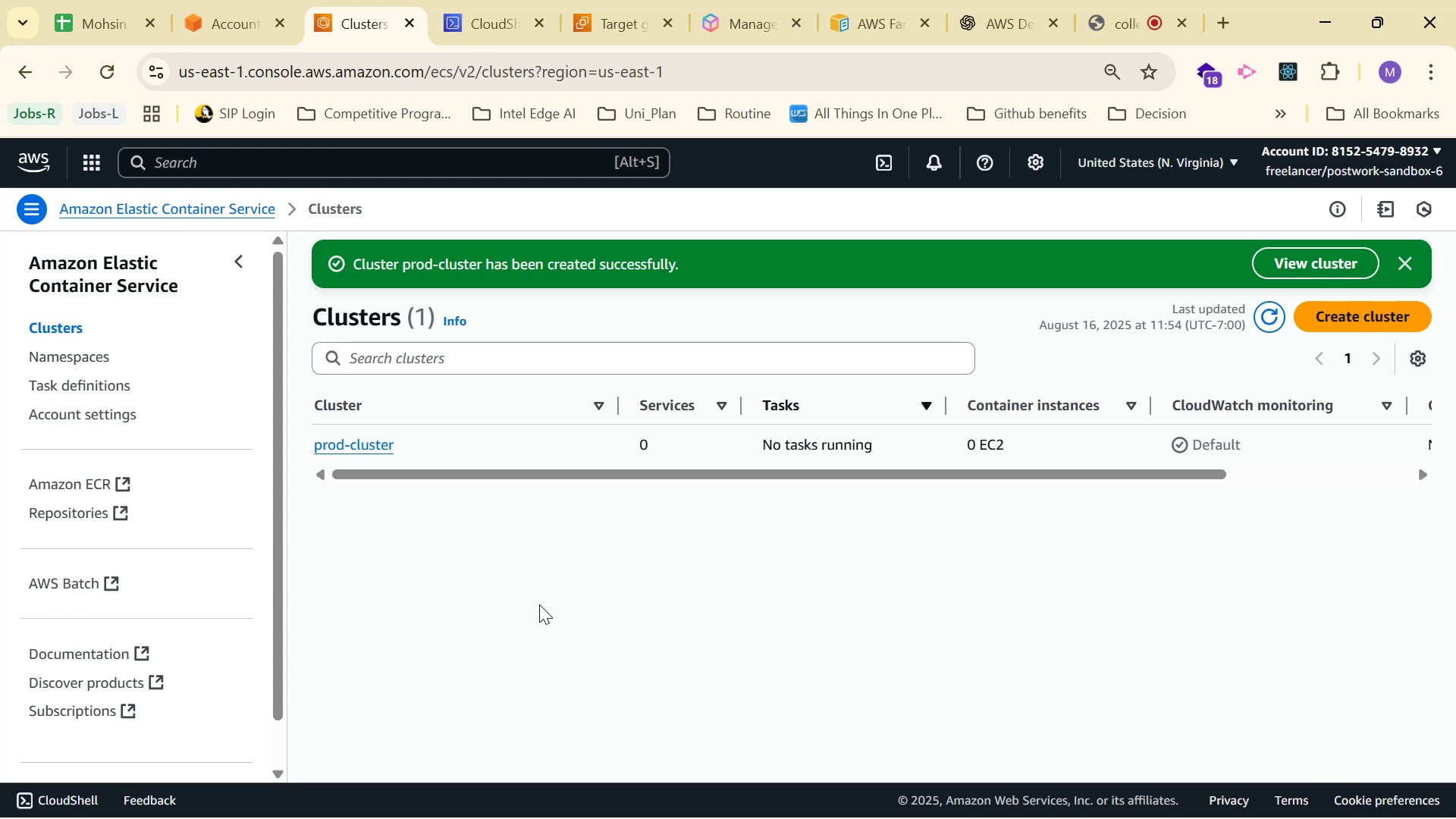 
wait(29.83)
 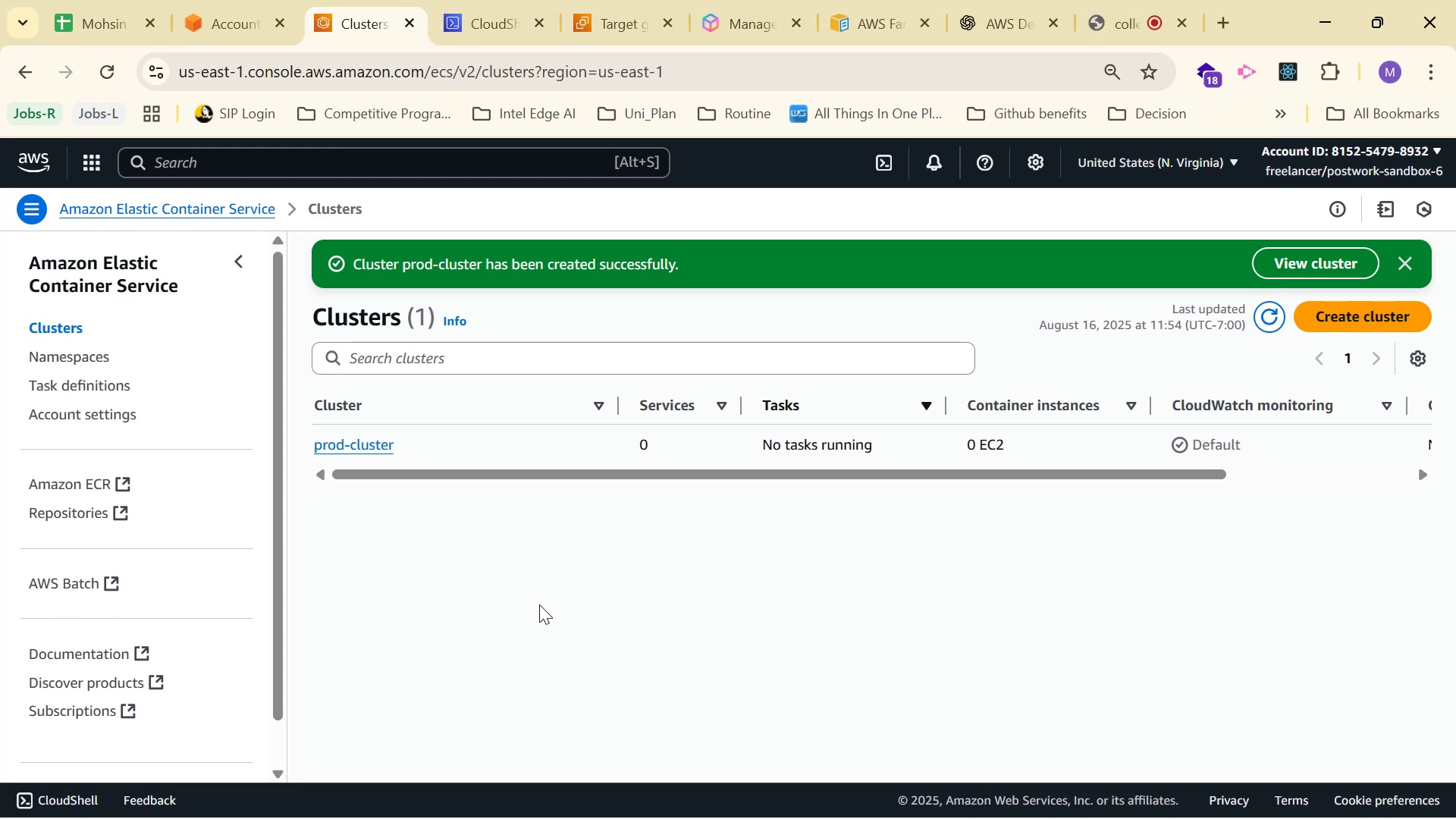 
left_click([384, 446])
 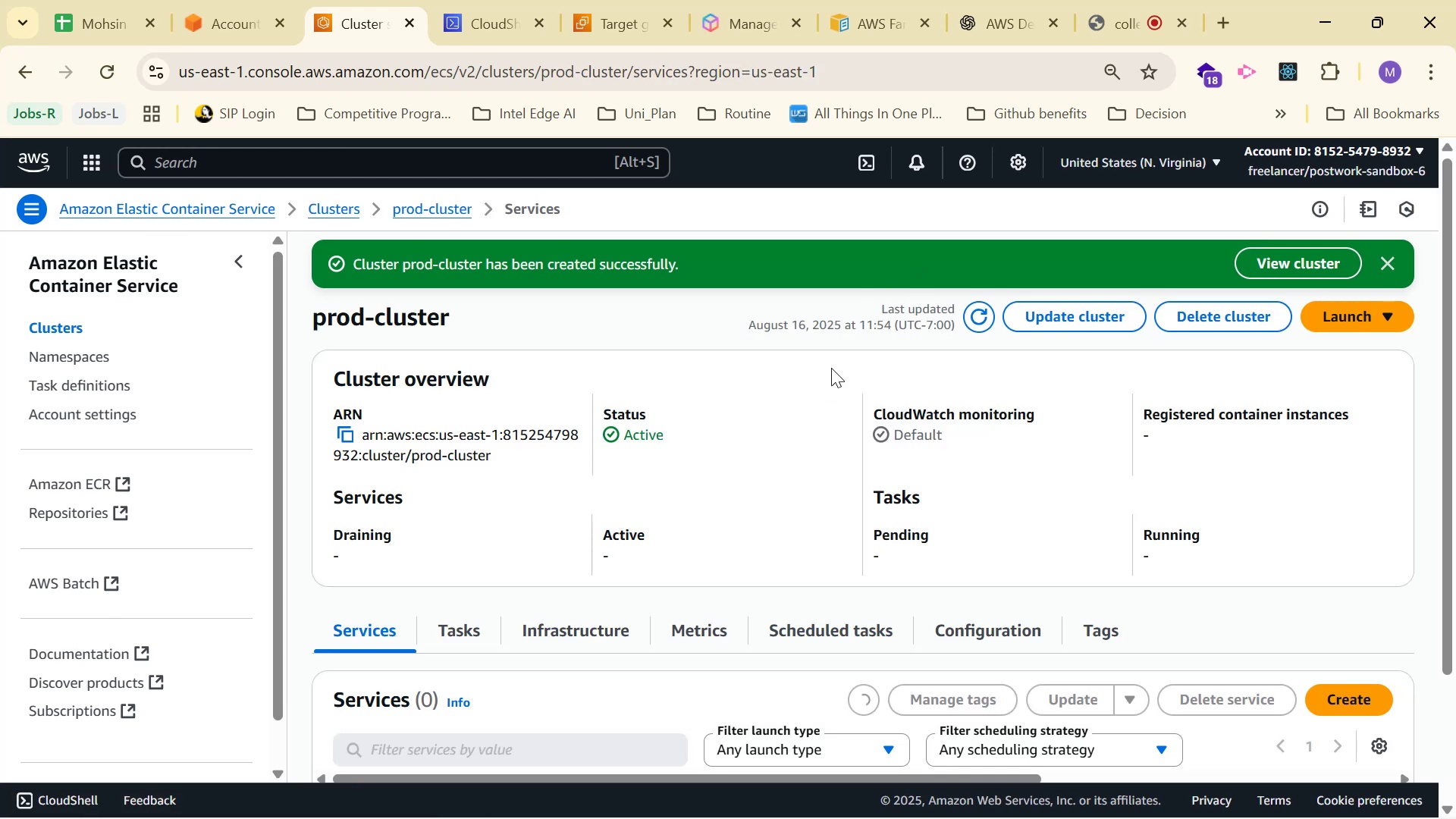 
scroll: coordinate [861, 344], scroll_direction: down, amount: 6.0
 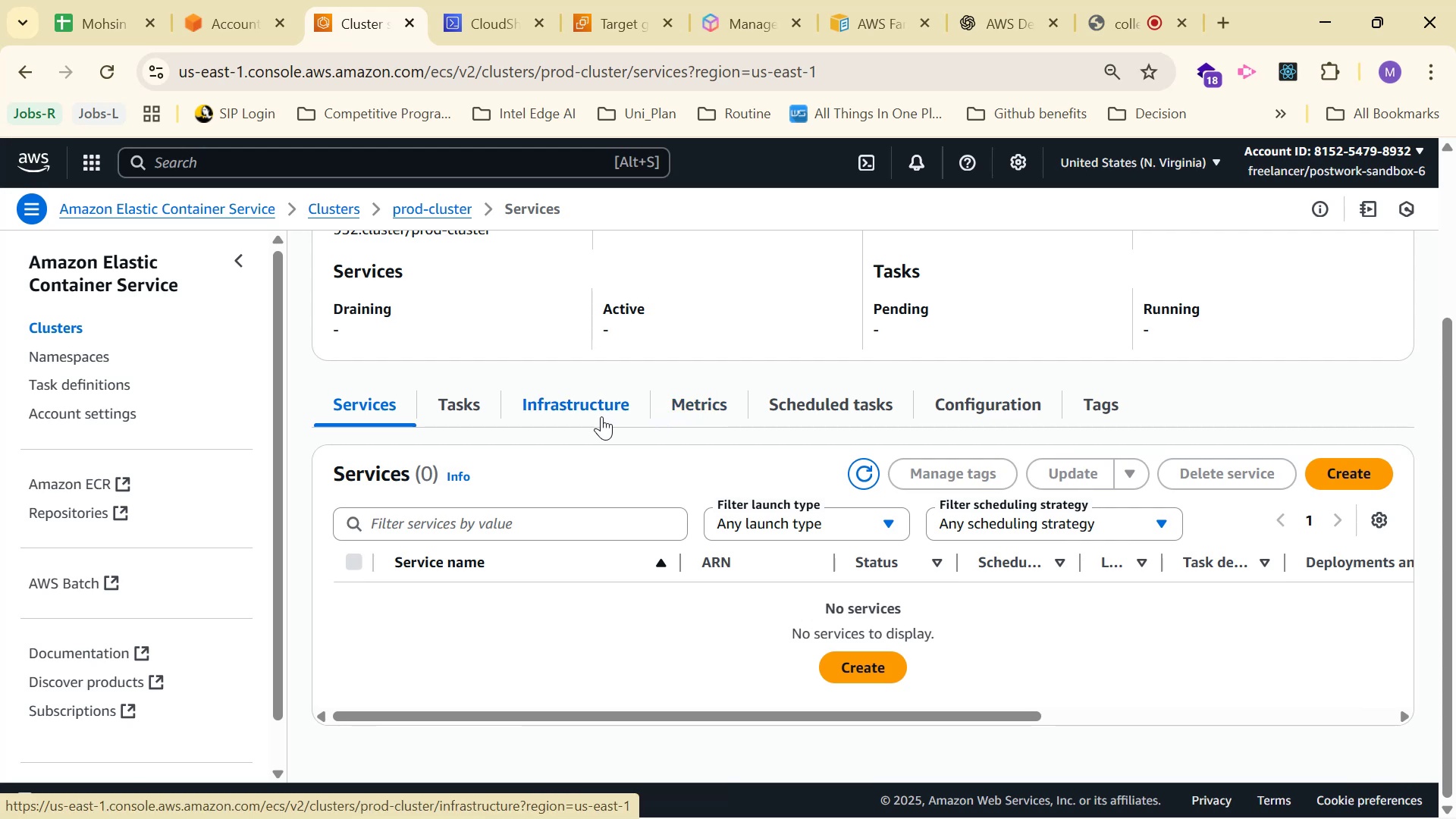 
scroll: coordinate [1040, 408], scroll_direction: up, amount: 3.0
 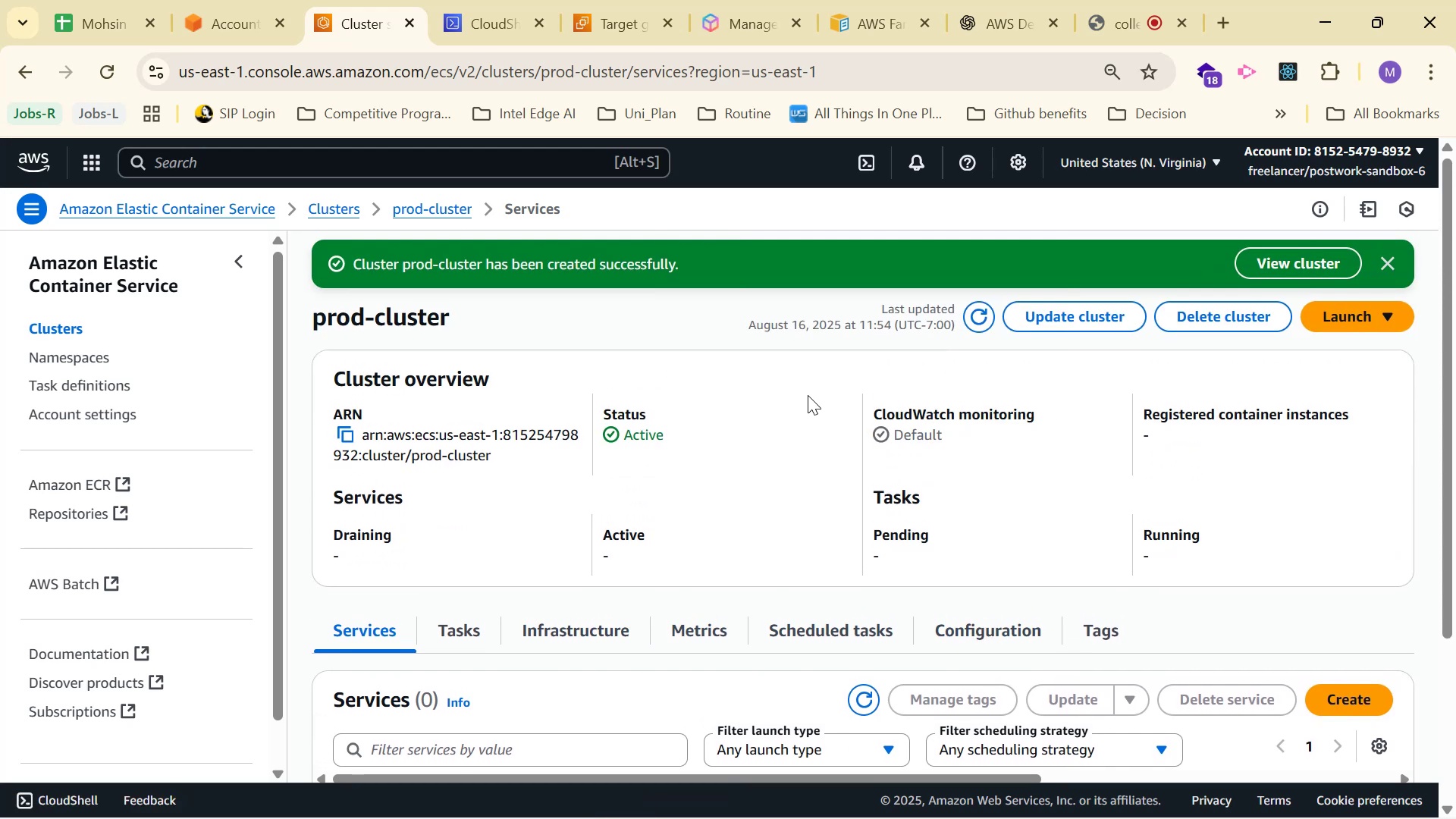 
left_click([79, 509])
 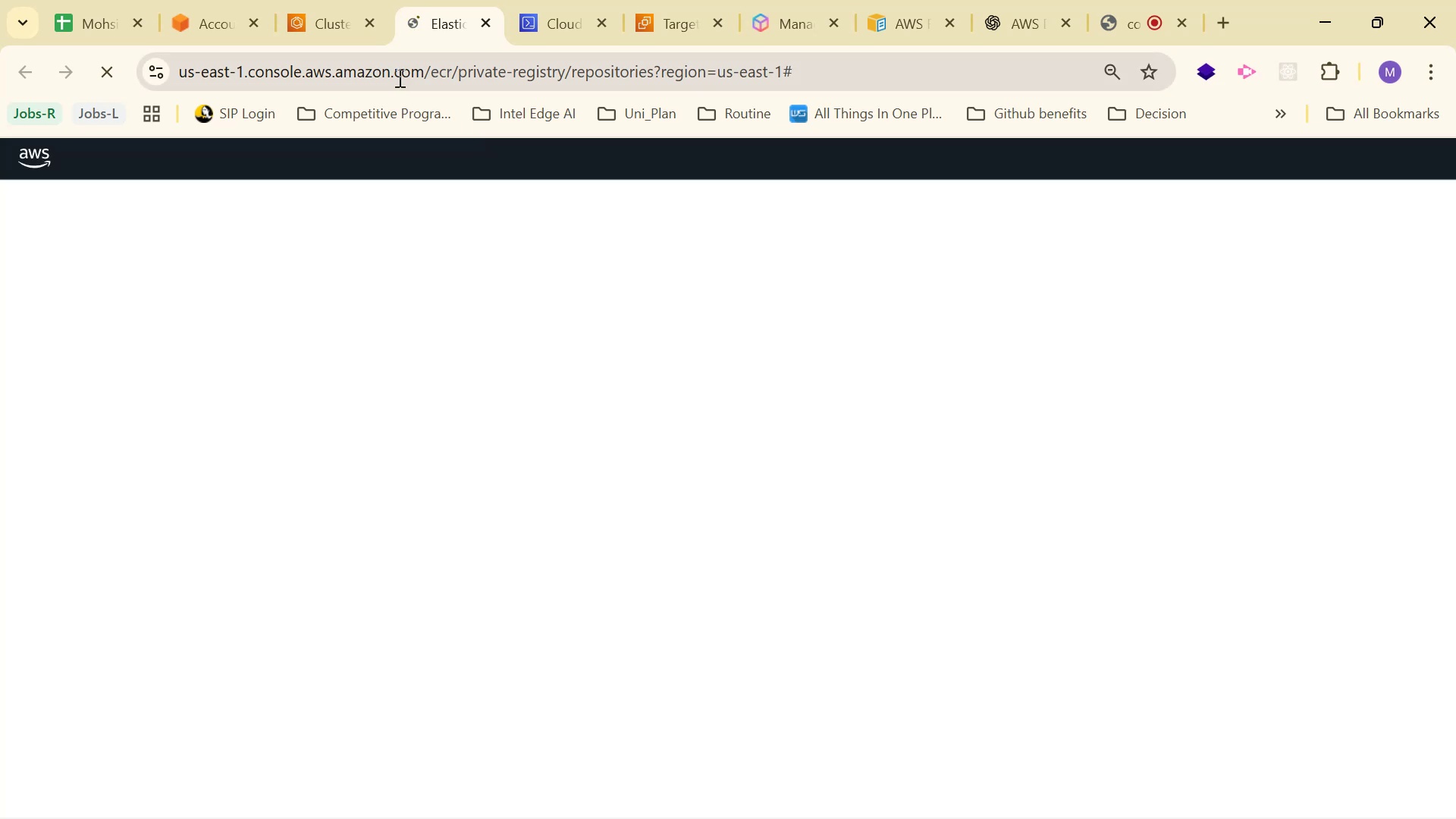 
left_click([1015, 16])
 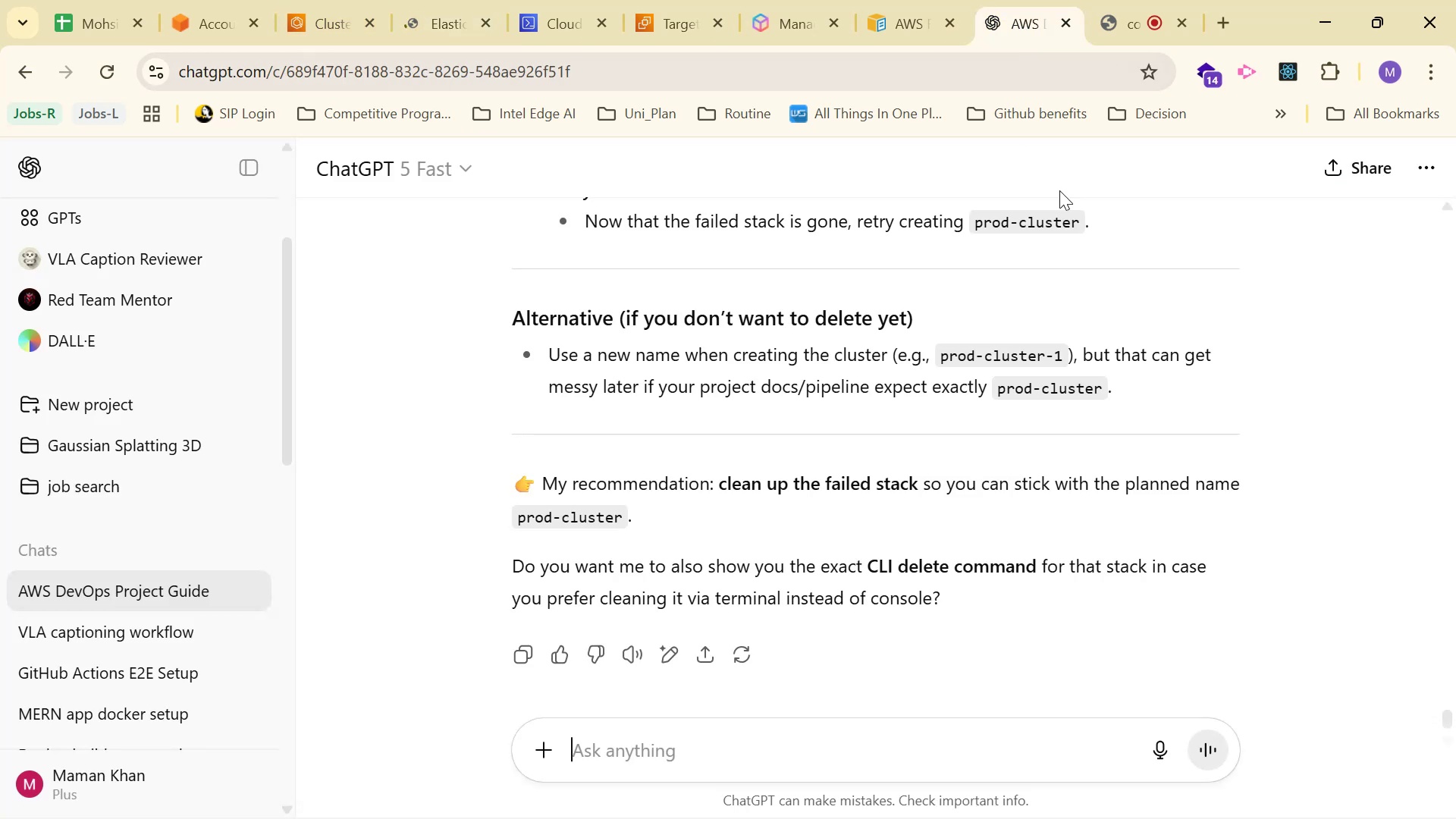 
scroll: coordinate [1345, 453], scroll_direction: up, amount: 5.0
 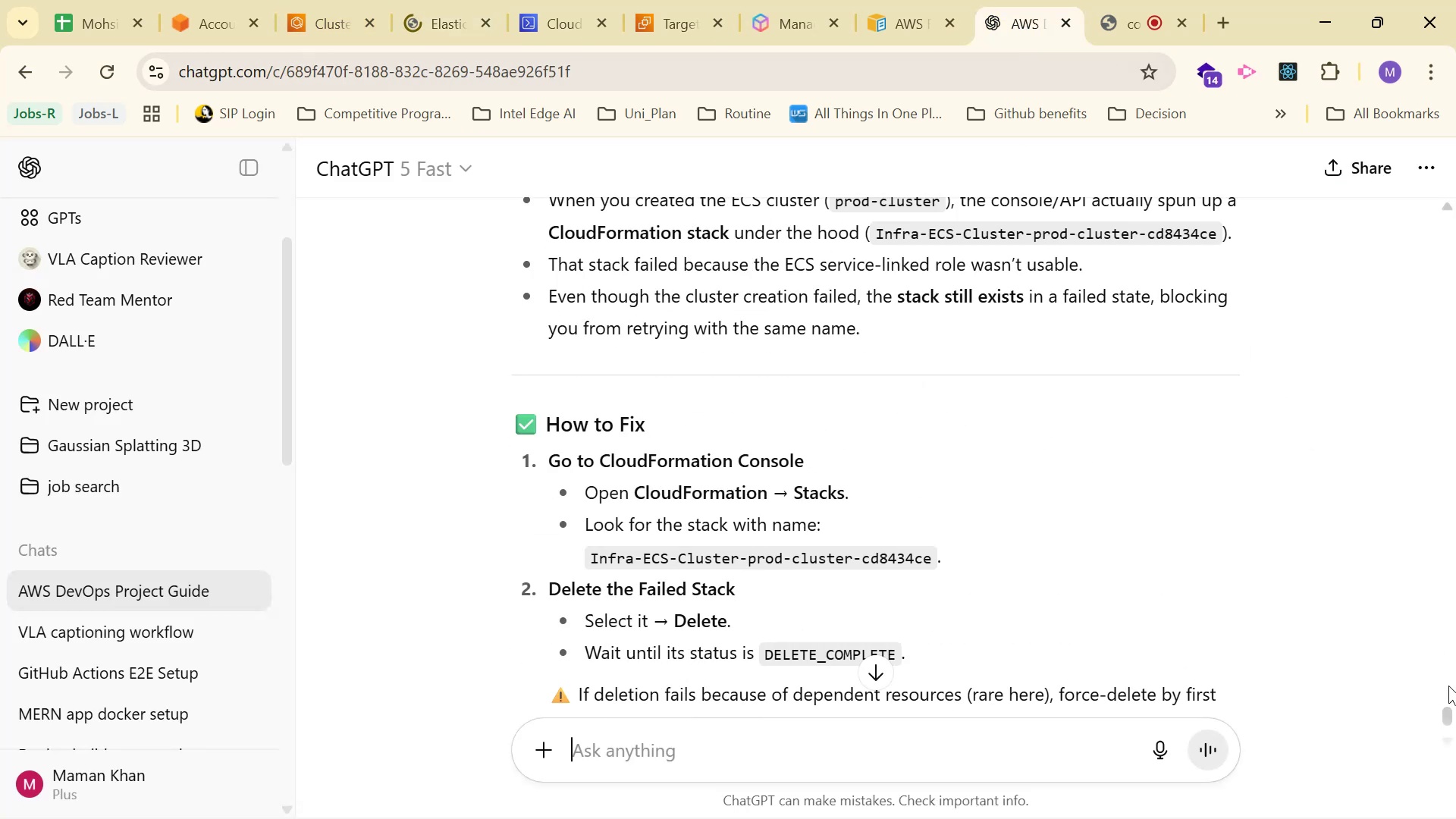 
left_click_drag(start_coordinate=[1454, 718], to_coordinate=[1453, 512])
 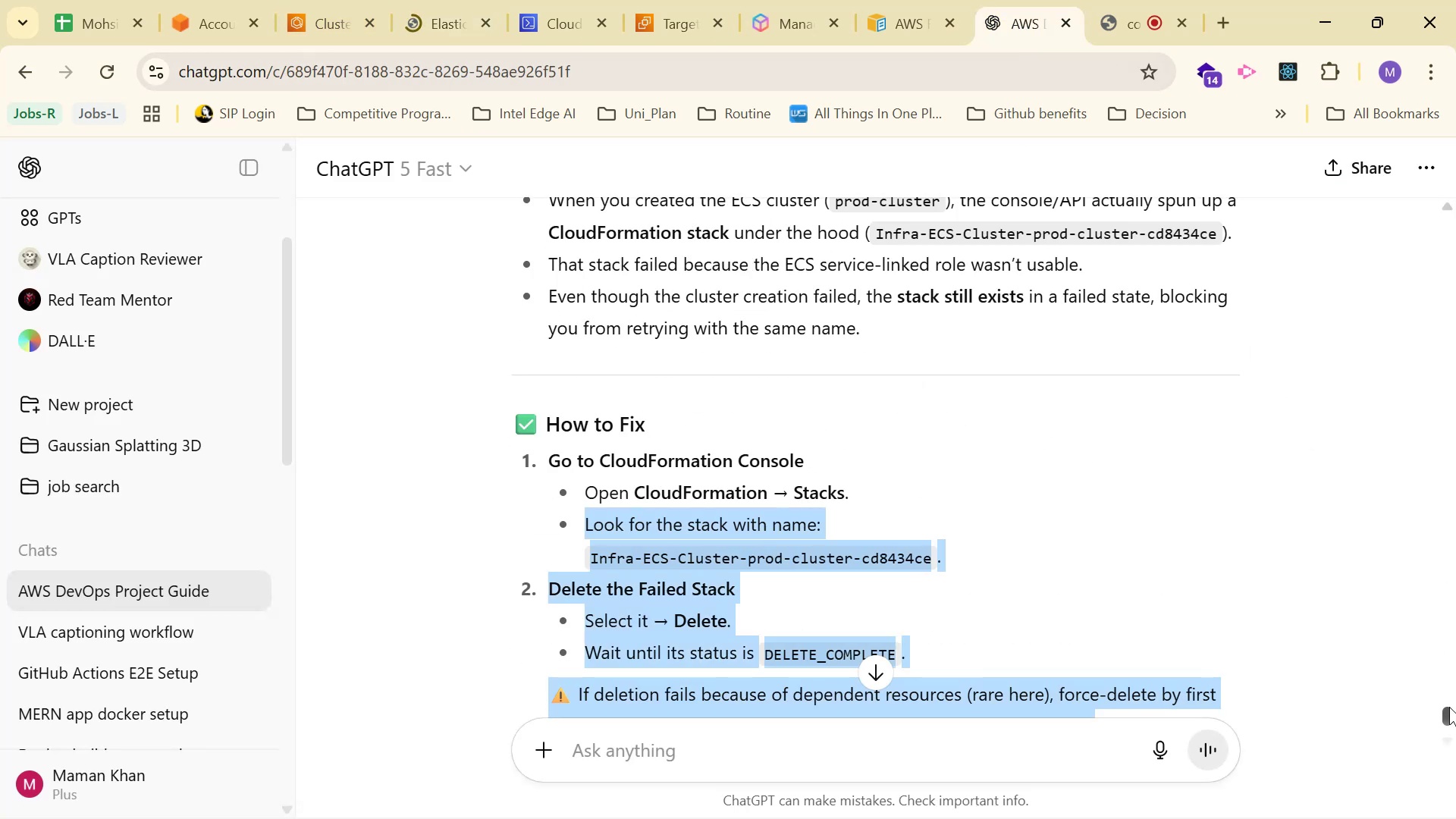 
left_click([1448, 706])
 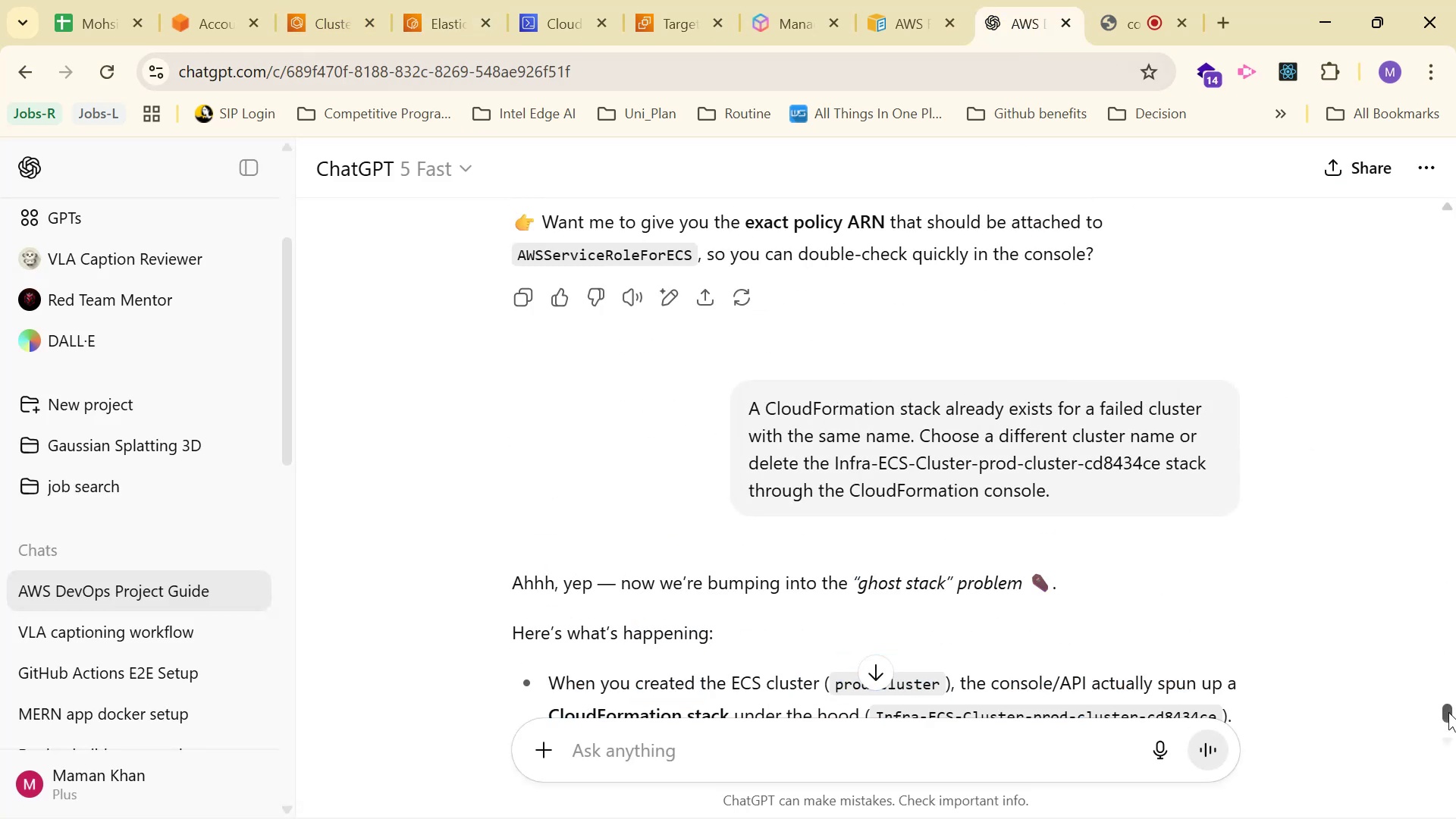 
left_click_drag(start_coordinate=[1448, 712], to_coordinate=[1454, 516])
 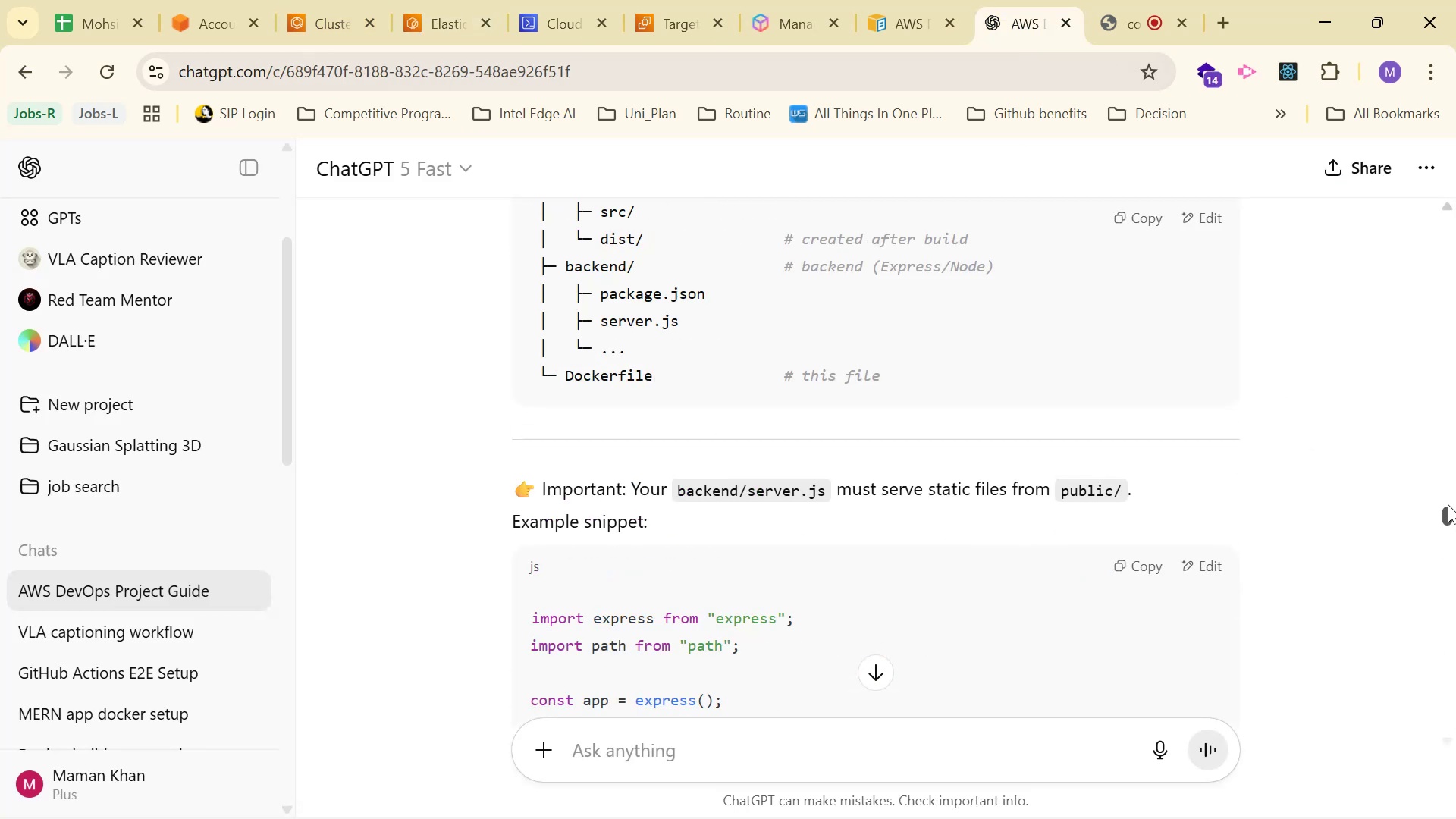 
scroll: coordinate [1300, 478], scroll_direction: down, amount: 1.0
 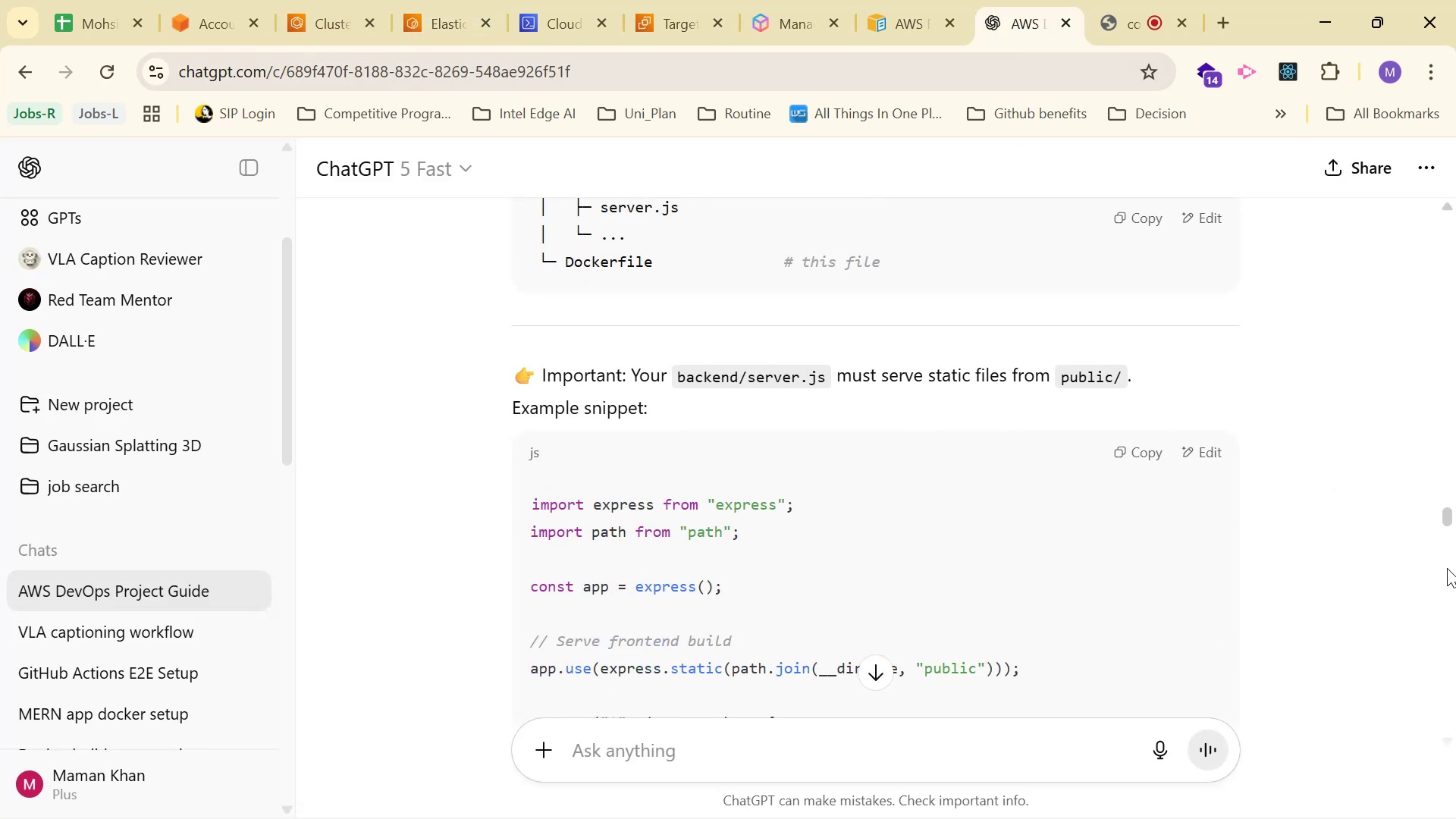 
left_click_drag(start_coordinate=[1446, 522], to_coordinate=[1437, 680])
 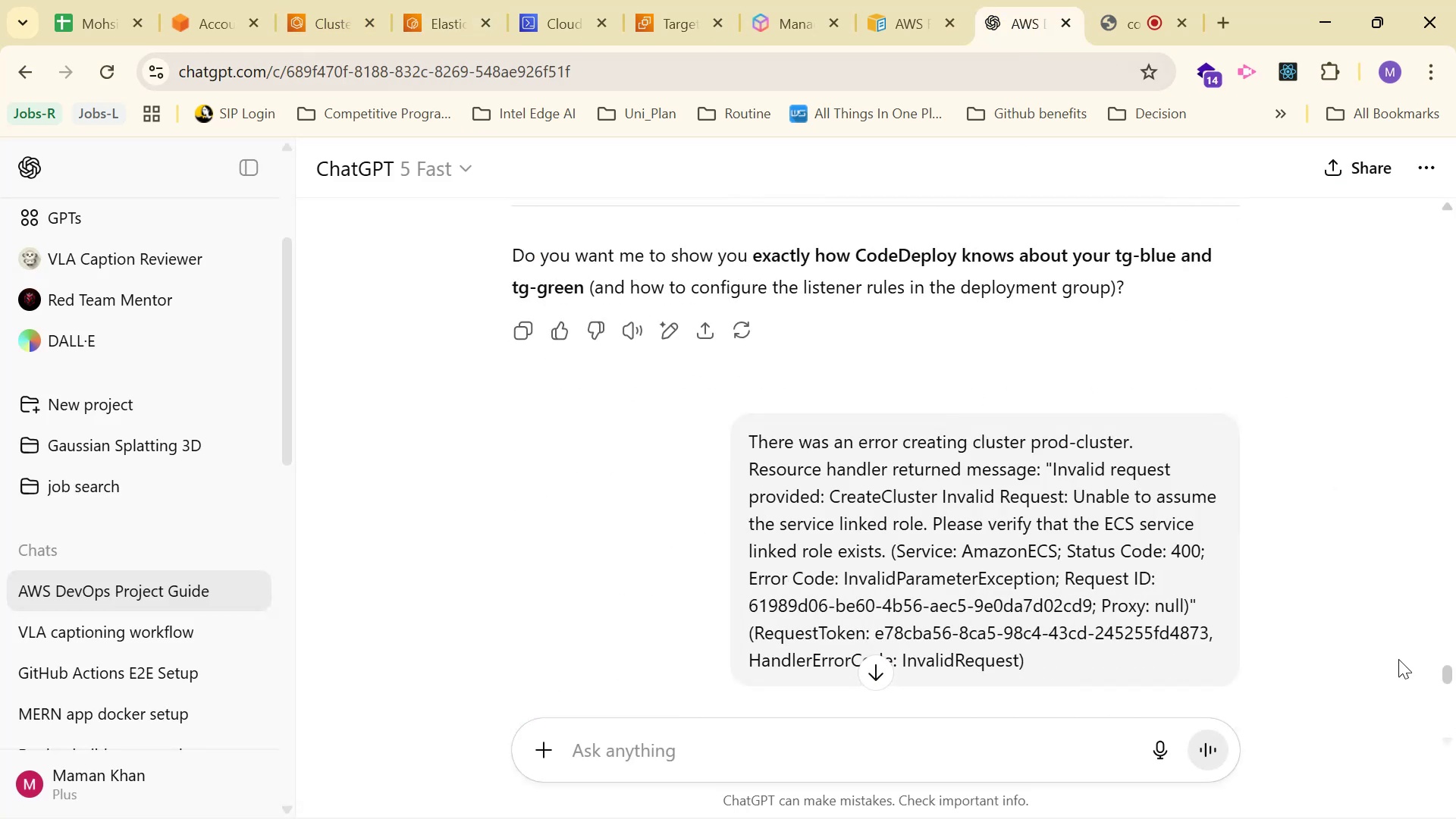 
scroll: coordinate [1240, 356], scroll_direction: down, amount: 74.0
 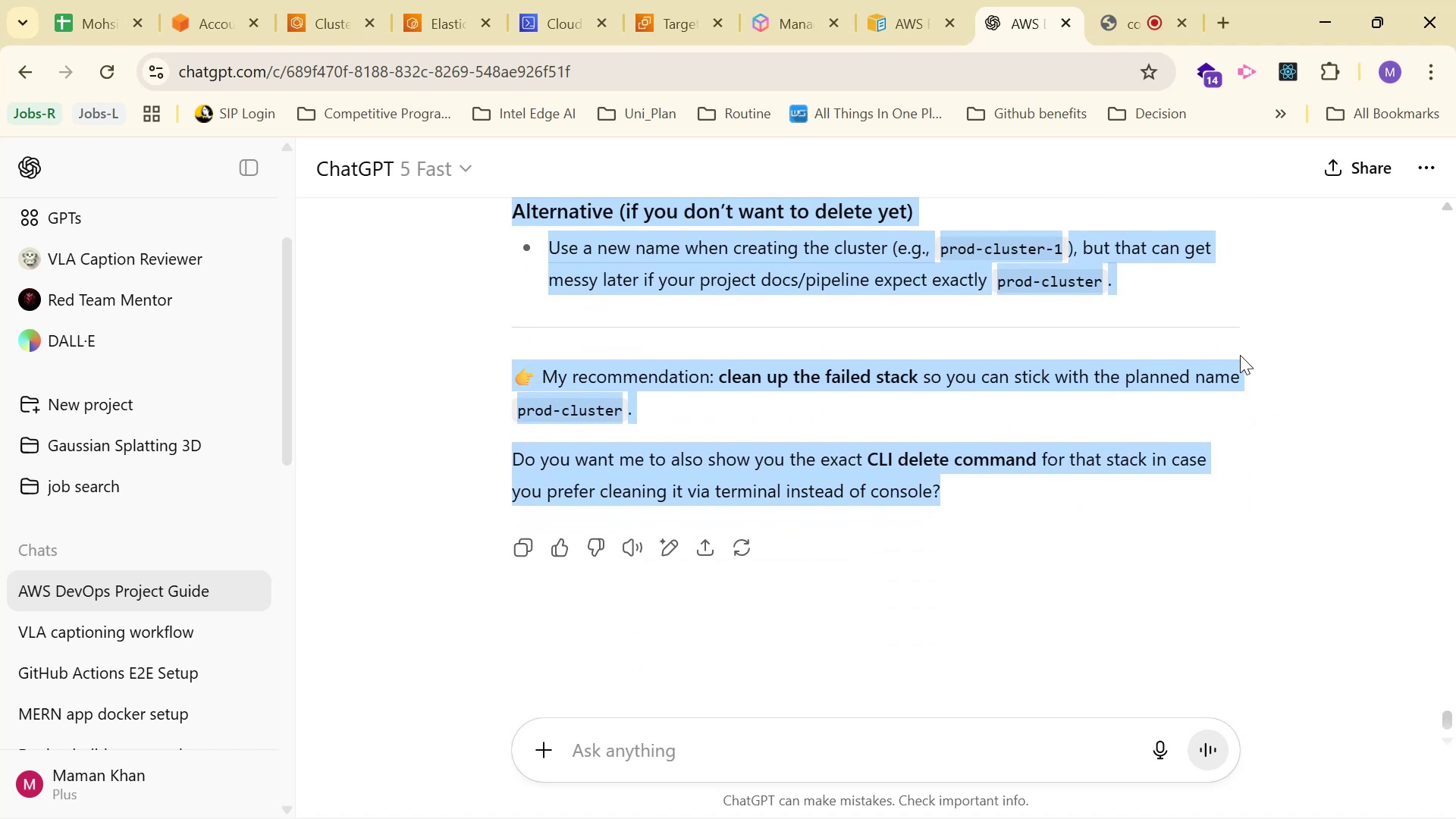 
scroll: coordinate [1229, 373], scroll_direction: up, amount: 126.0
 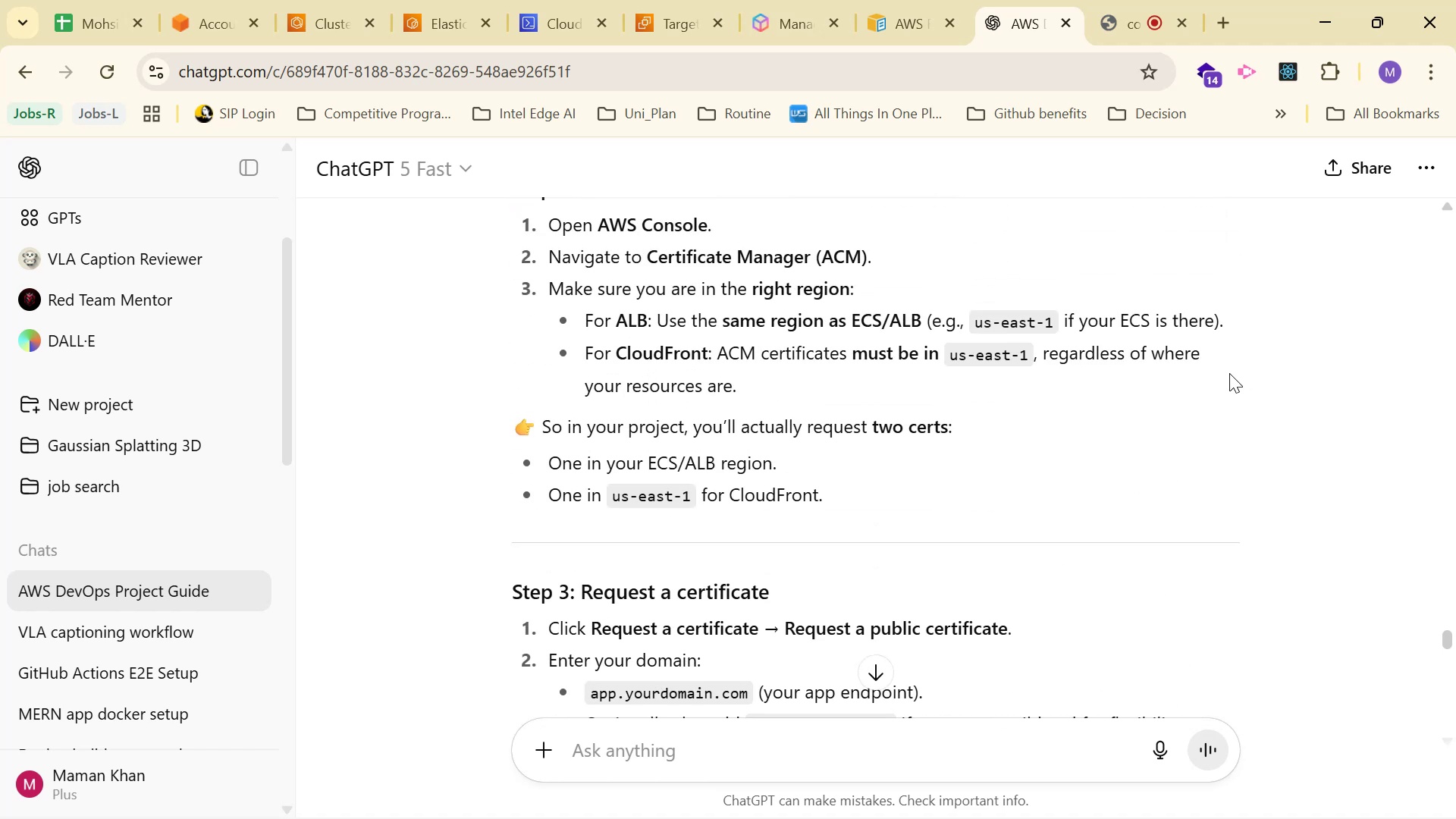 
scroll: coordinate [1228, 373], scroll_direction: down, amount: 3.0
 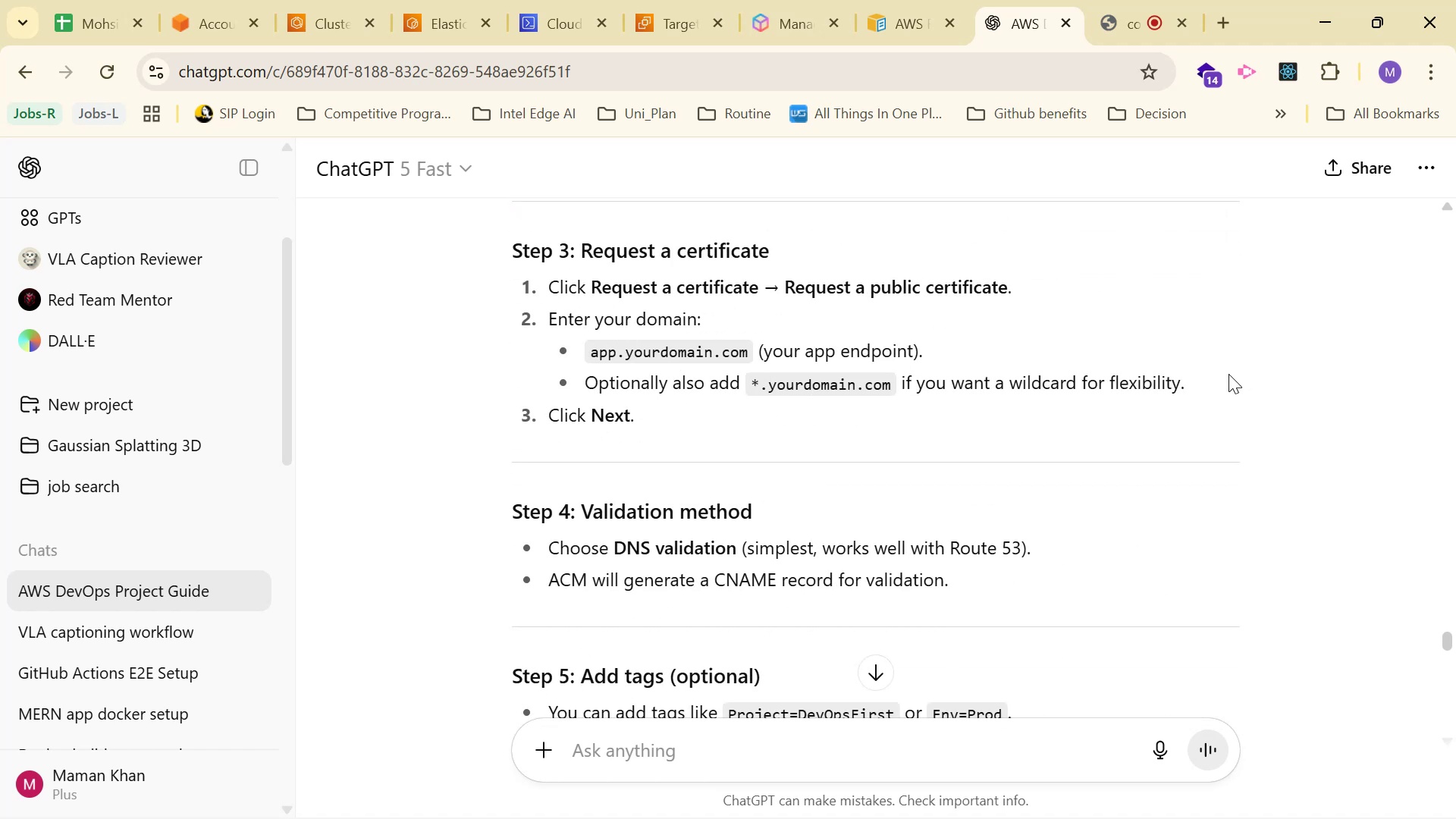 
scroll: coordinate [1229, 372], scroll_direction: up, amount: 74.0
 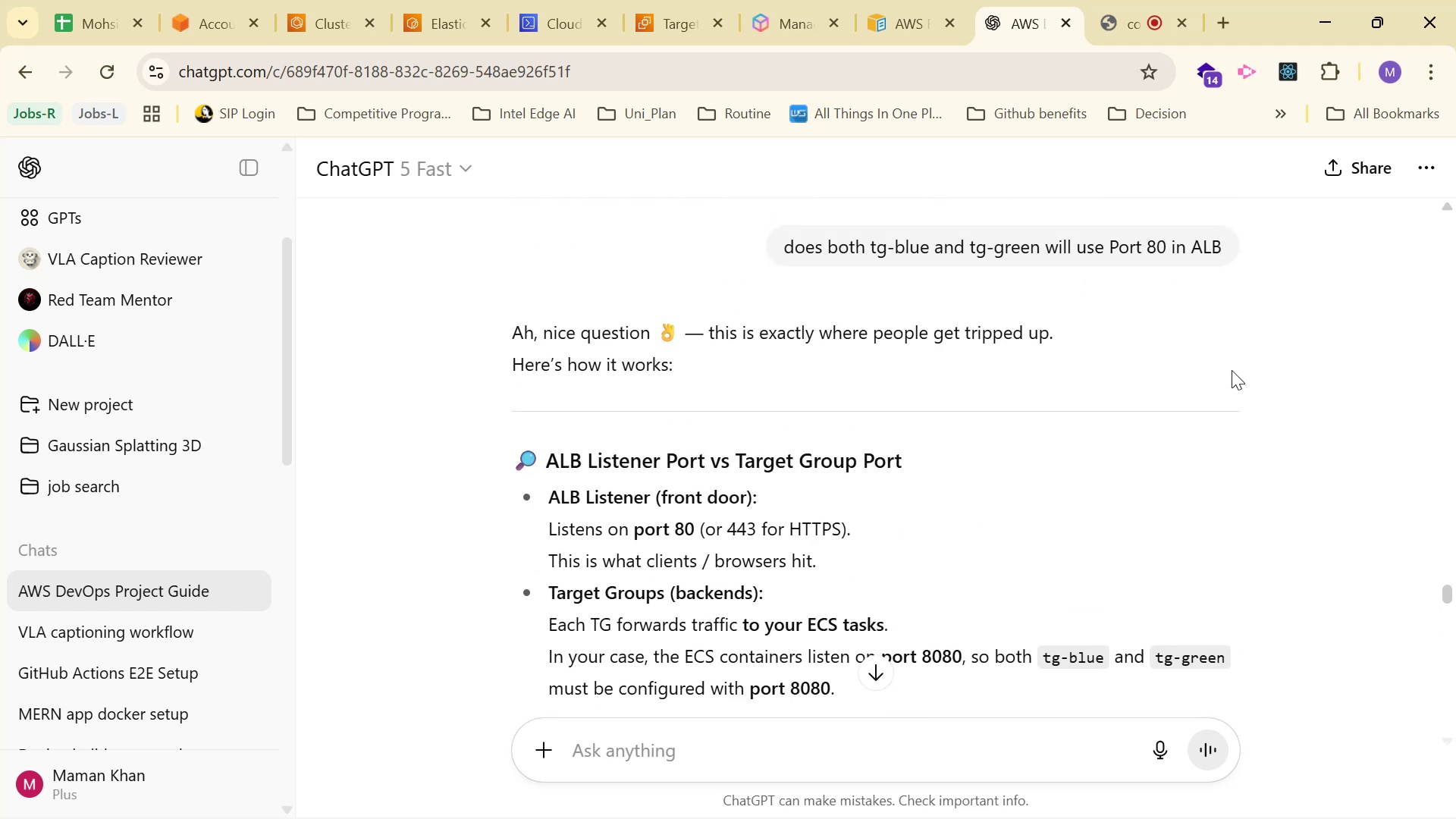 
scroll: coordinate [1197, 376], scroll_direction: down, amount: 8.0
 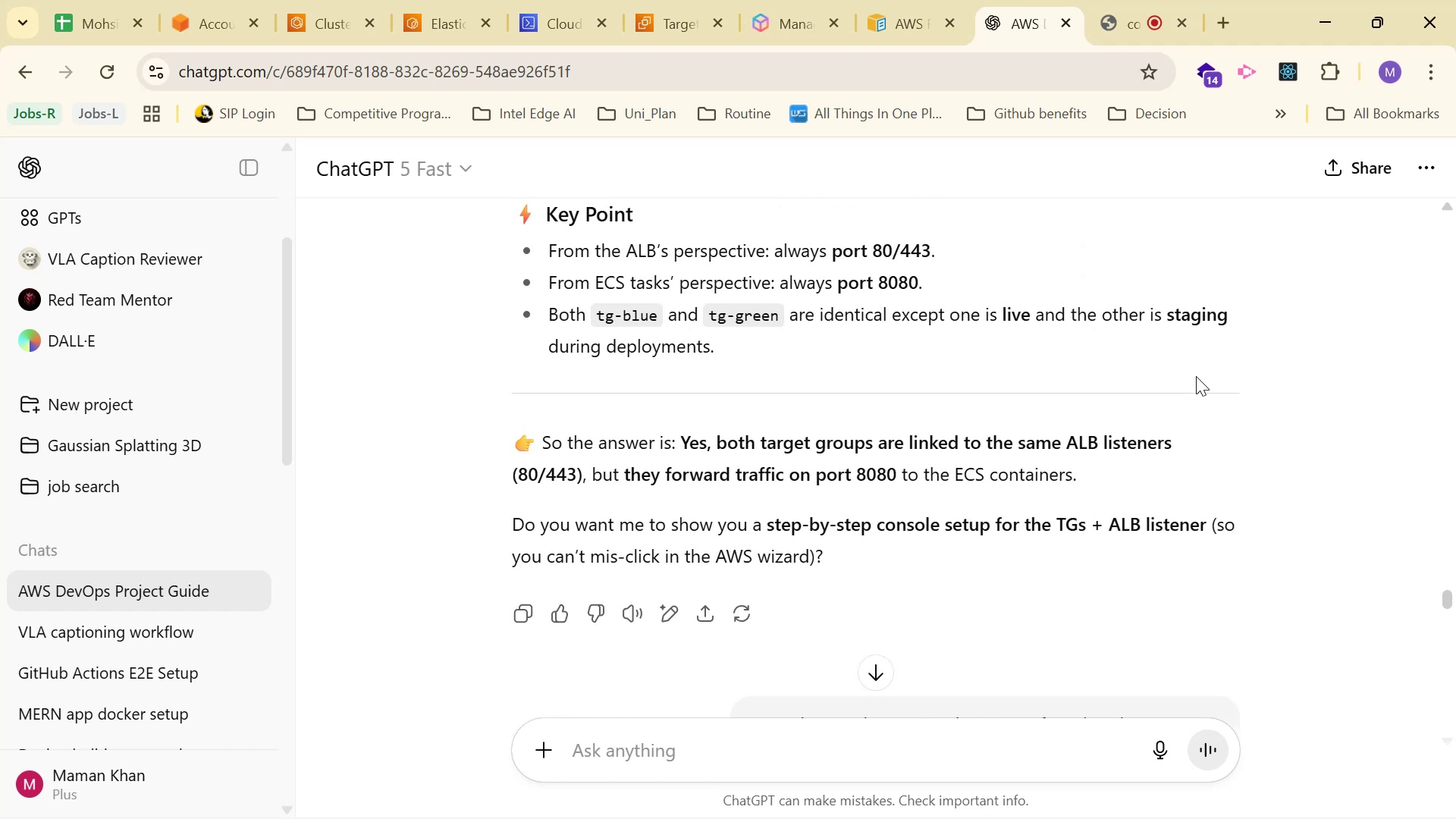 
scroll: coordinate [1202, 366], scroll_direction: up, amount: 19.0
 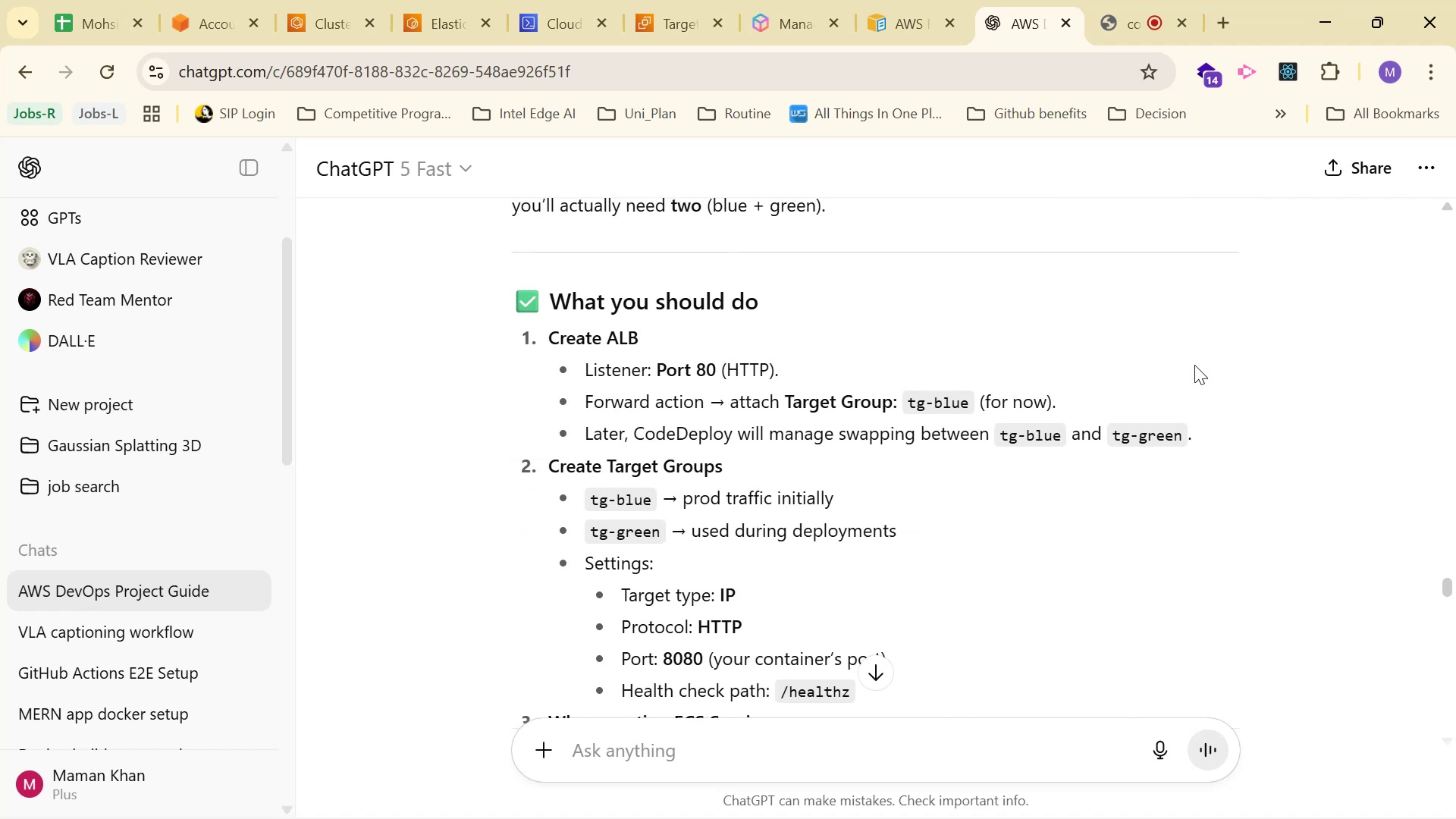 
scroll: coordinate [1190, 369], scroll_direction: down, amount: 2.0
 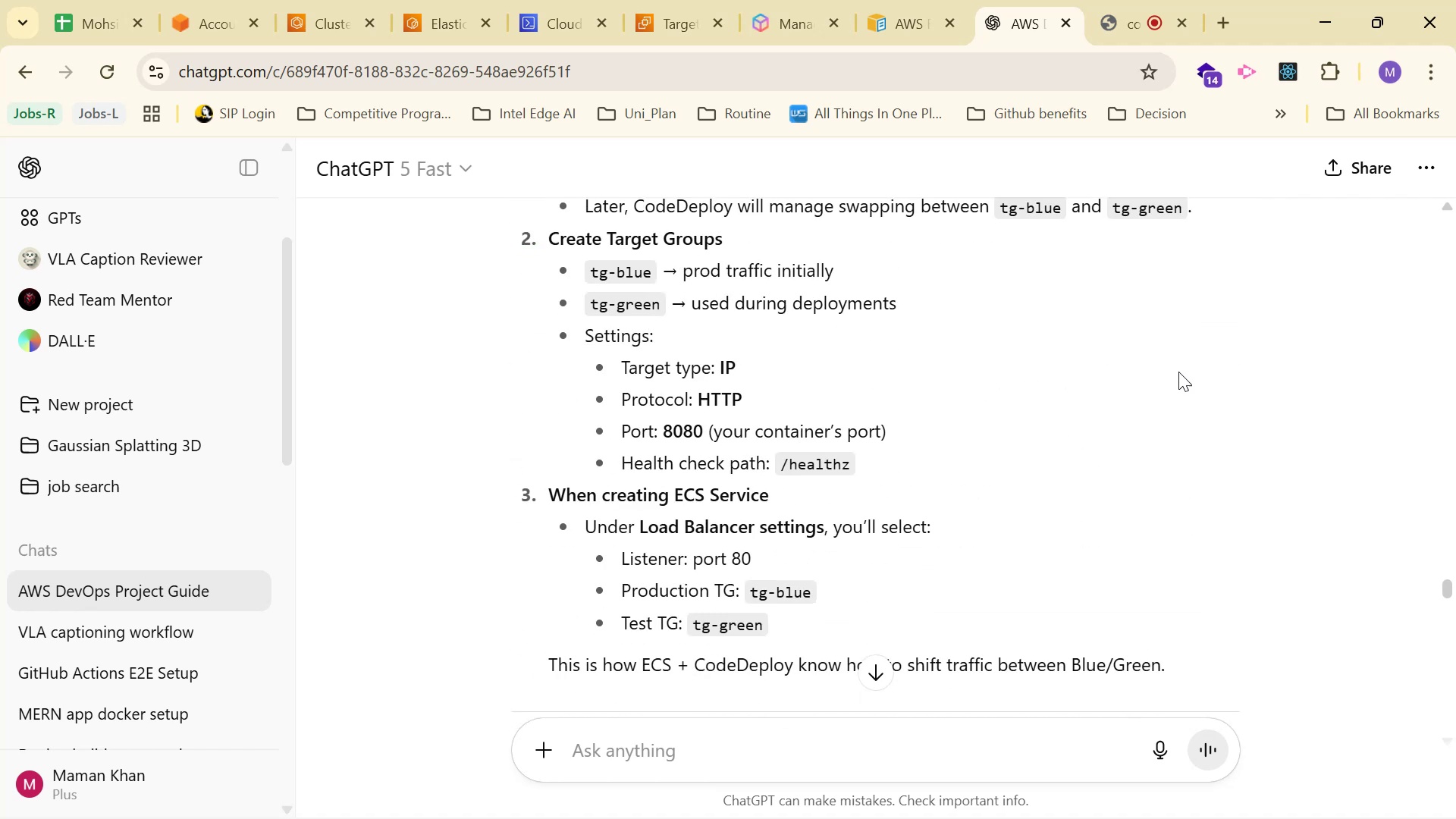 
scroll: coordinate [1169, 389], scroll_direction: up, amount: 6.0
 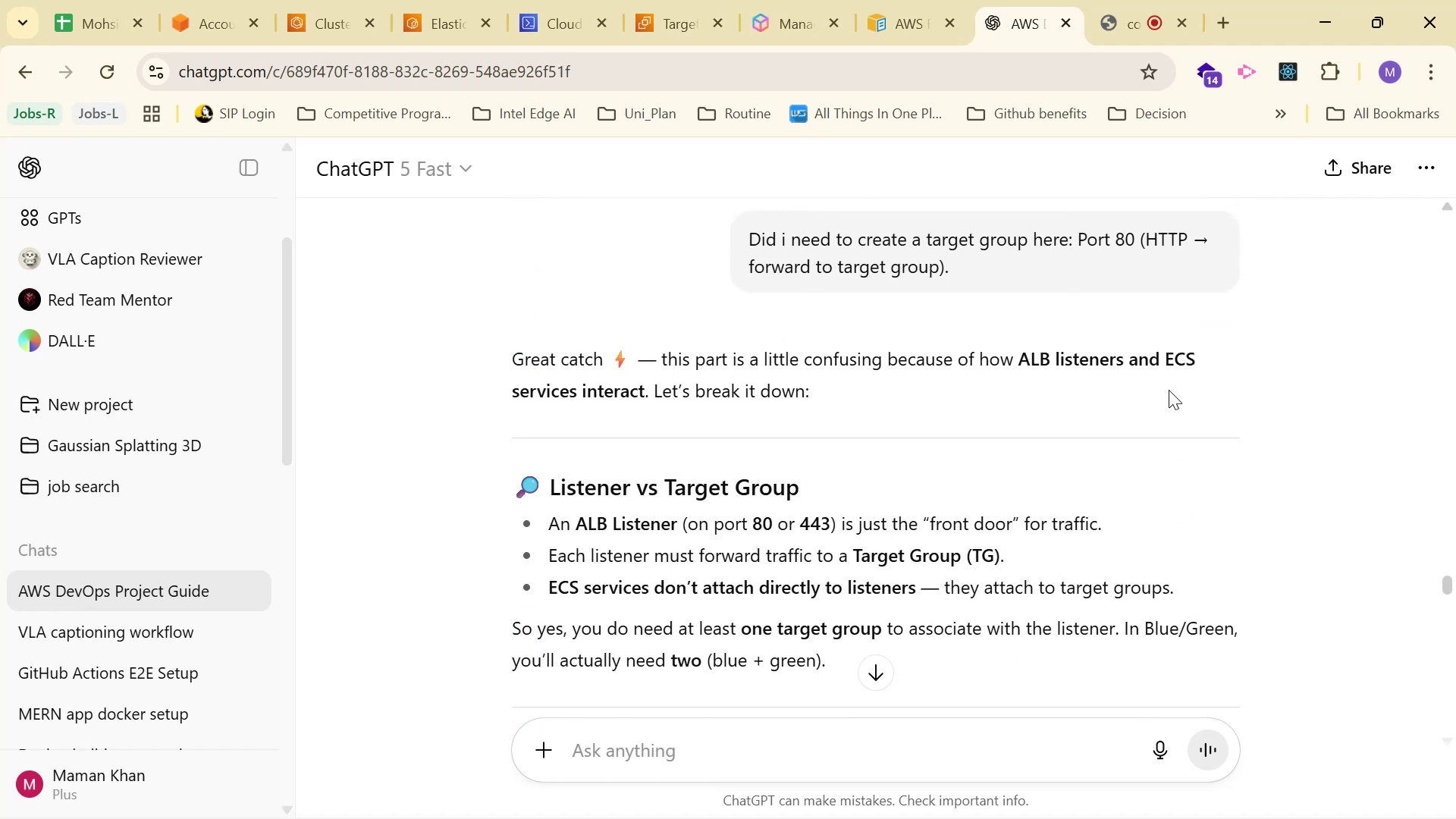 
scroll: coordinate [1169, 388], scroll_direction: down, amount: 3.0
 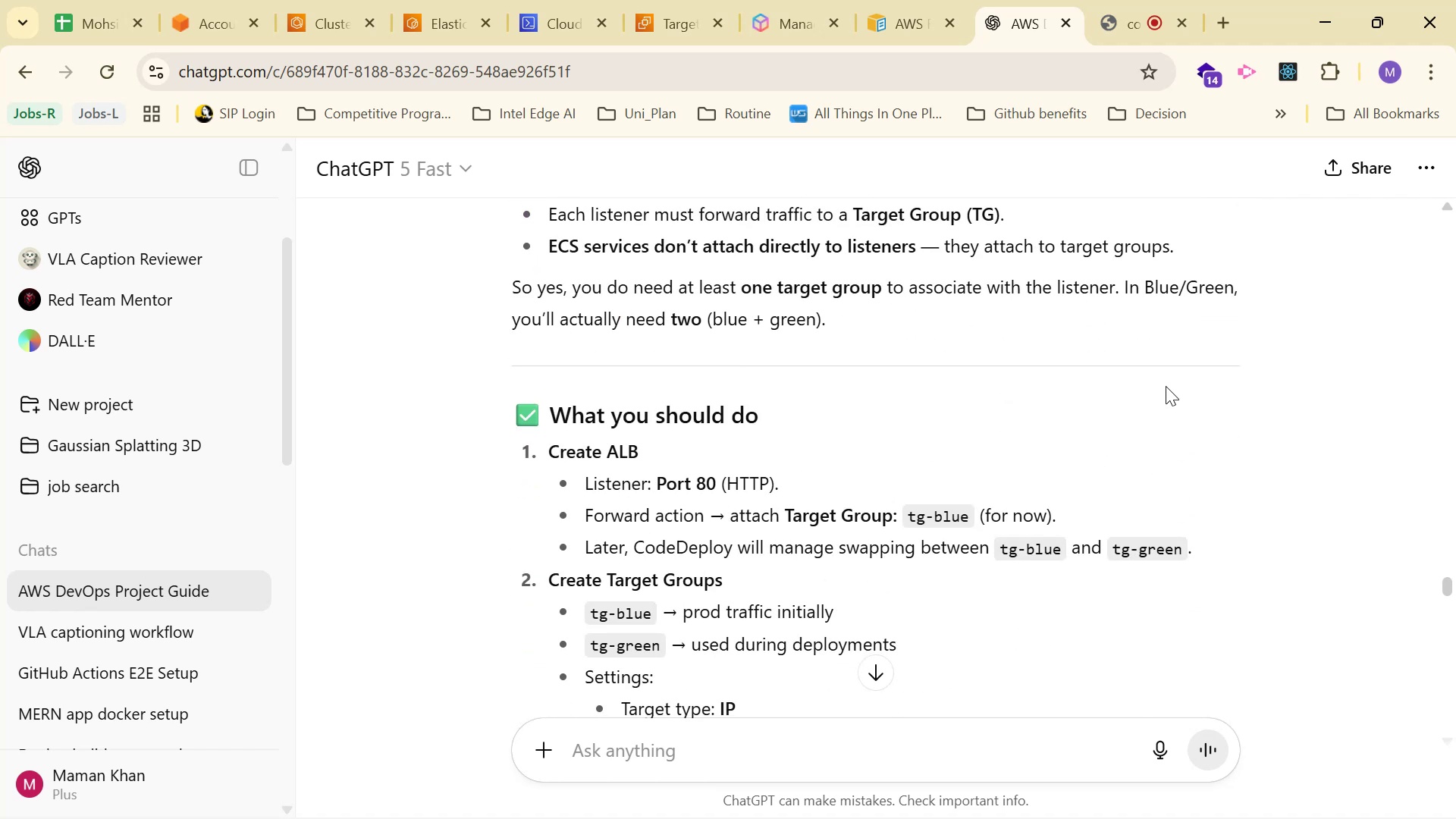 
scroll: coordinate [1155, 384], scroll_direction: up, amount: 14.0
 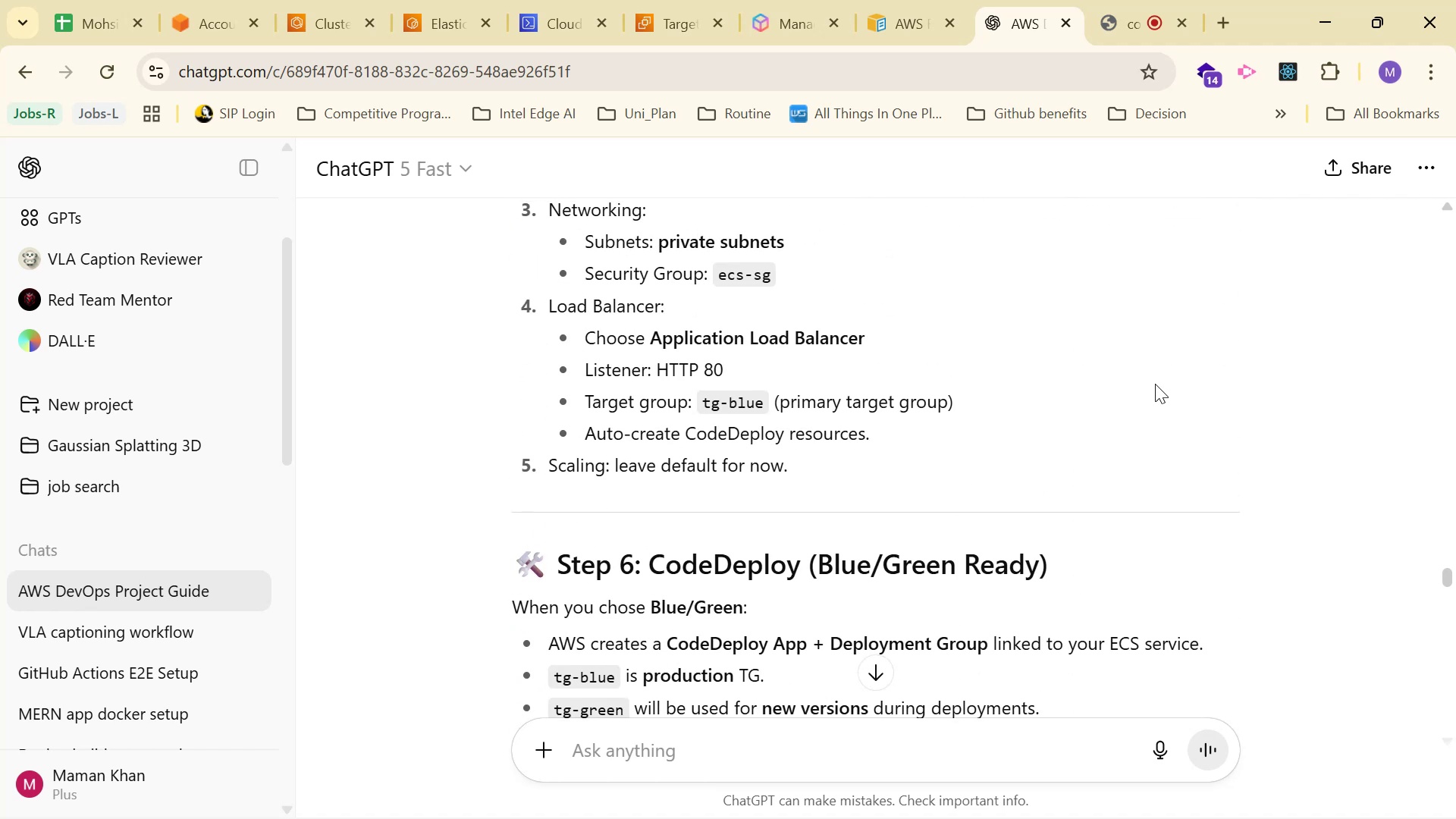 
scroll: coordinate [1155, 384], scroll_direction: down, amount: 1.0
 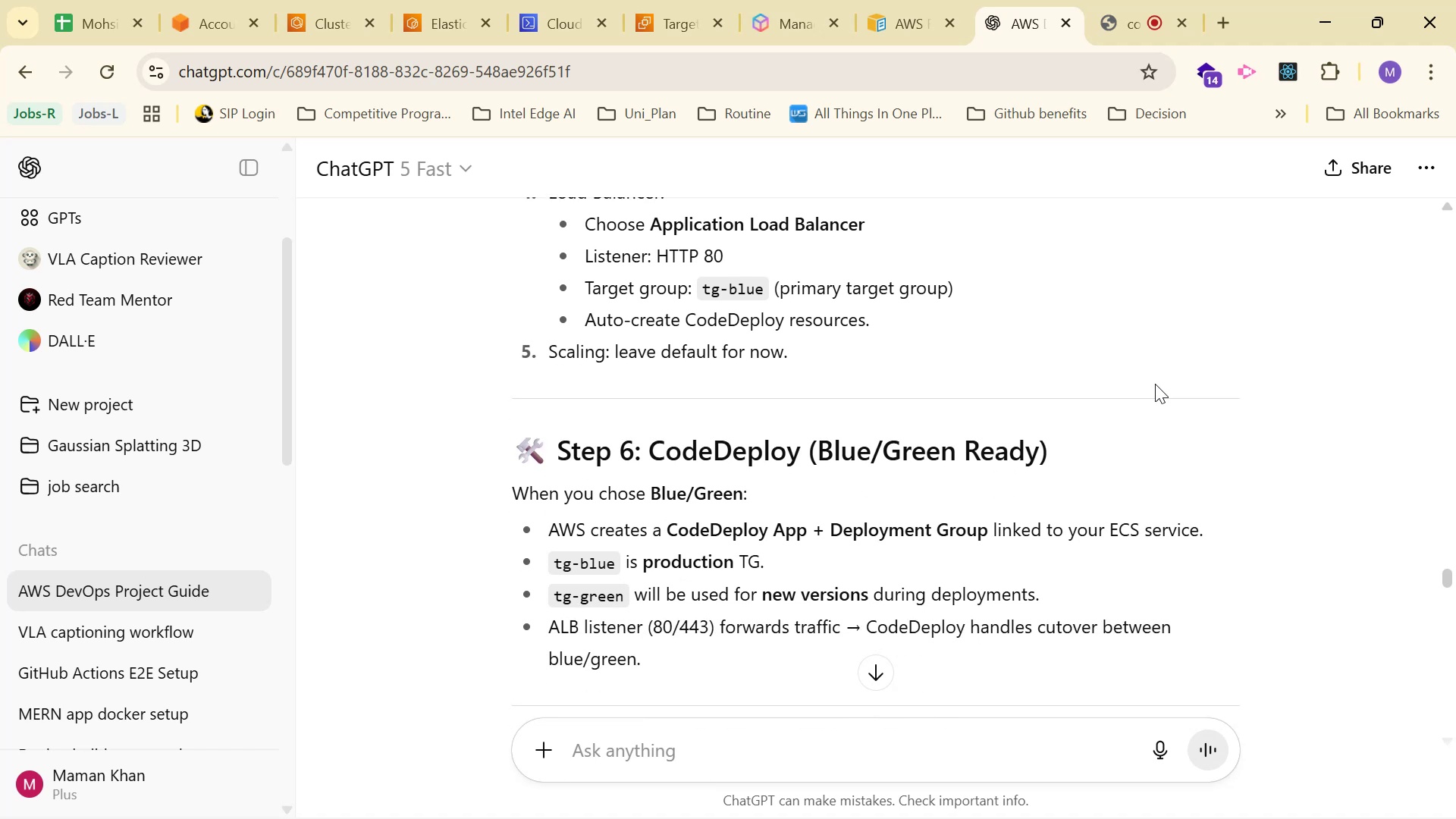 
scroll: coordinate [1153, 381], scroll_direction: up, amount: 12.0
 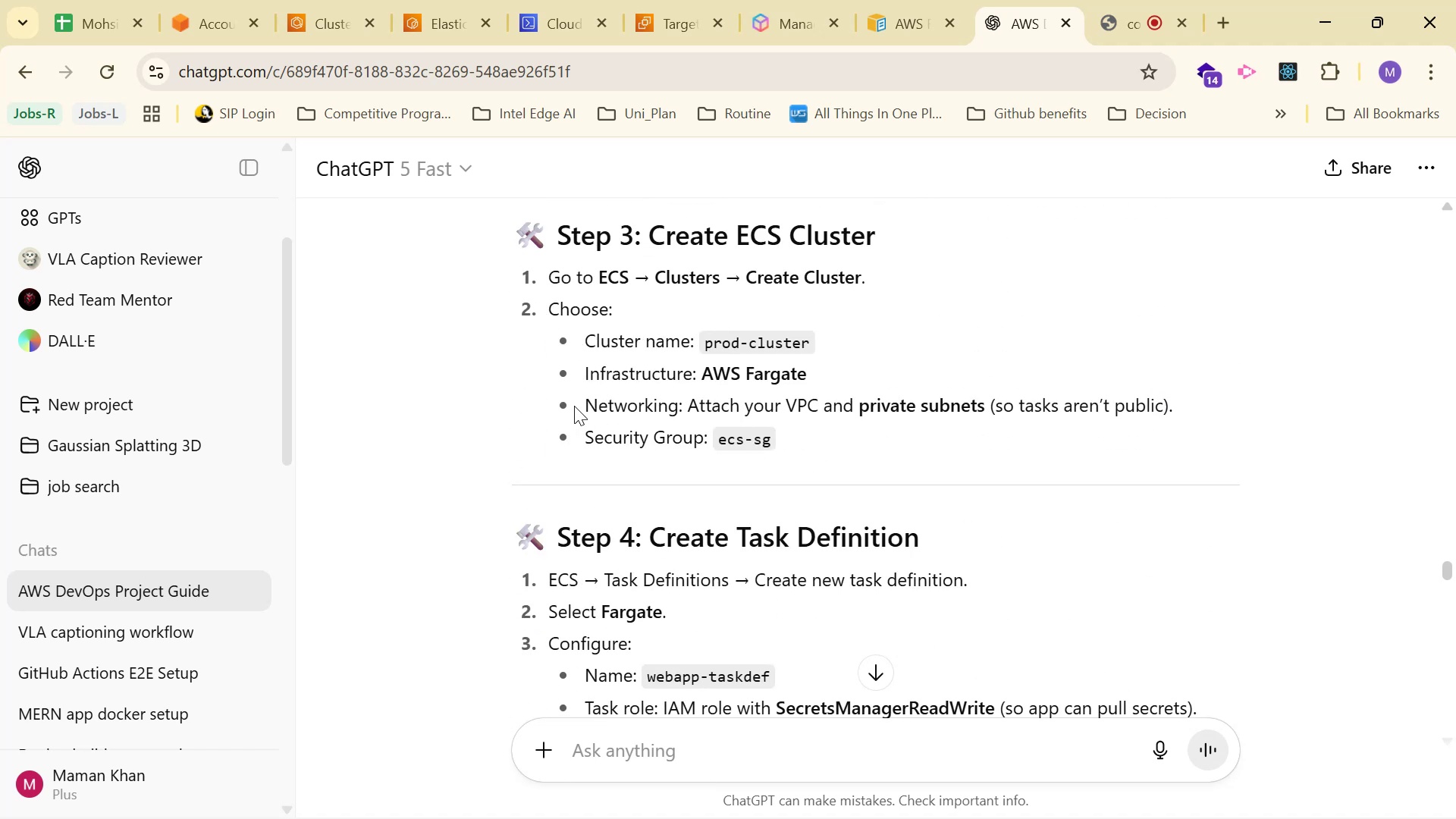 
left_click_drag(start_coordinate=[580, 406], to_coordinate=[1185, 410])
 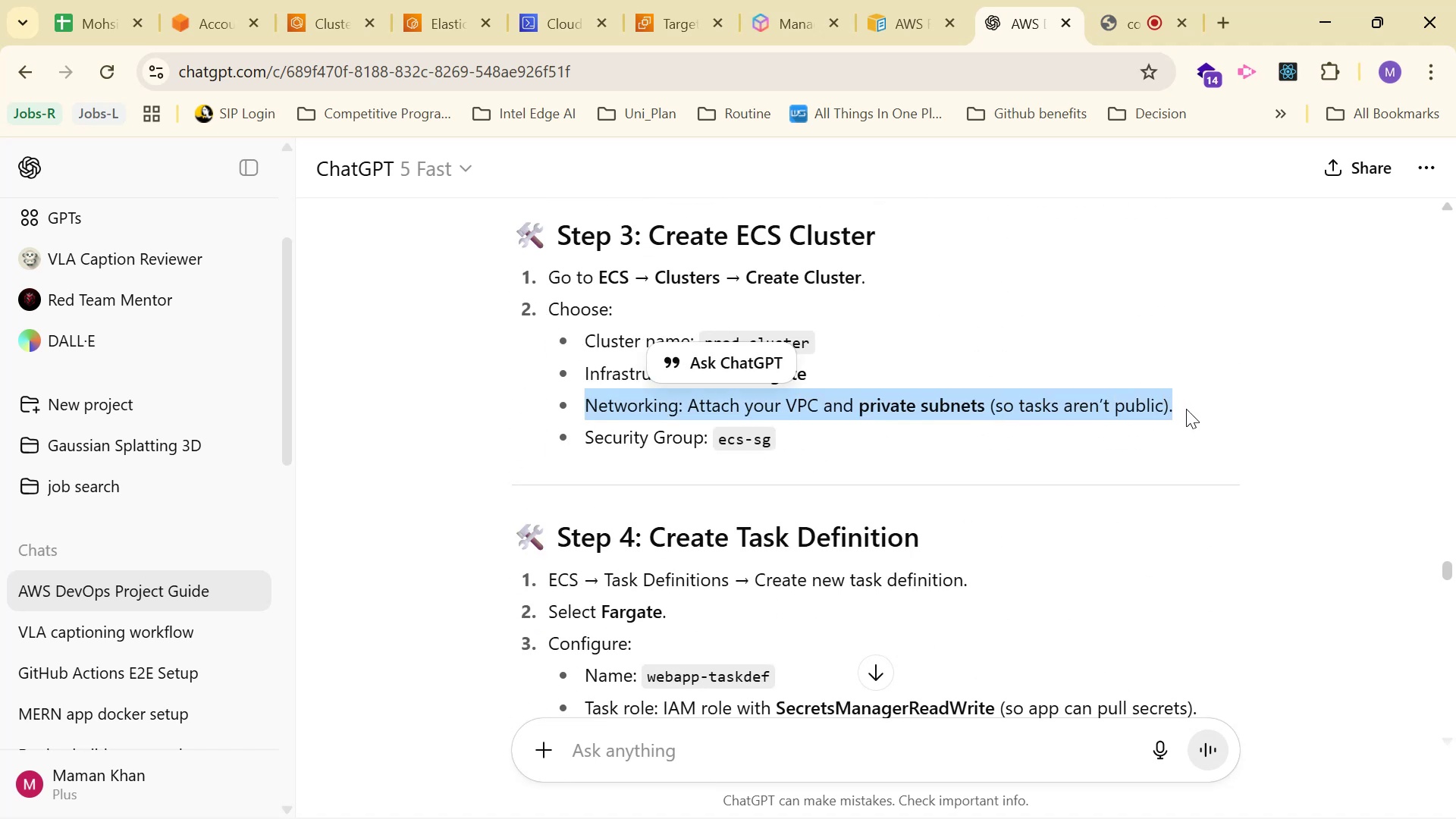 
left_click([1186, 409])
 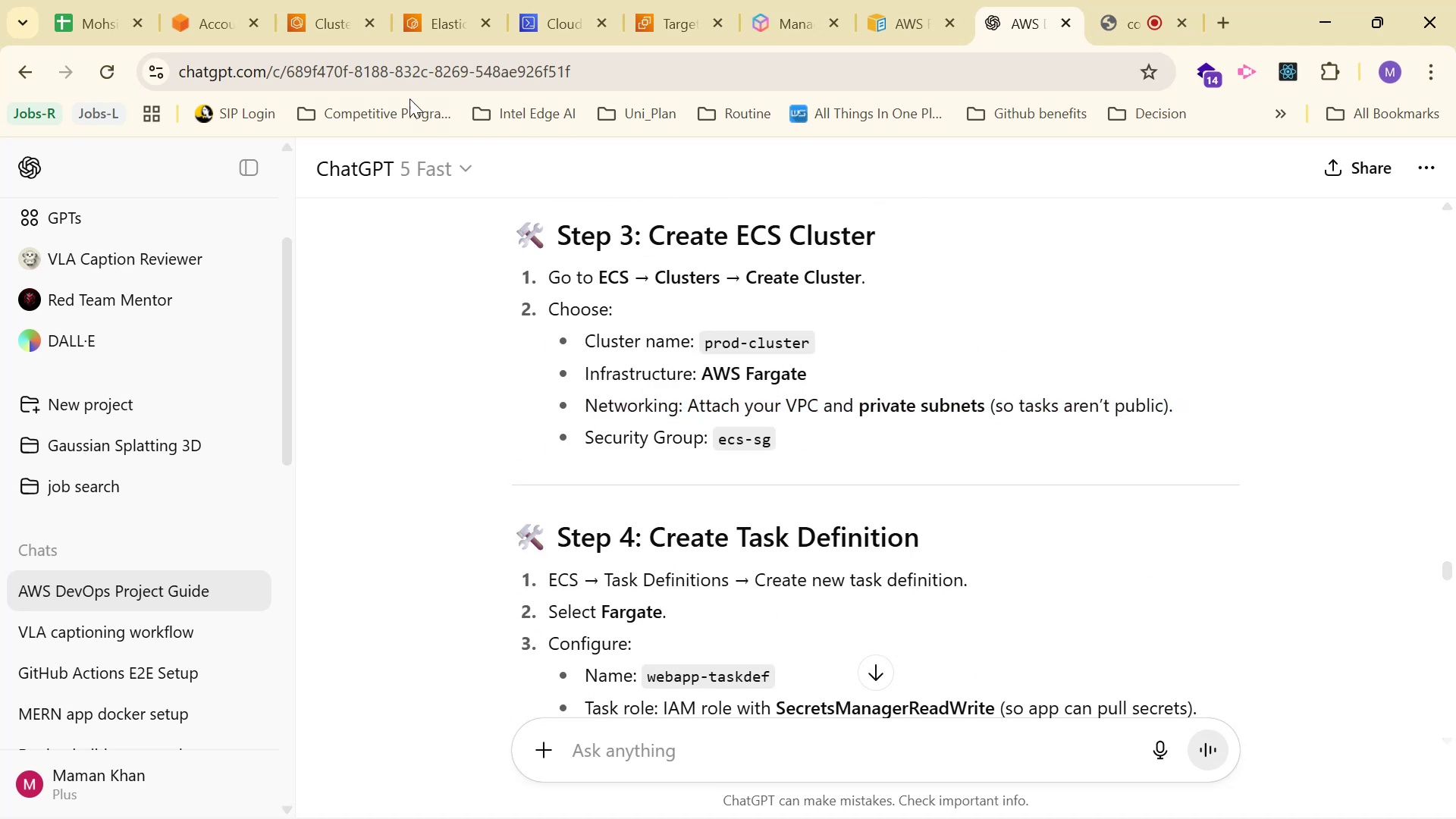 
left_click([436, 14])
 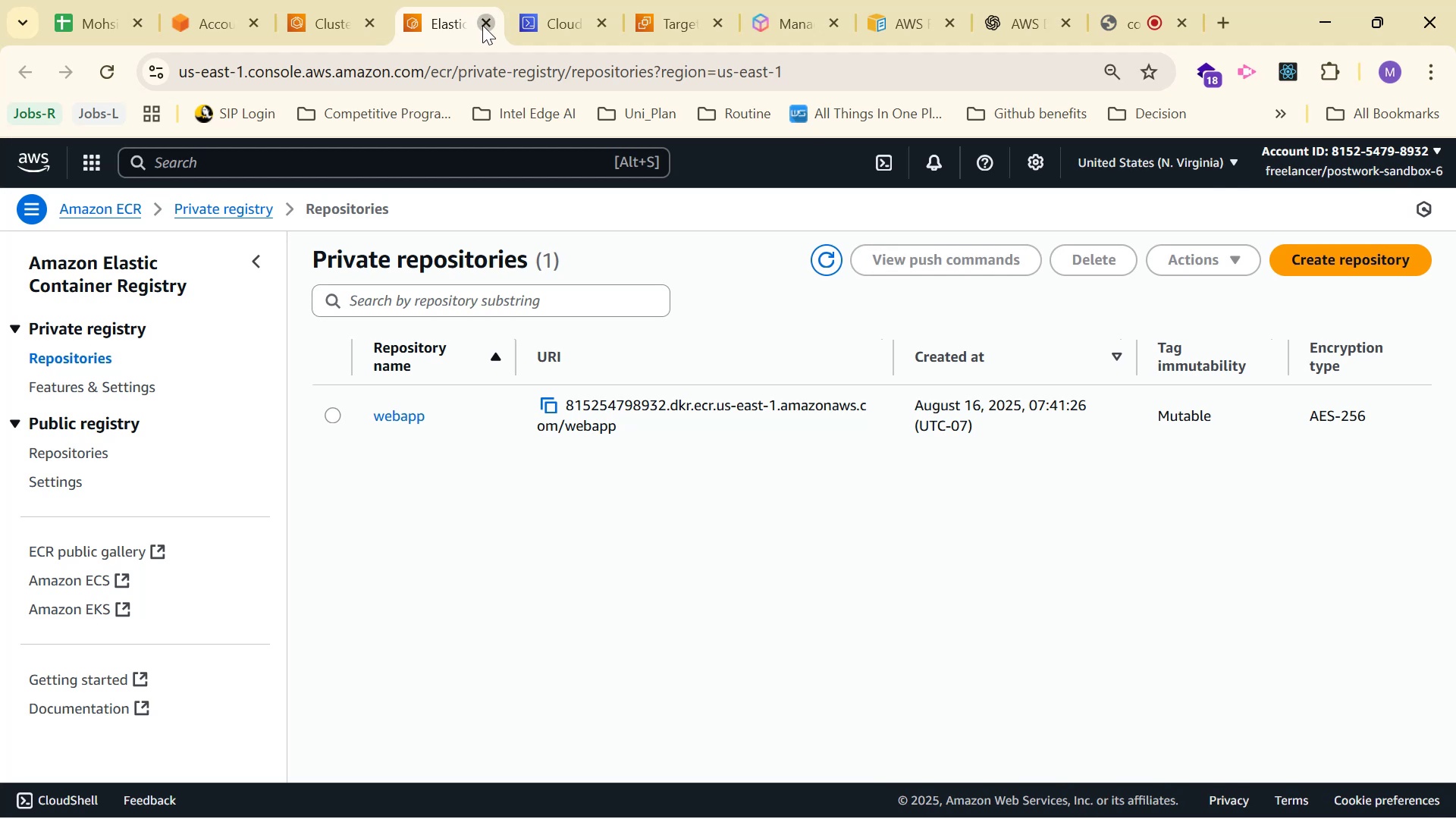 
left_click([336, 24])
 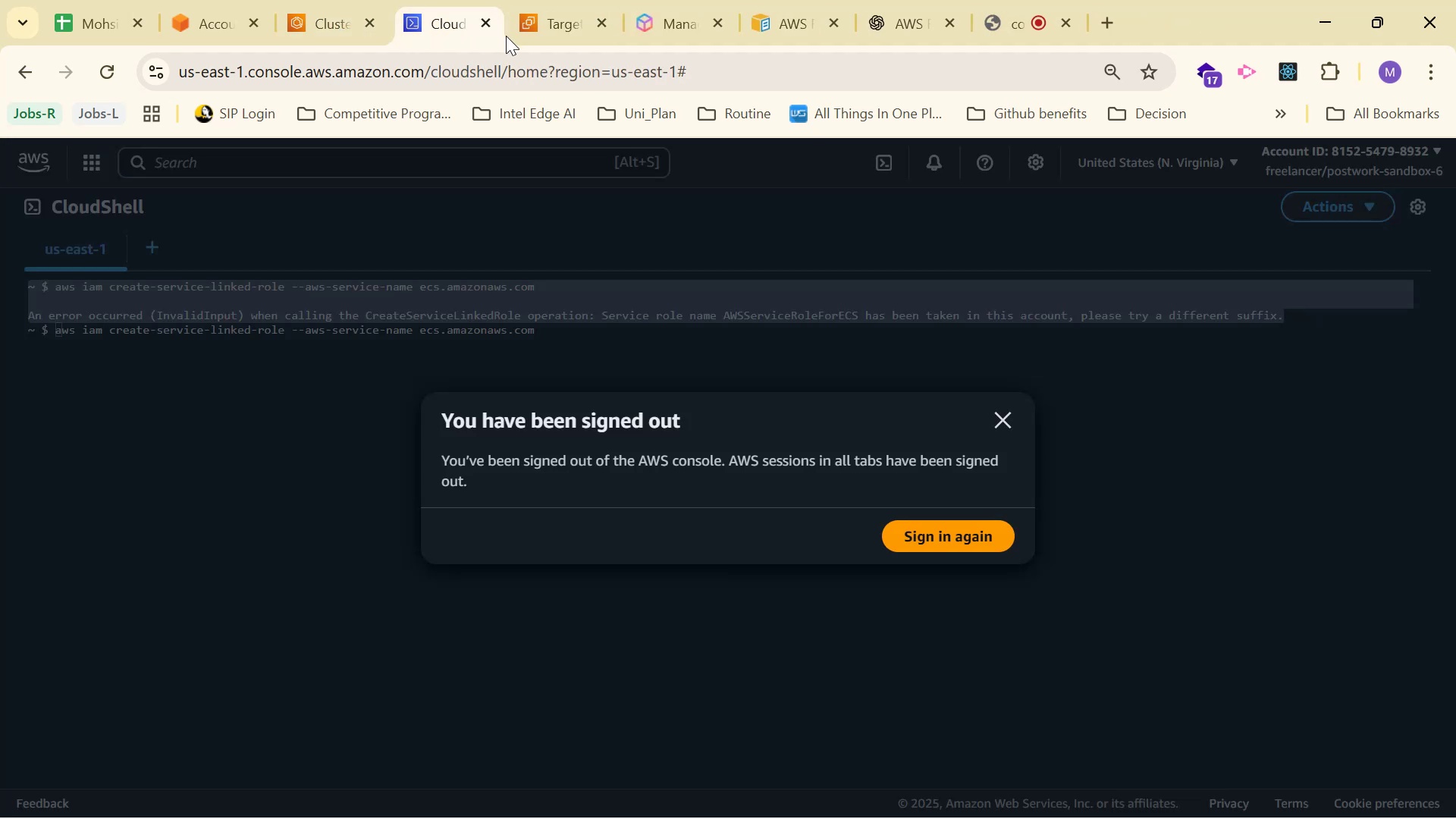 
left_click([492, 25])
 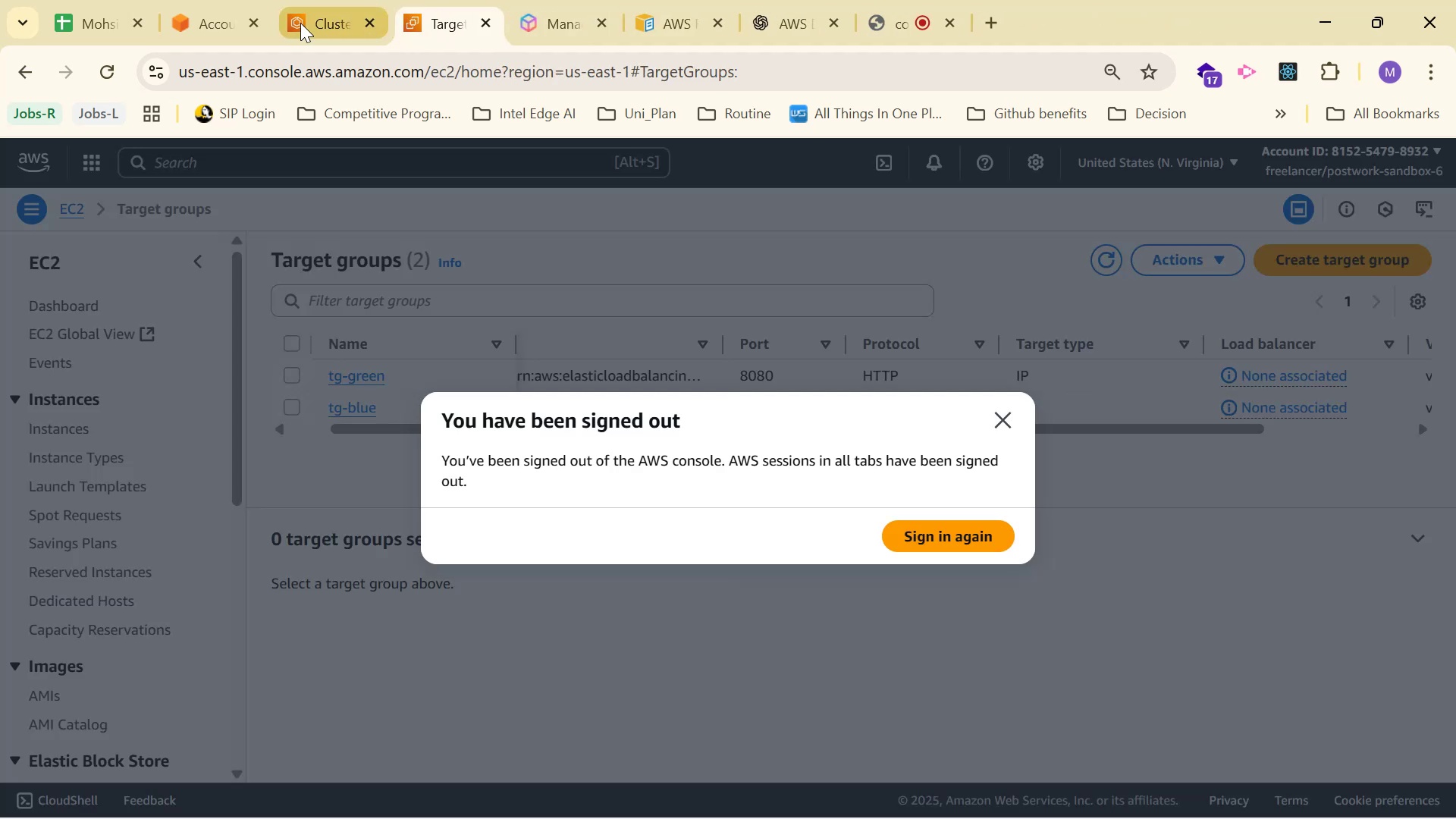 
left_click([287, 23])
 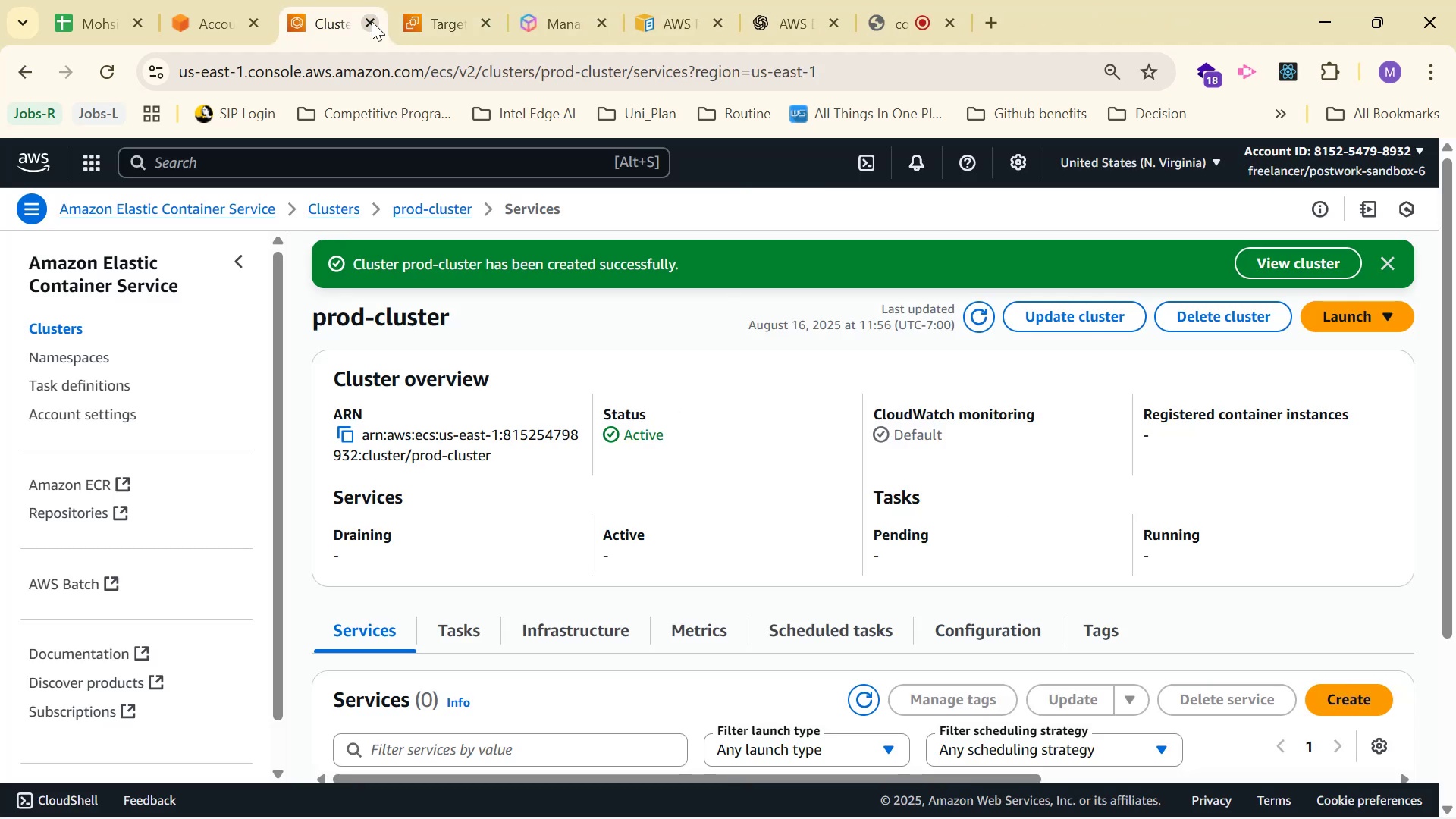 
left_click([450, 16])
 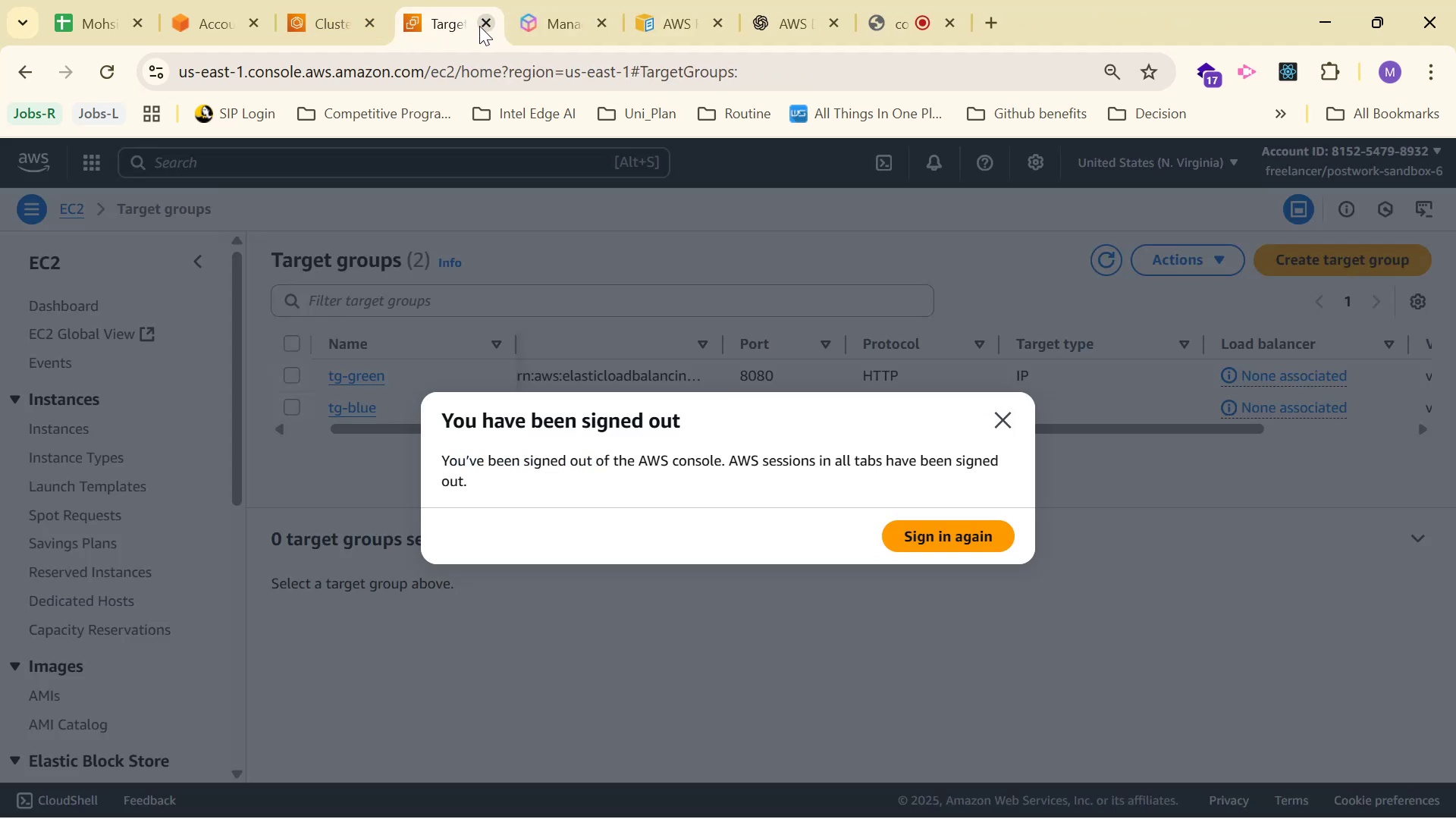 
left_click([479, 26])
 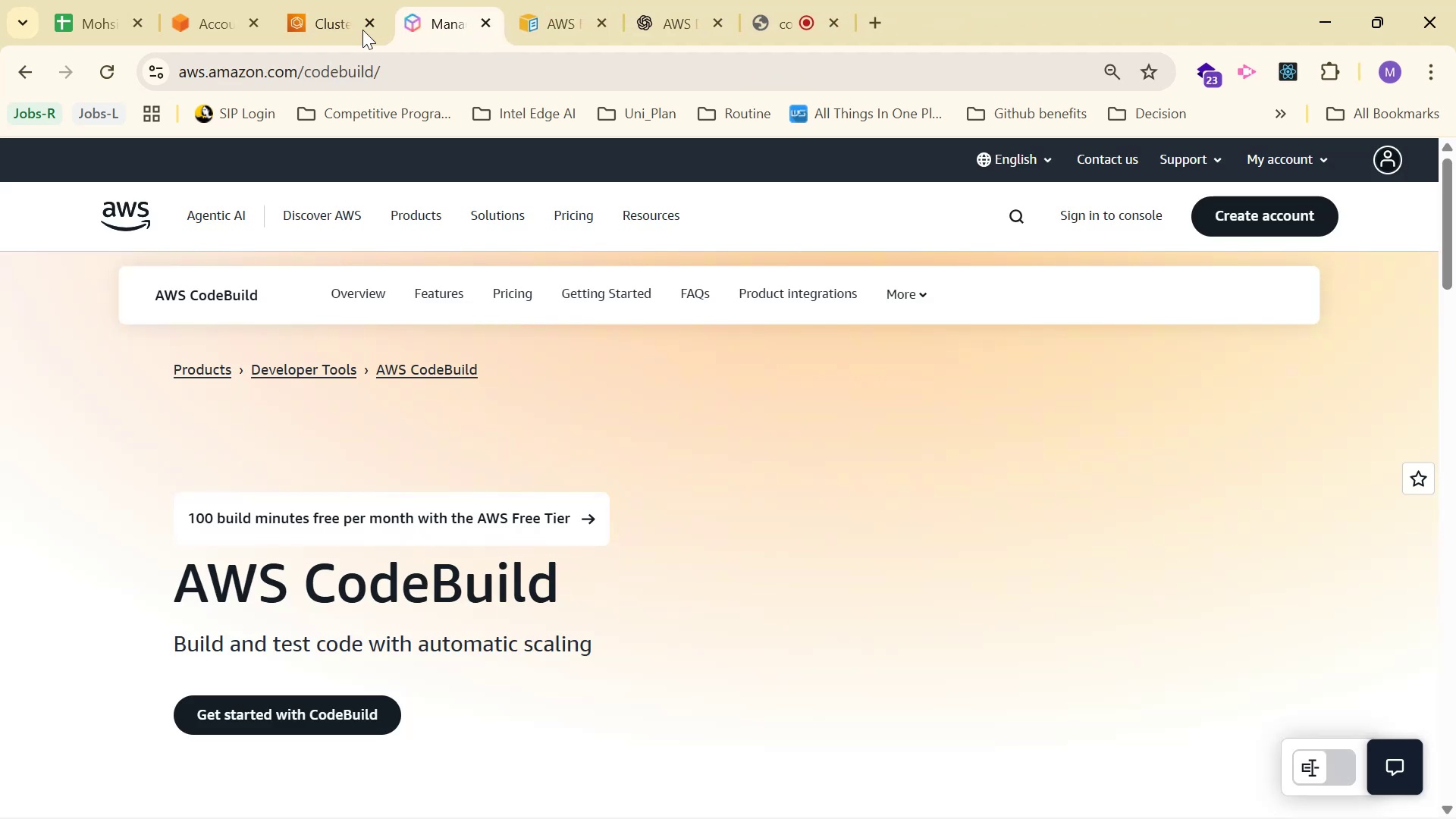 
left_click([342, 17])
 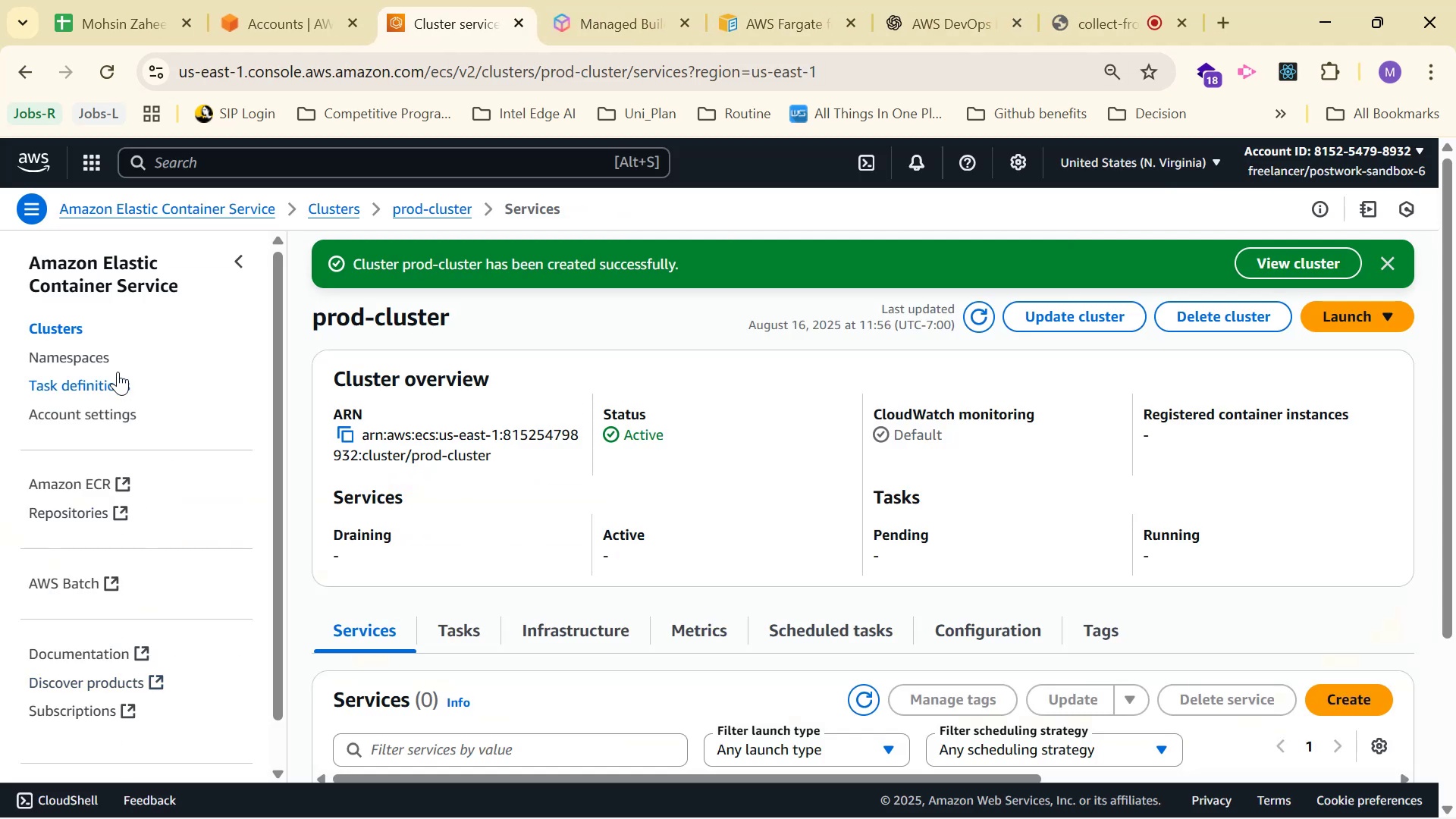 
scroll: coordinate [743, 379], scroll_direction: down, amount: 2.0
 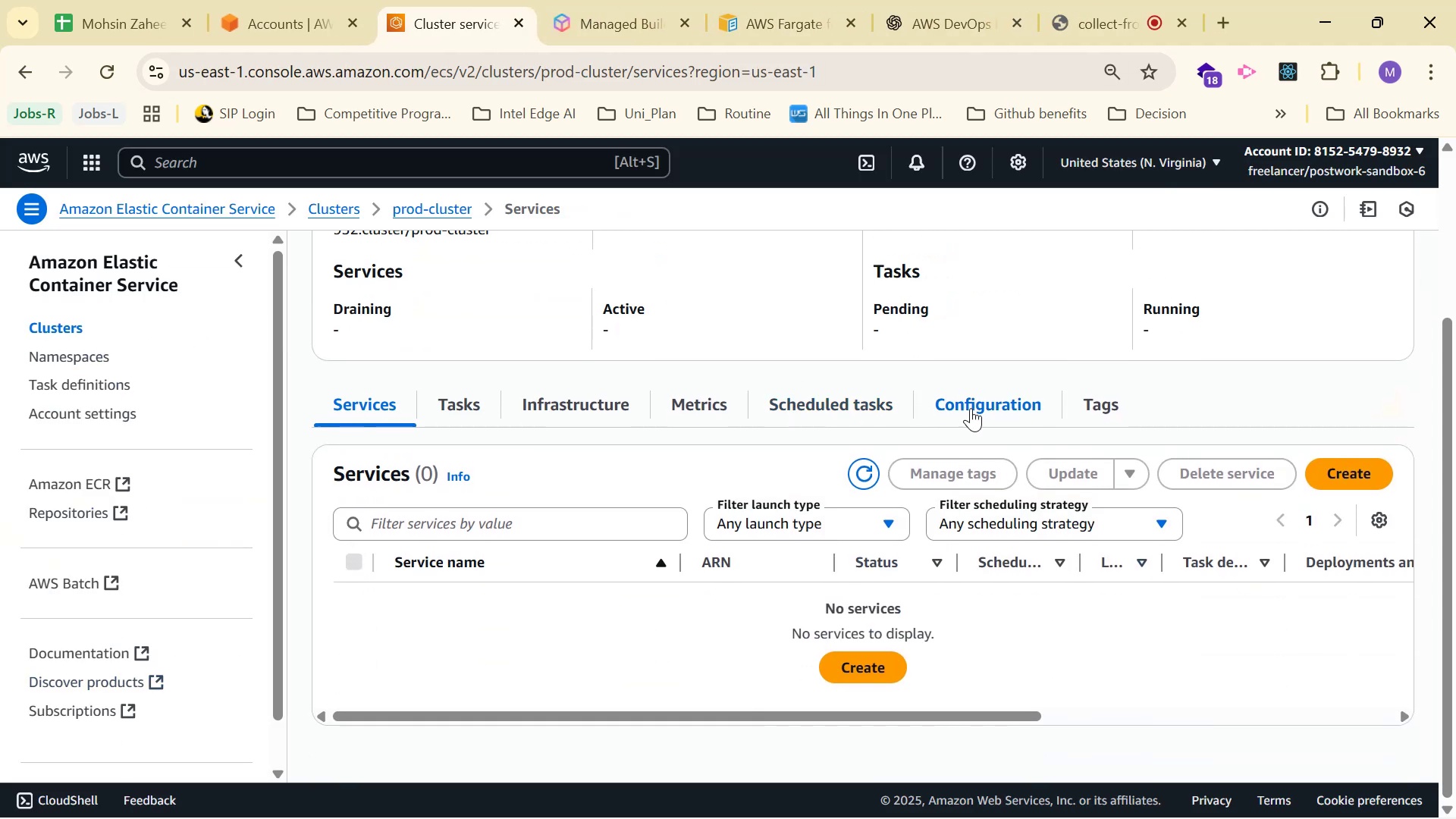 
scroll: coordinate [1060, 406], scroll_direction: up, amount: 2.0
 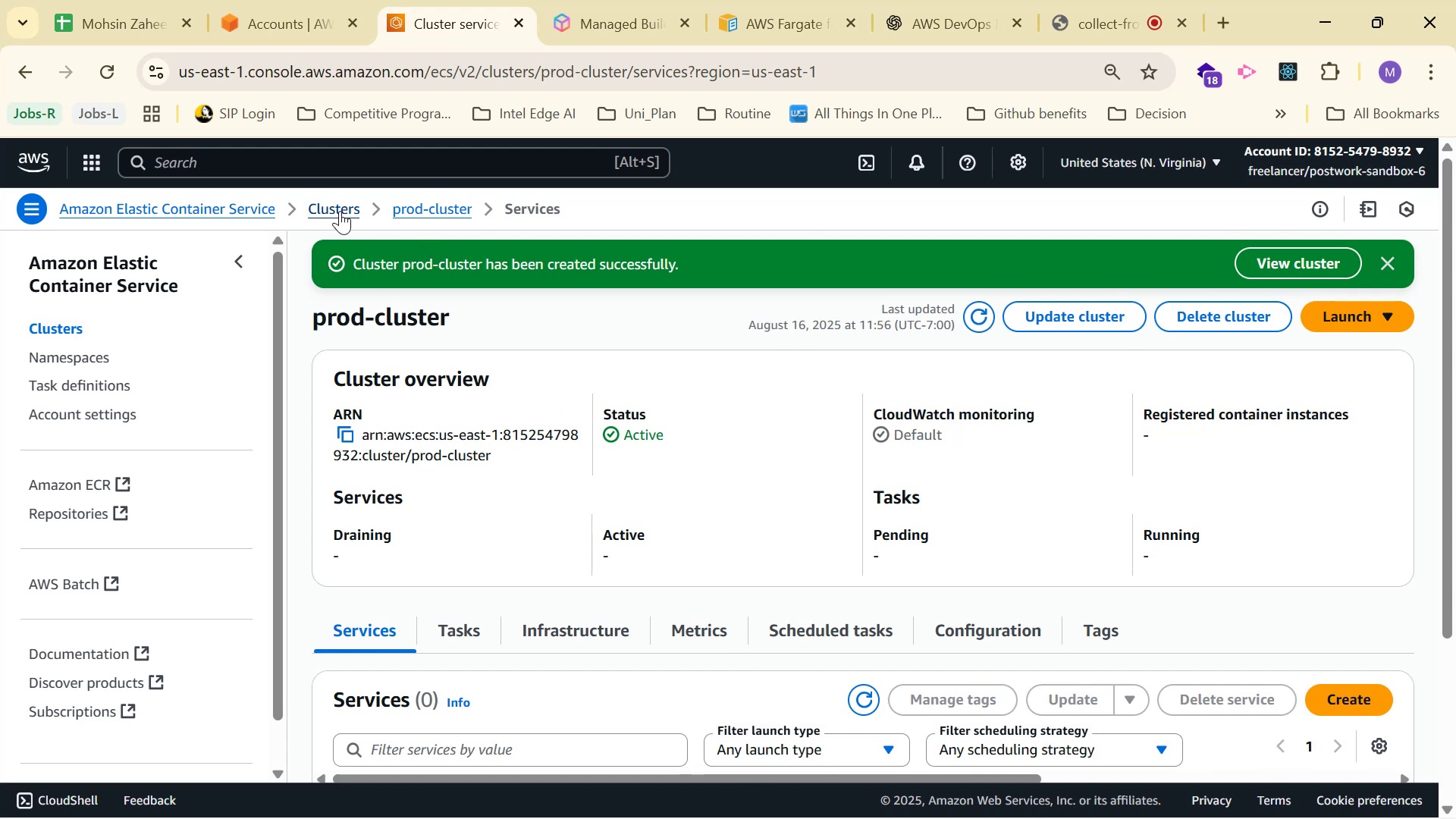 
scroll: coordinate [136, 522], scroll_direction: down, amount: 5.0
 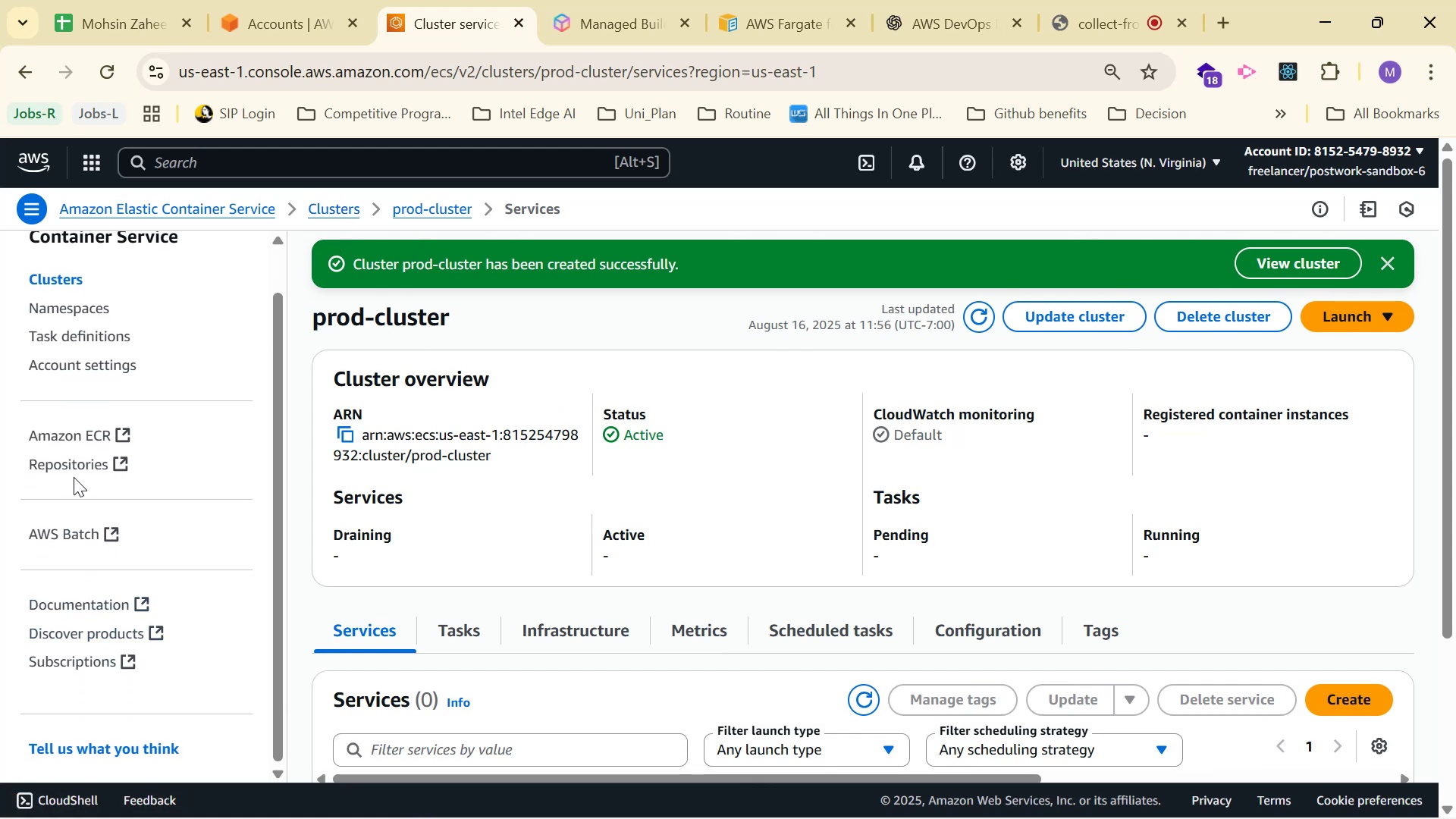 
scroll: coordinate [93, 381], scroll_direction: up, amount: 2.0
 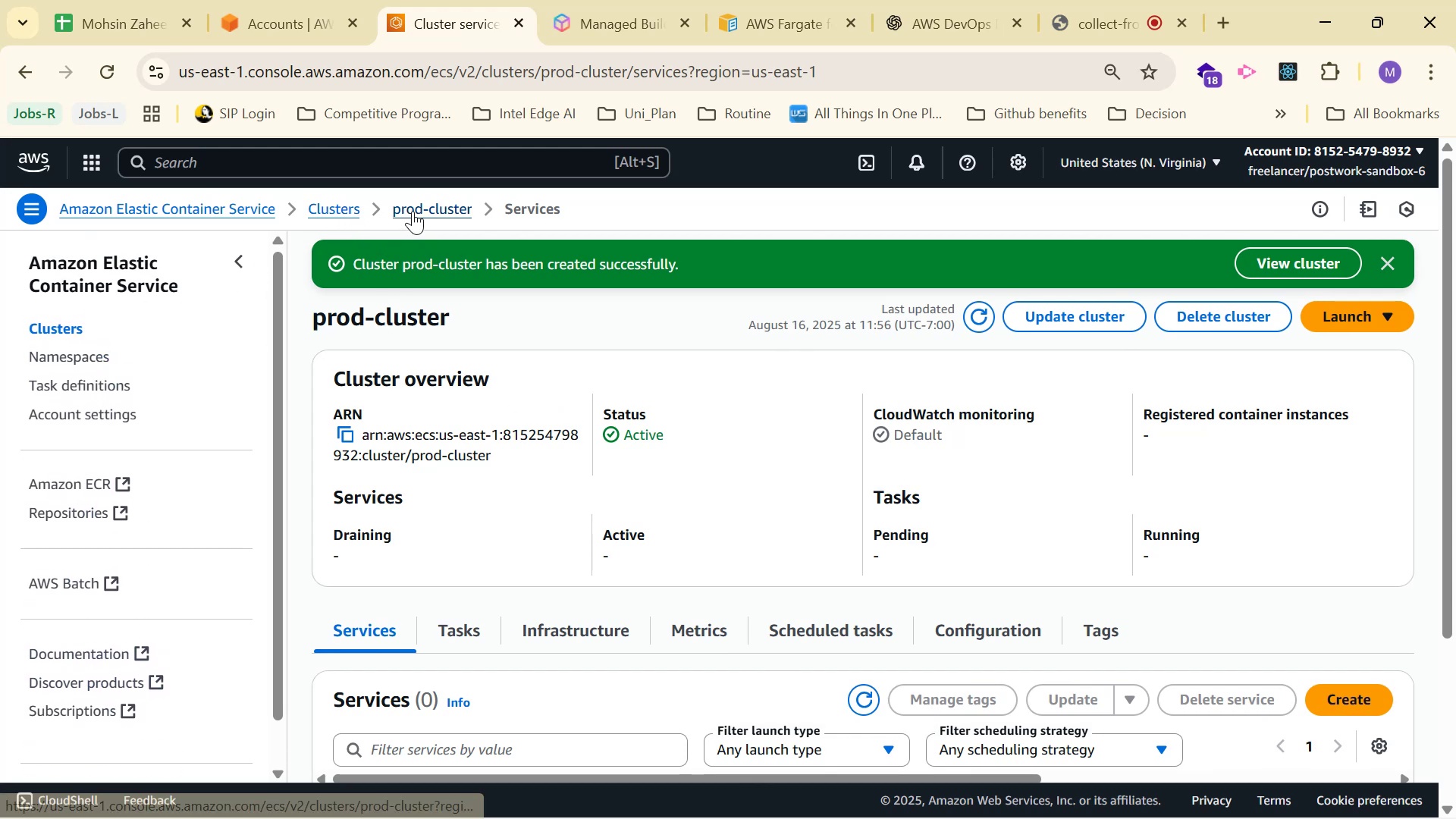 
scroll: coordinate [897, 357], scroll_direction: down, amount: 3.0
 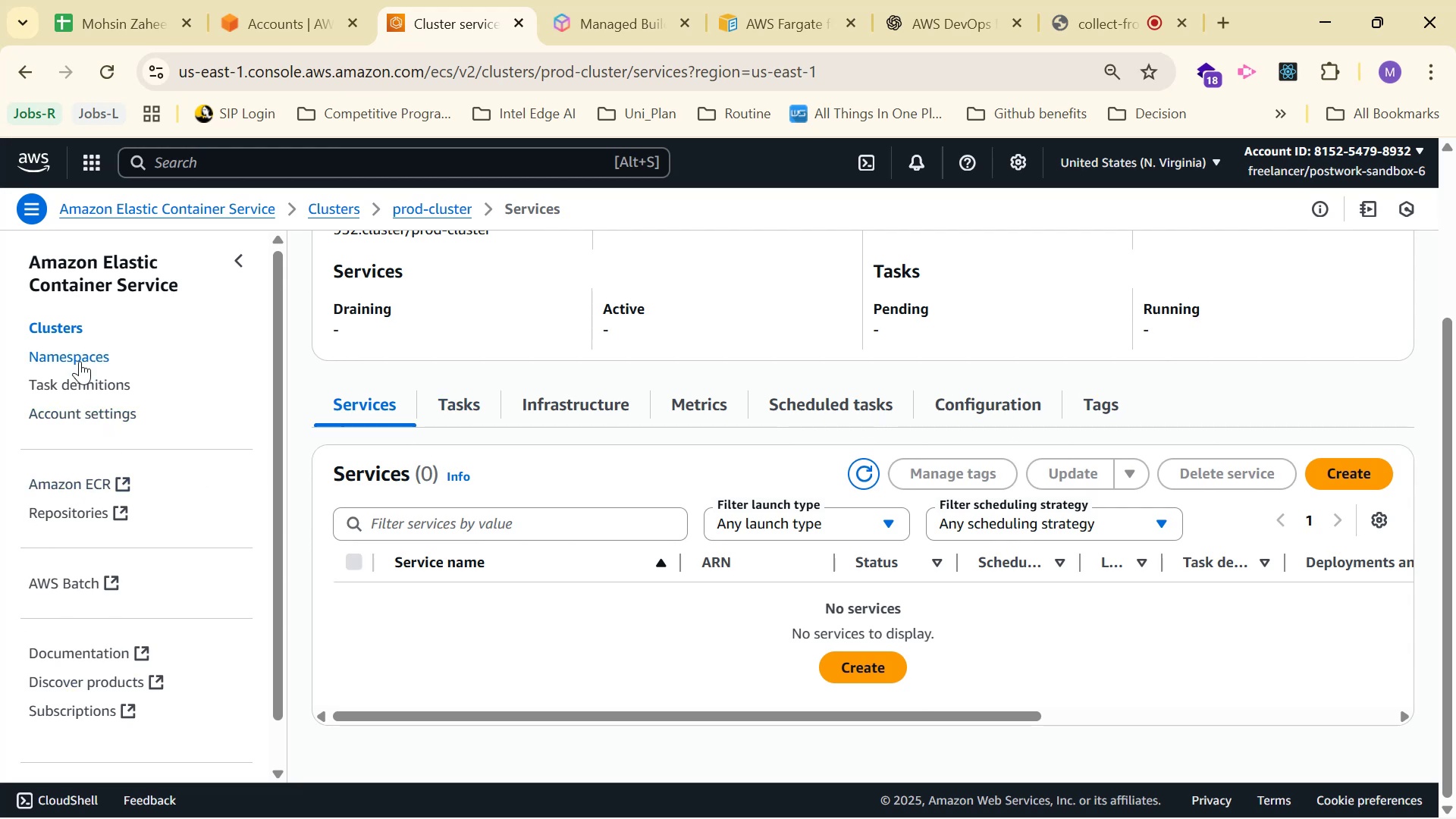 
wait(6.1)
 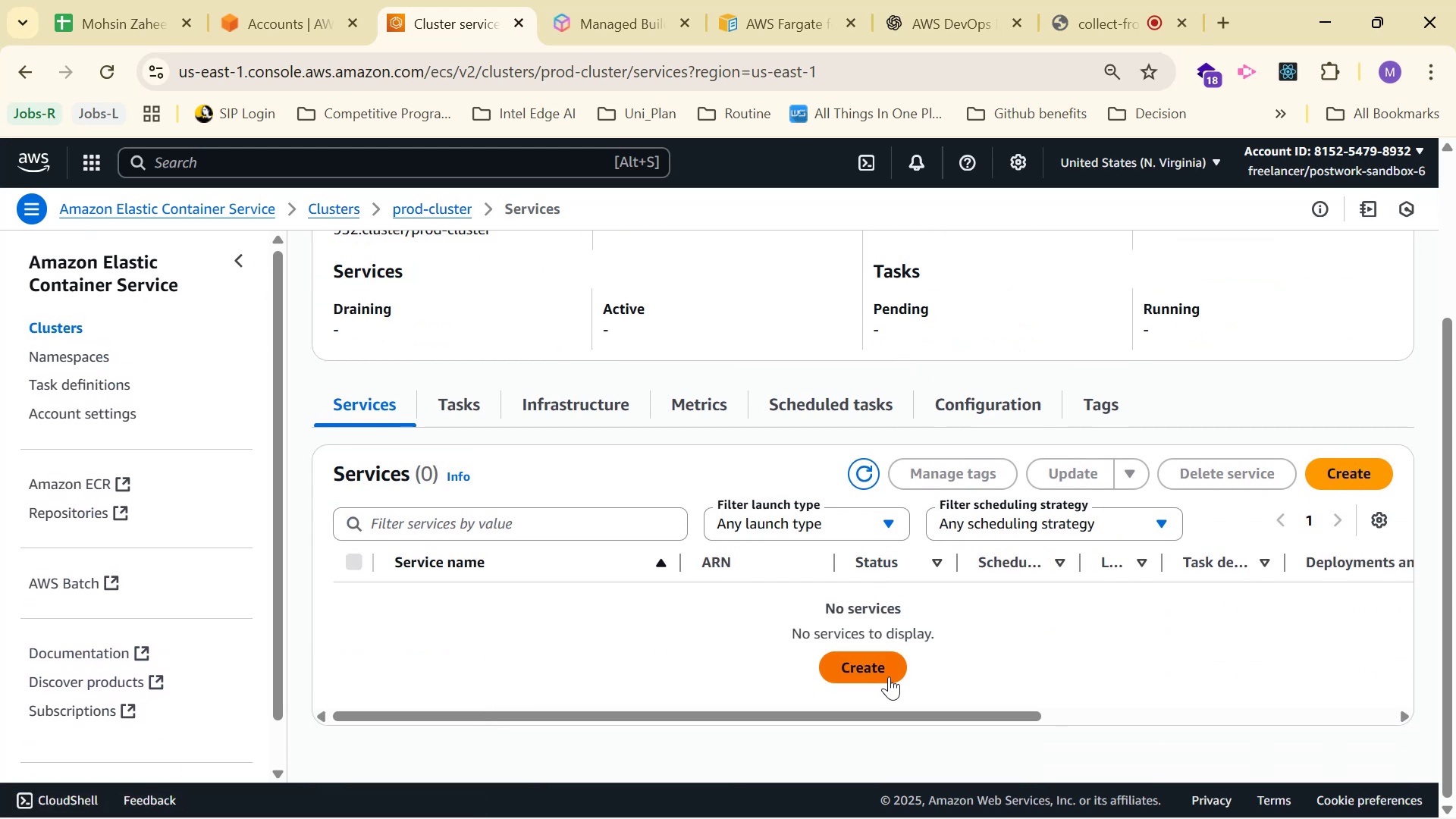 
scroll: coordinate [77, 453], scroll_direction: up, amount: 3.0
 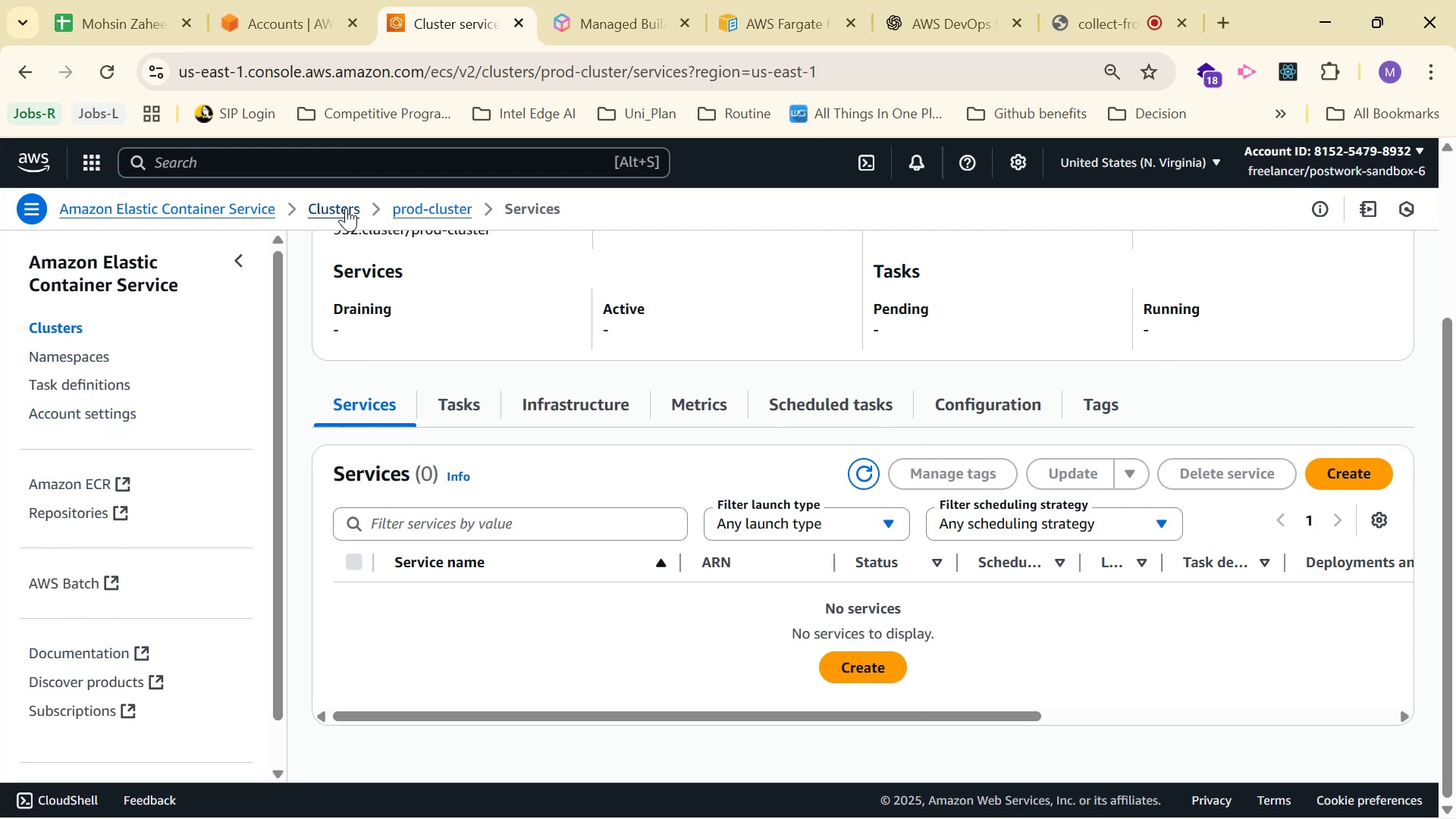 
left_click([346, 207])
 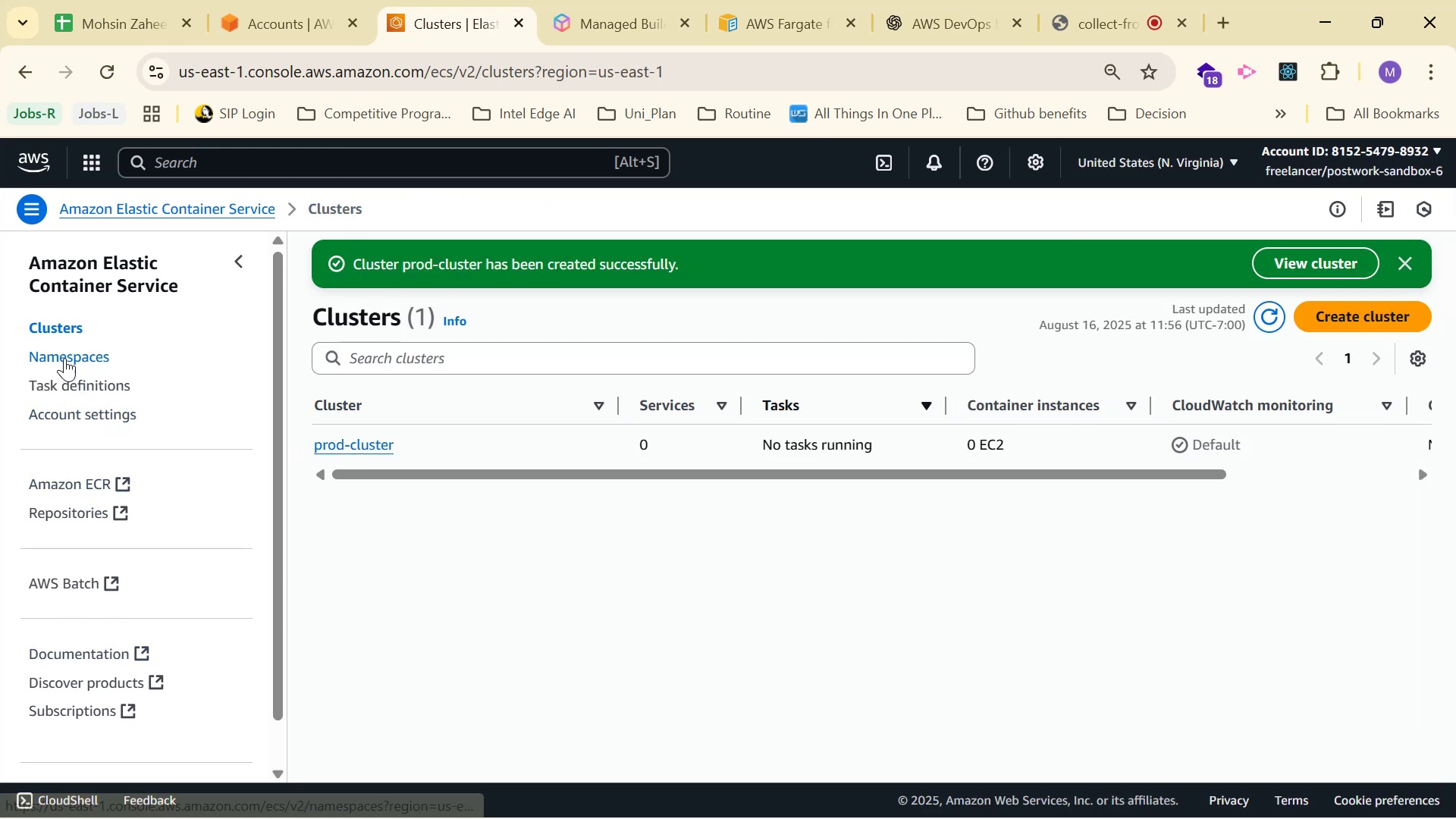 
scroll: coordinate [625, 616], scroll_direction: down, amount: 1.0
 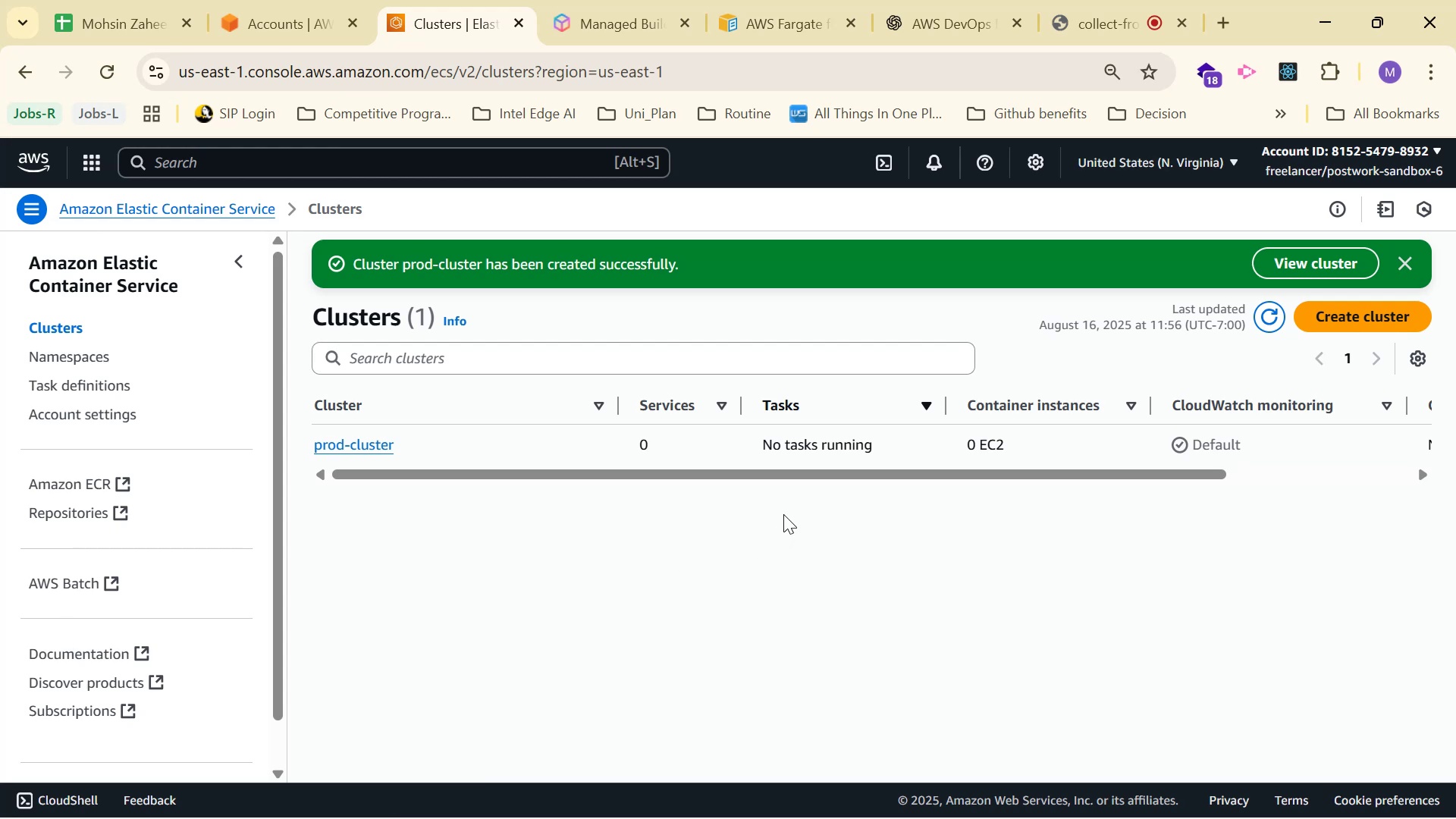 
left_click_drag(start_coordinate=[807, 487], to_coordinate=[934, 479])
 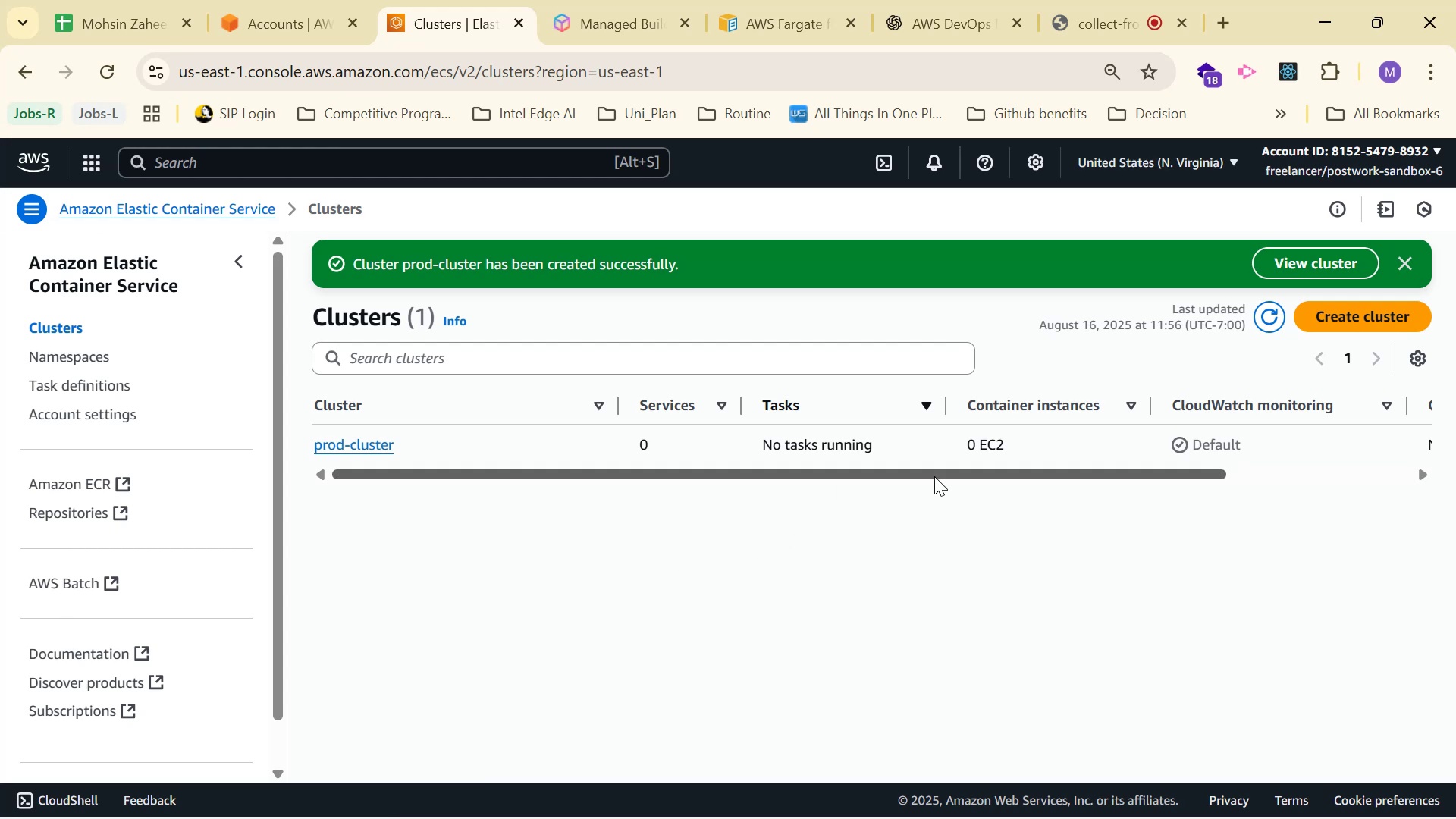 
left_click_drag(start_coordinate=[944, 465], to_coordinate=[1118, 464])
 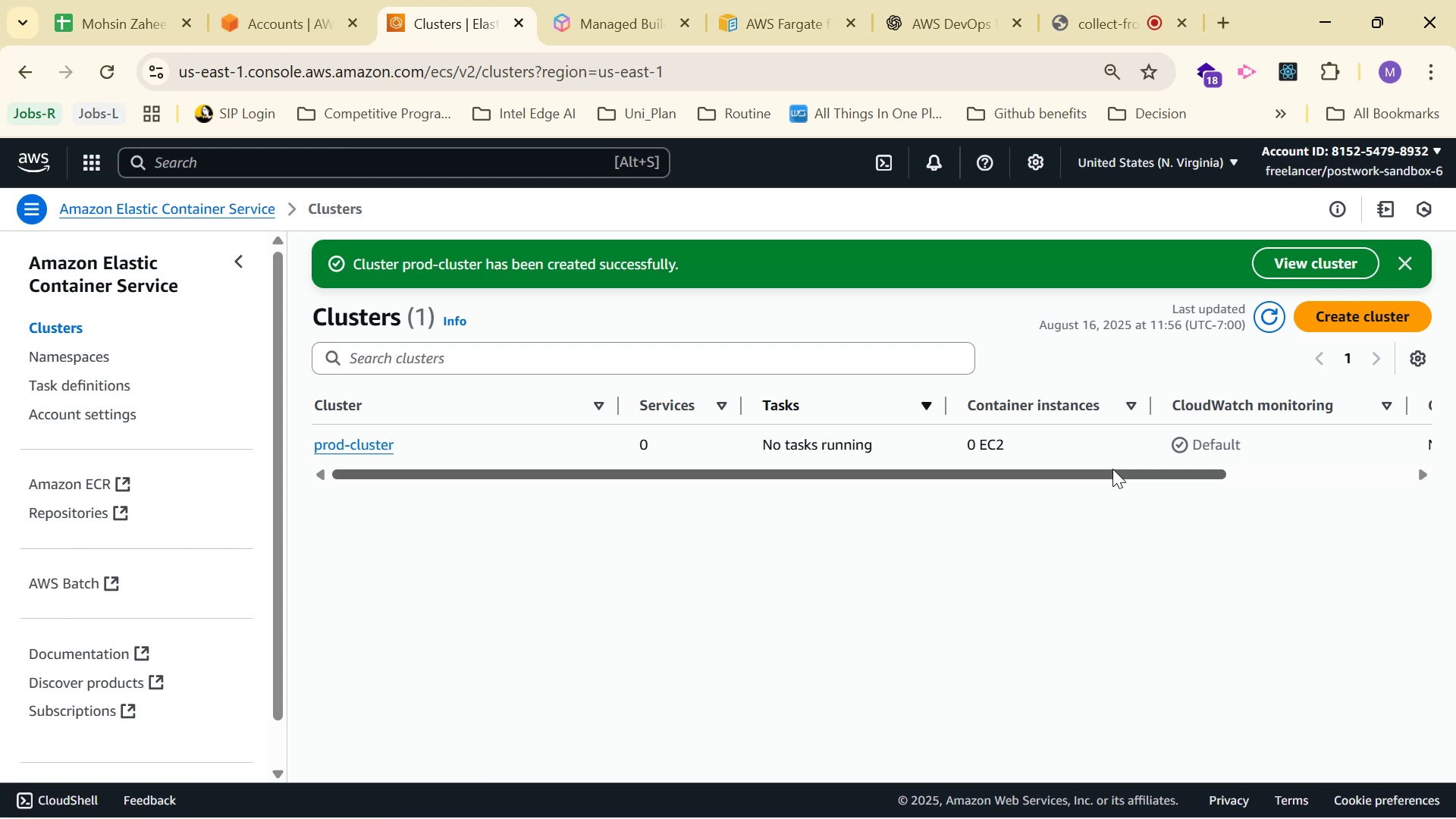 
left_click_drag(start_coordinate=[1112, 469], to_coordinate=[843, 490])
 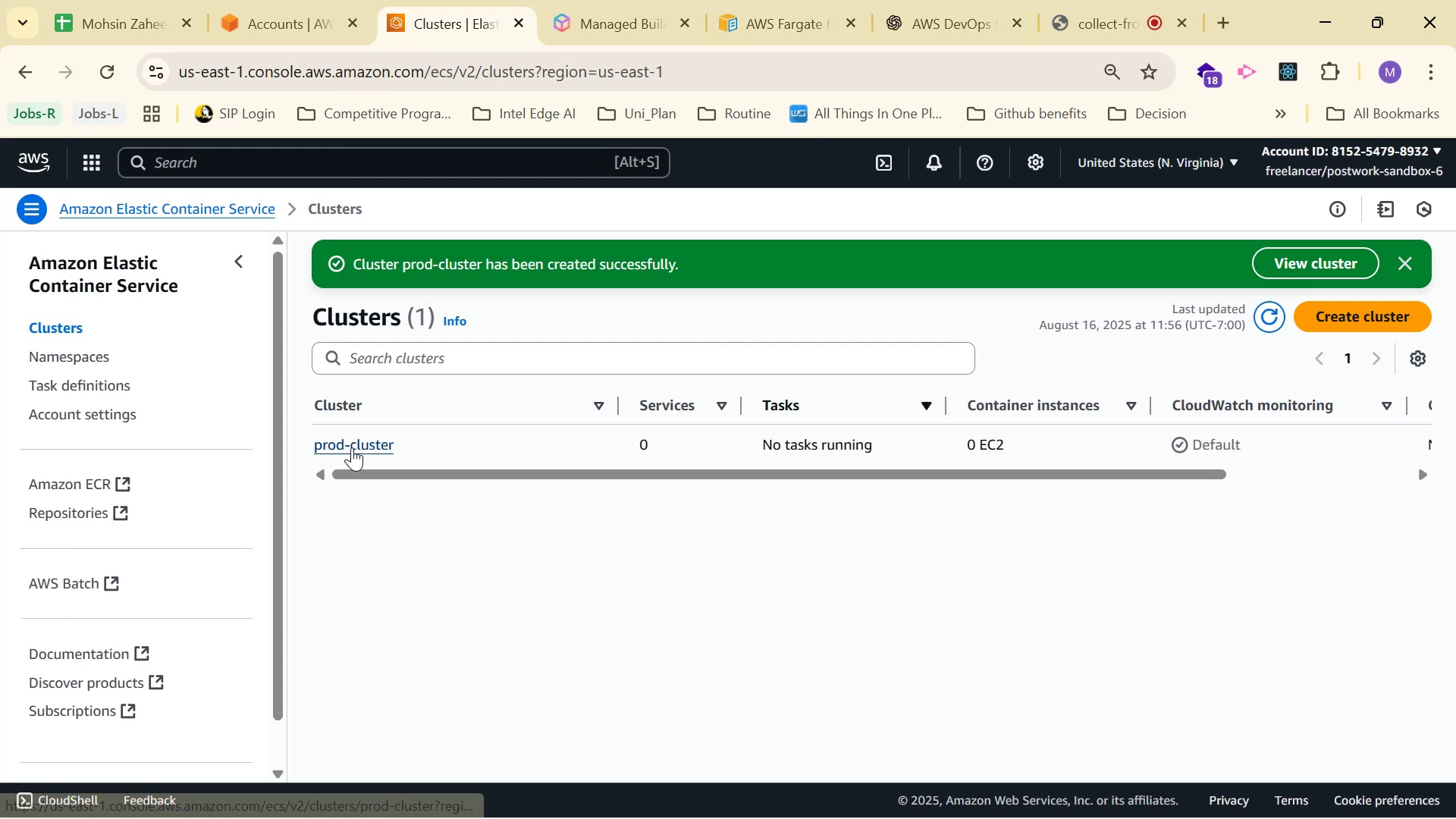 
left_click([354, 443])
 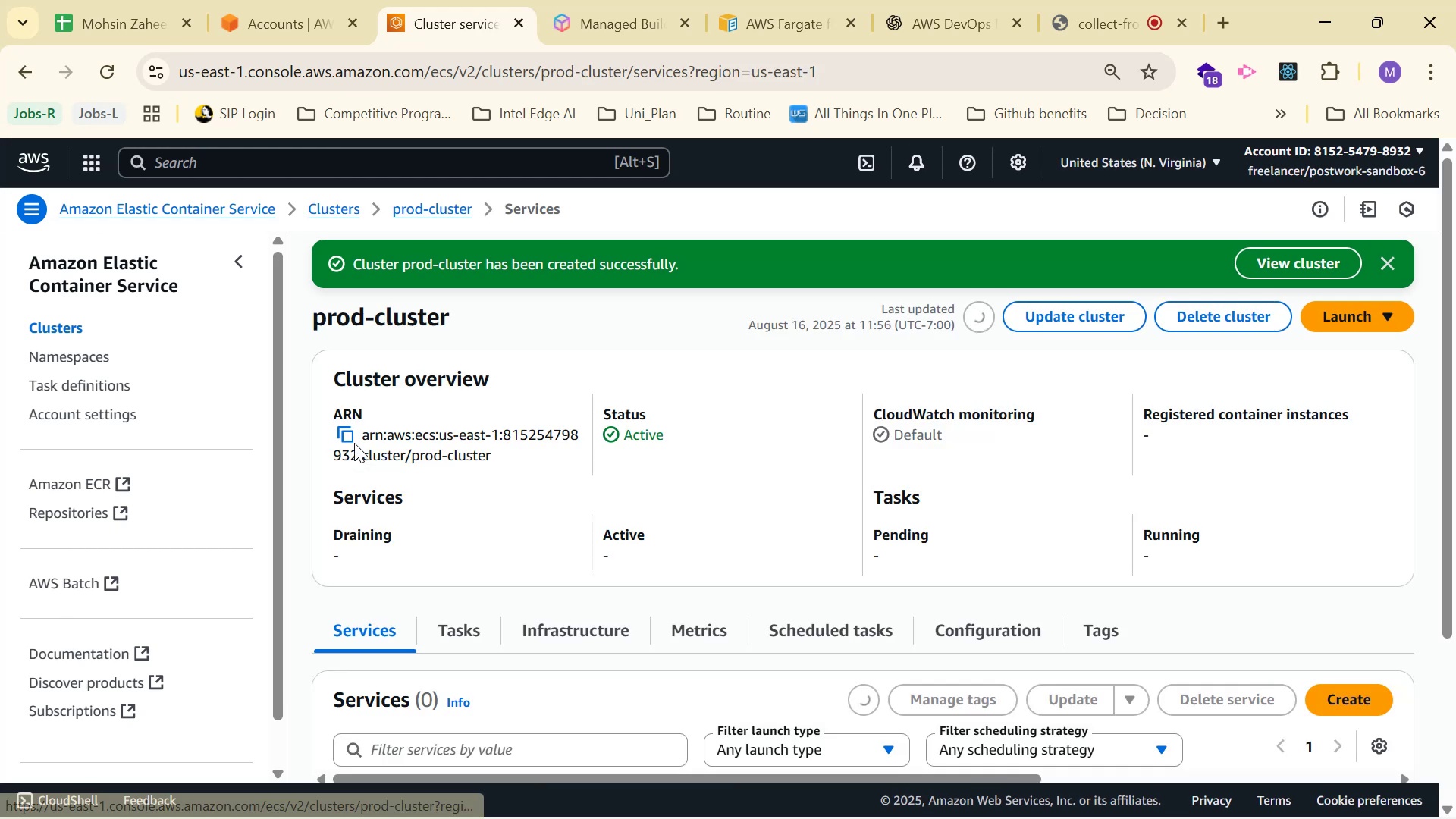 
scroll: coordinate [662, 369], scroll_direction: down, amount: 2.0
 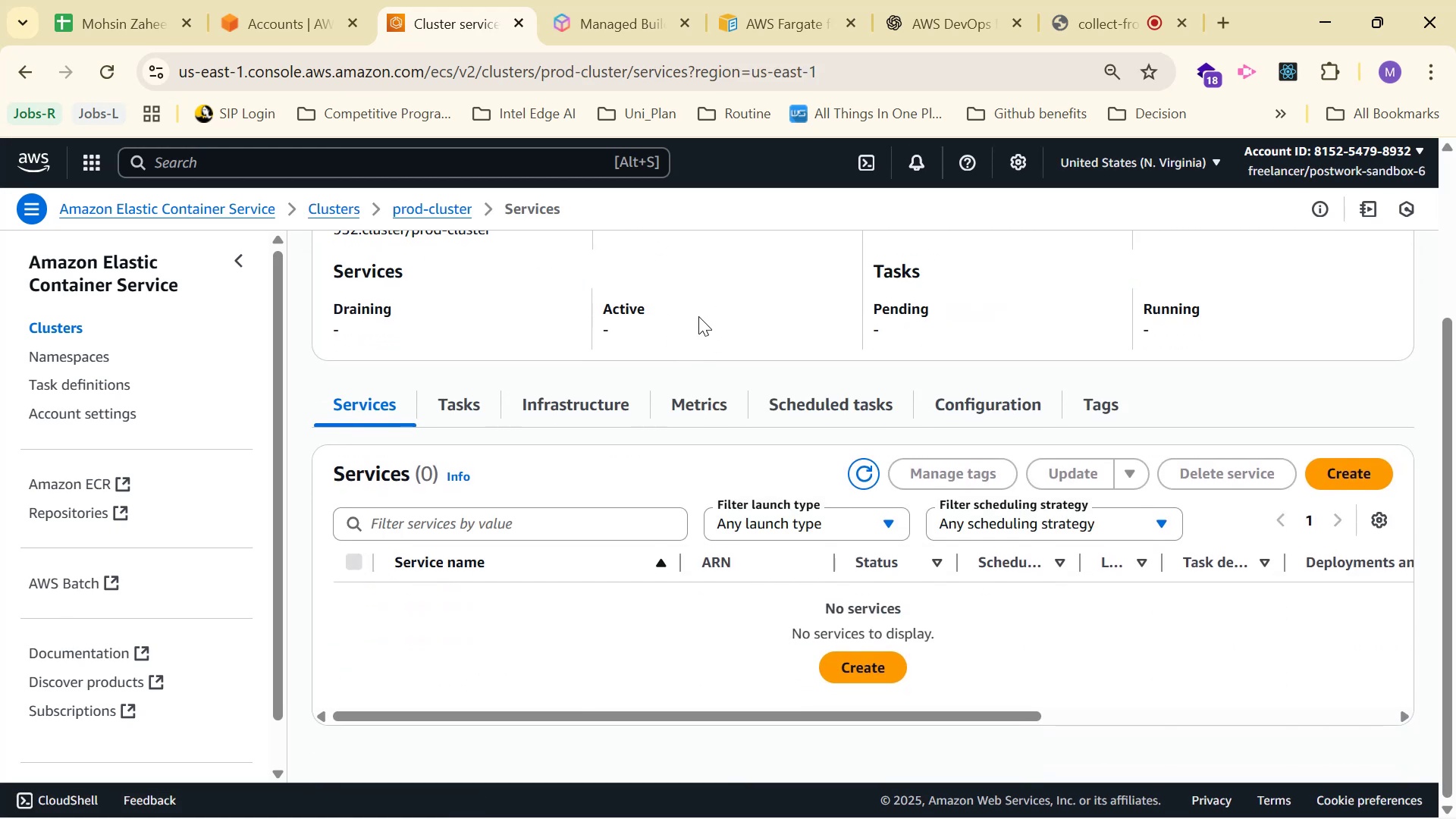 
scroll: coordinate [711, 297], scroll_direction: up, amount: 3.0
 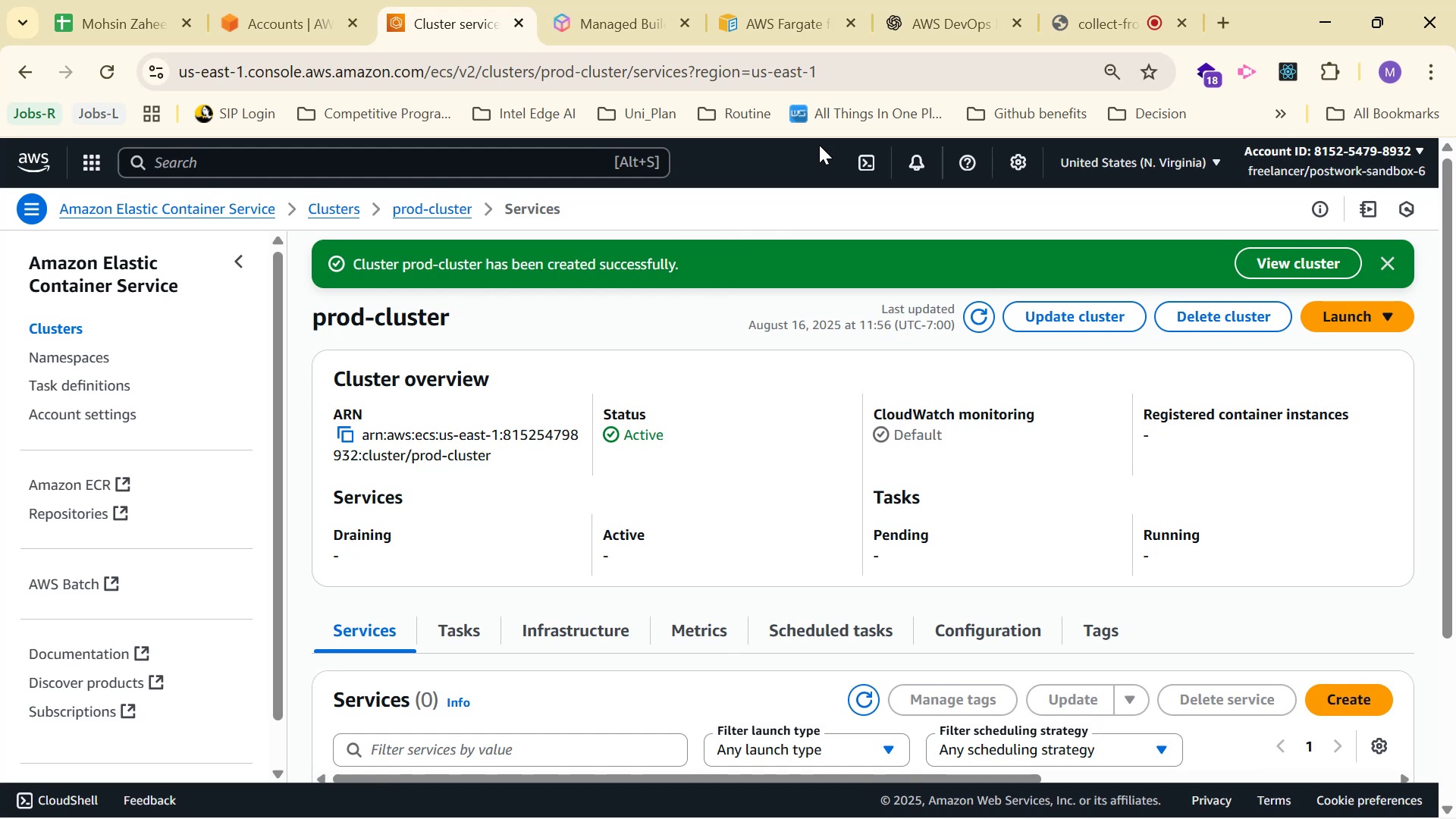 
left_click([1401, 314])
 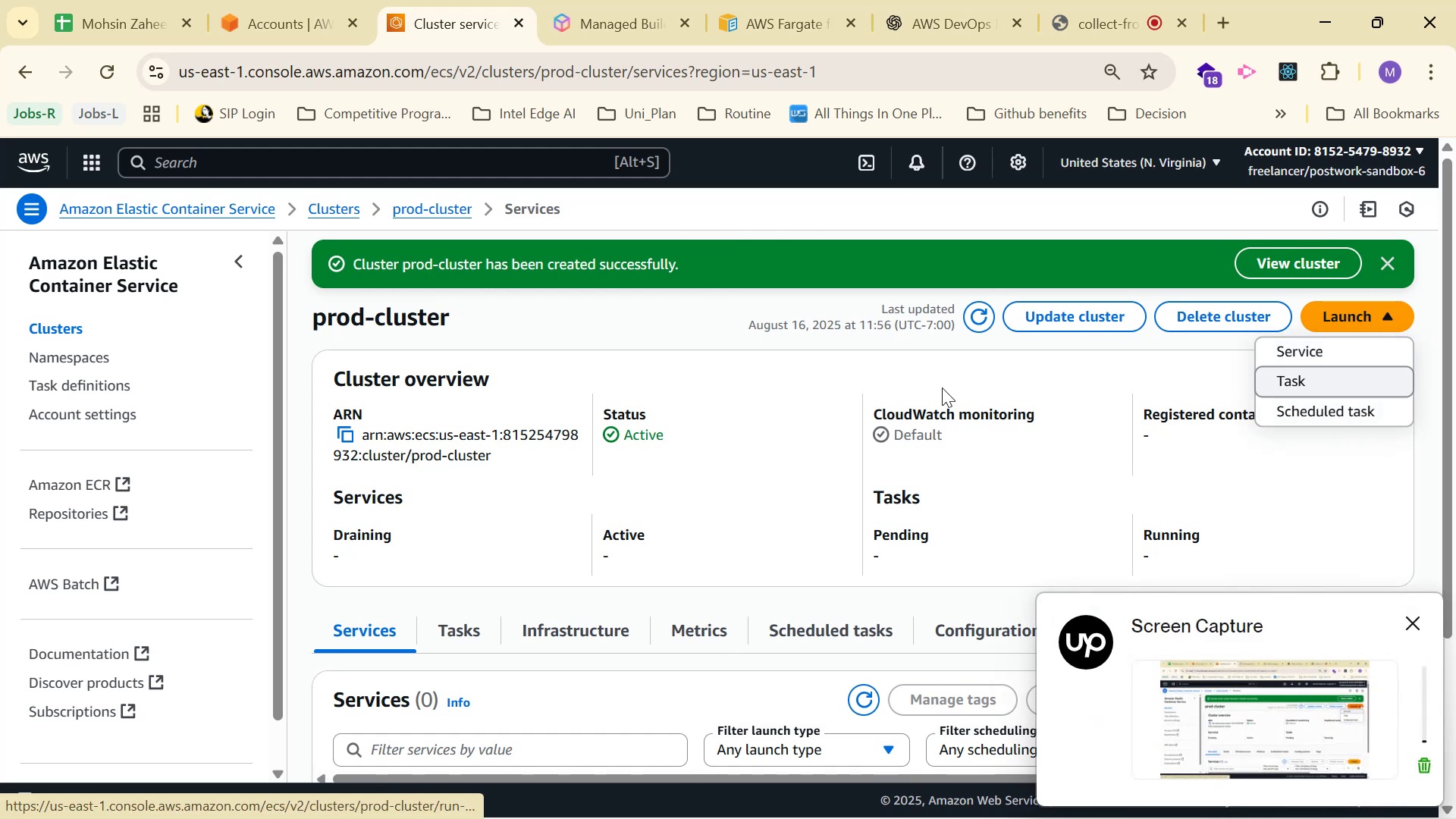 
left_click([1419, 619])
 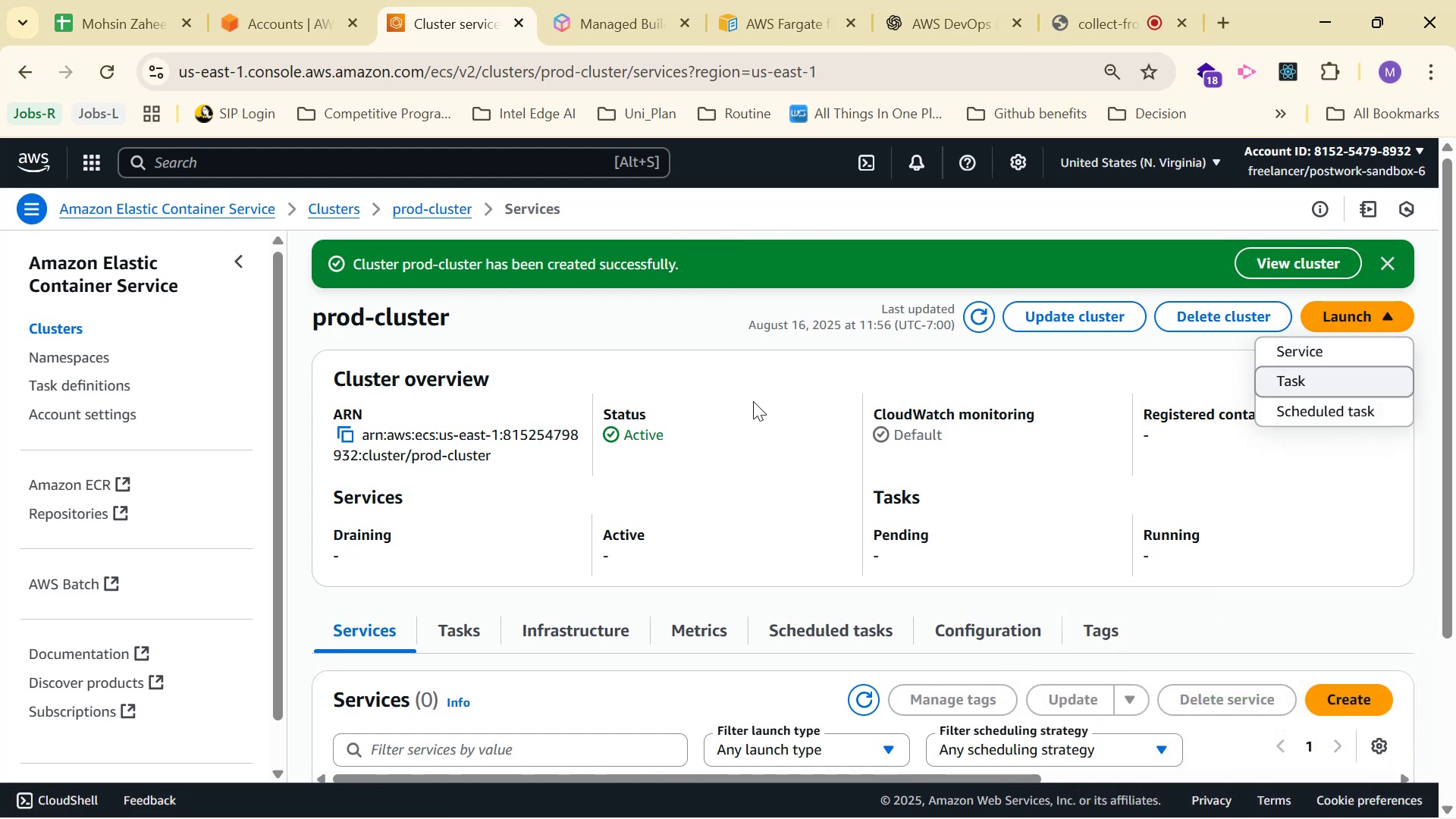 
left_click([742, 372])
 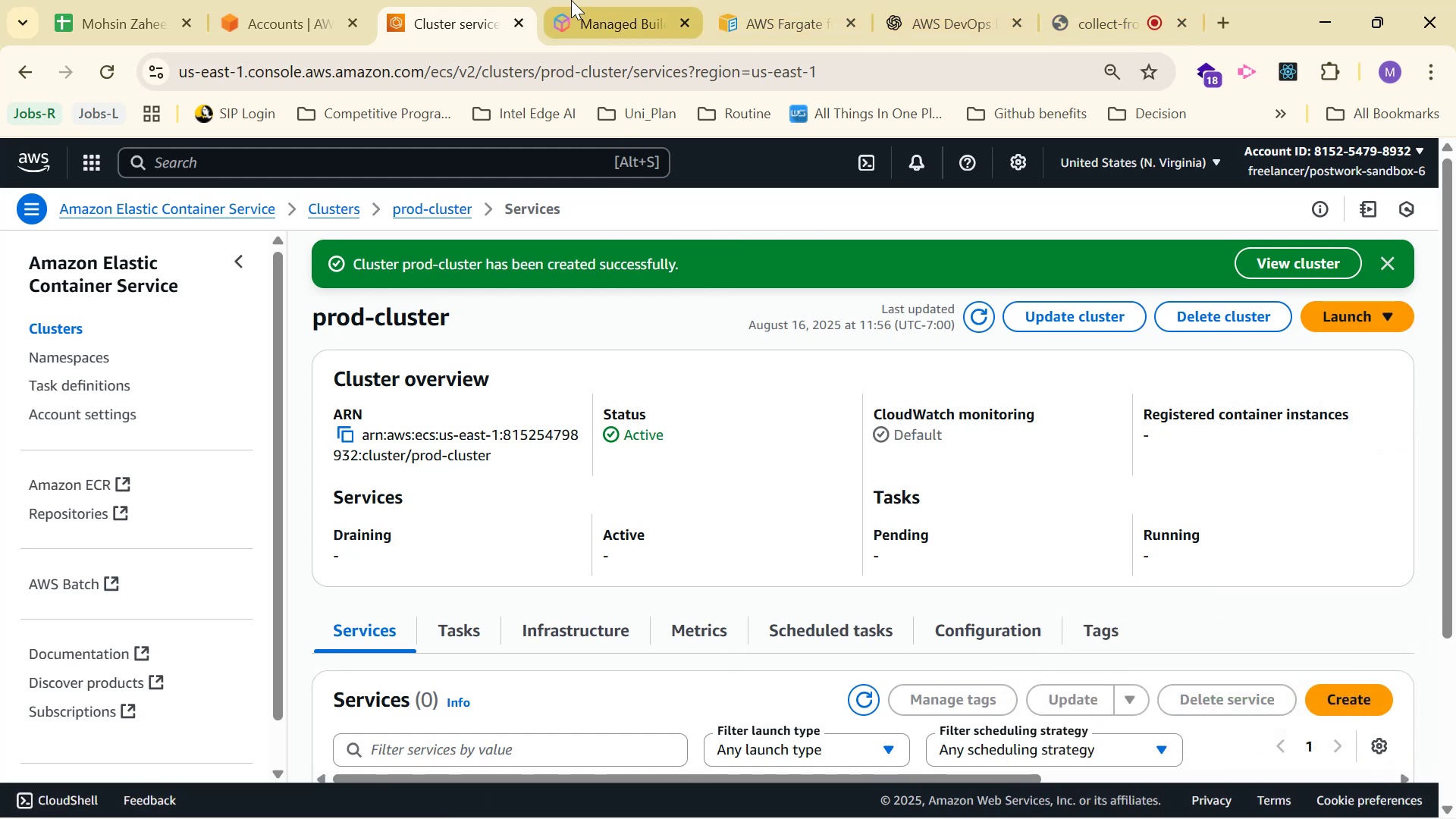 
left_click([943, 0])
 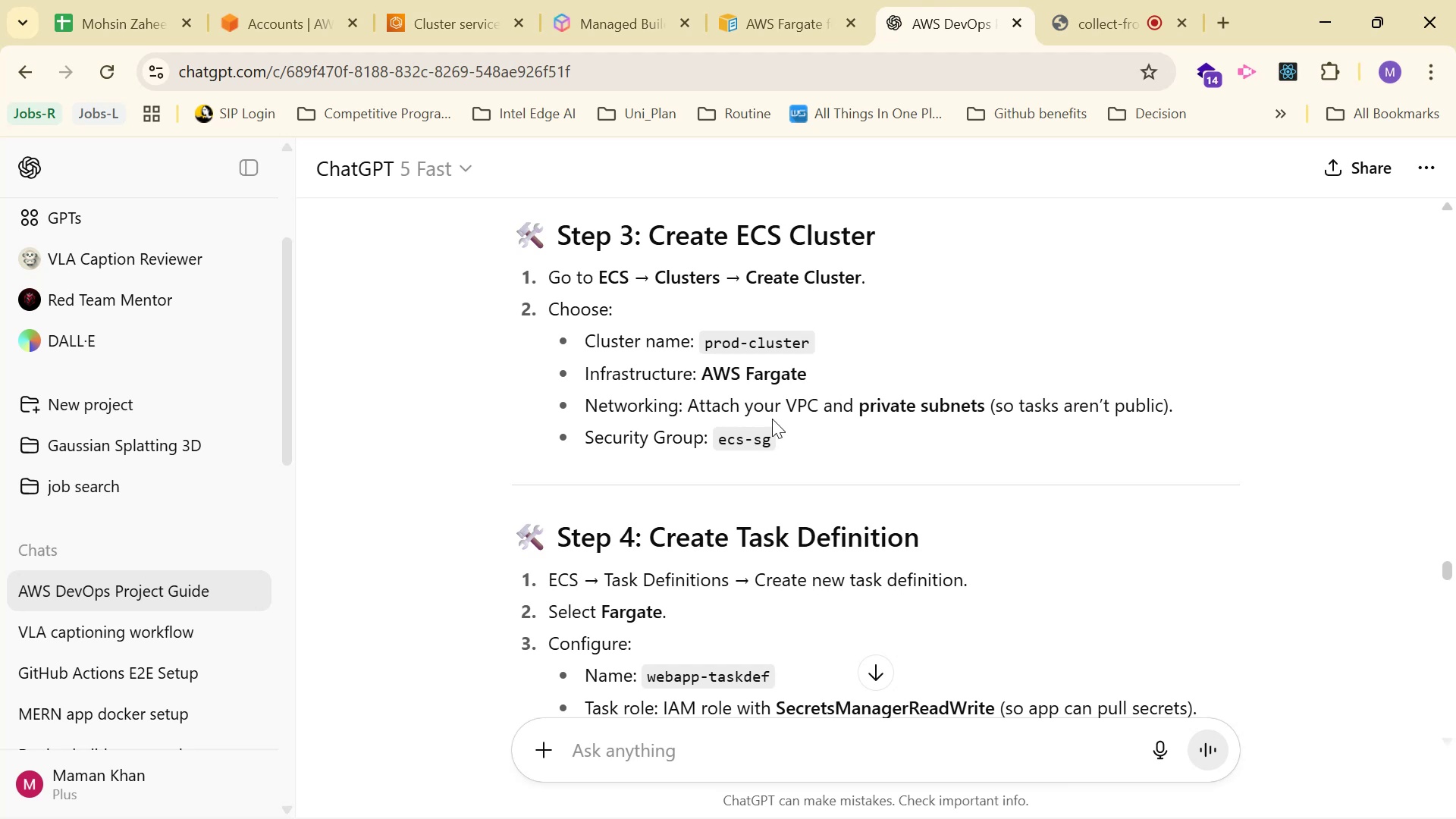 
double_click([780, 404])
 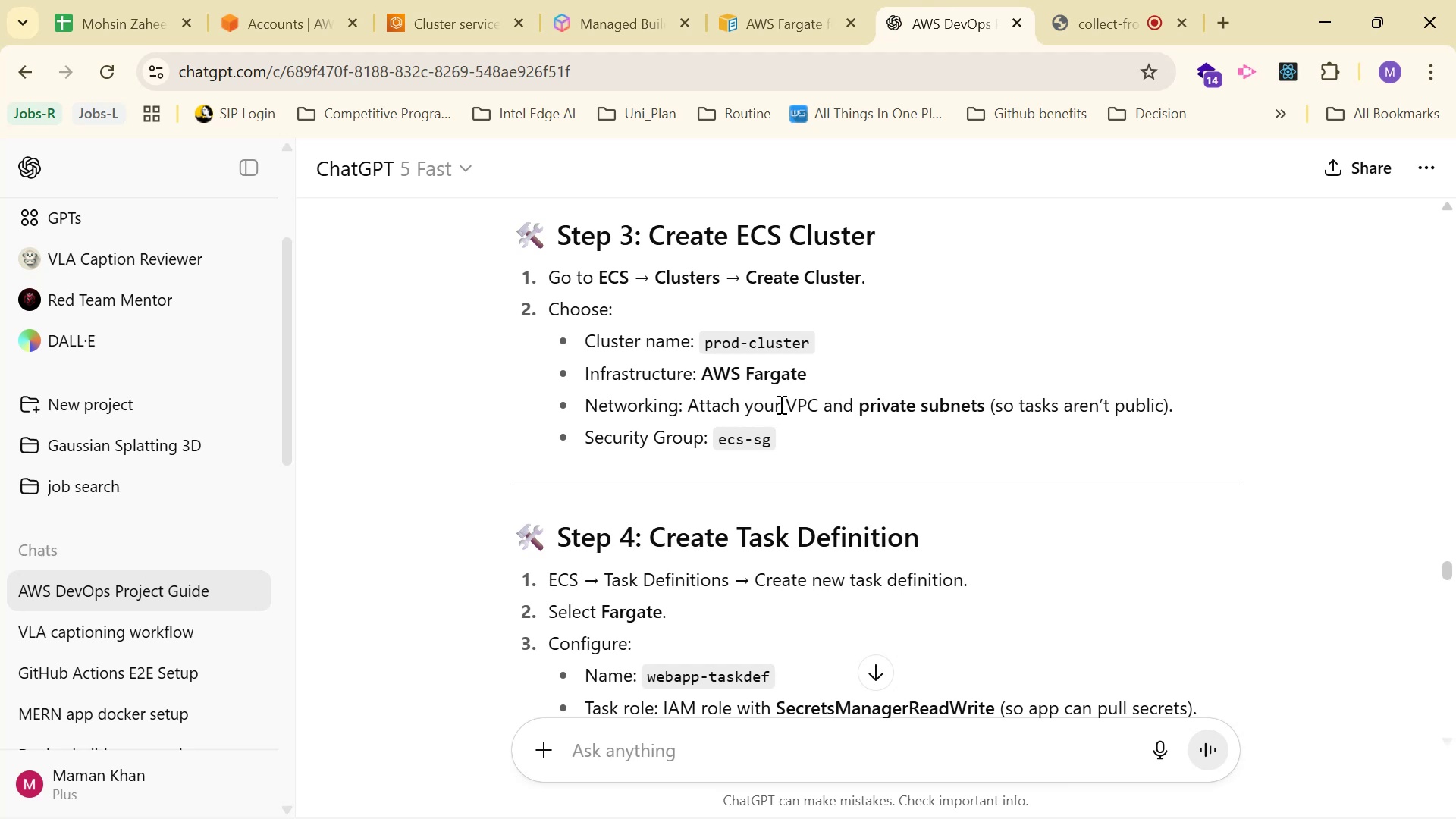 
triple_click([780, 404])
 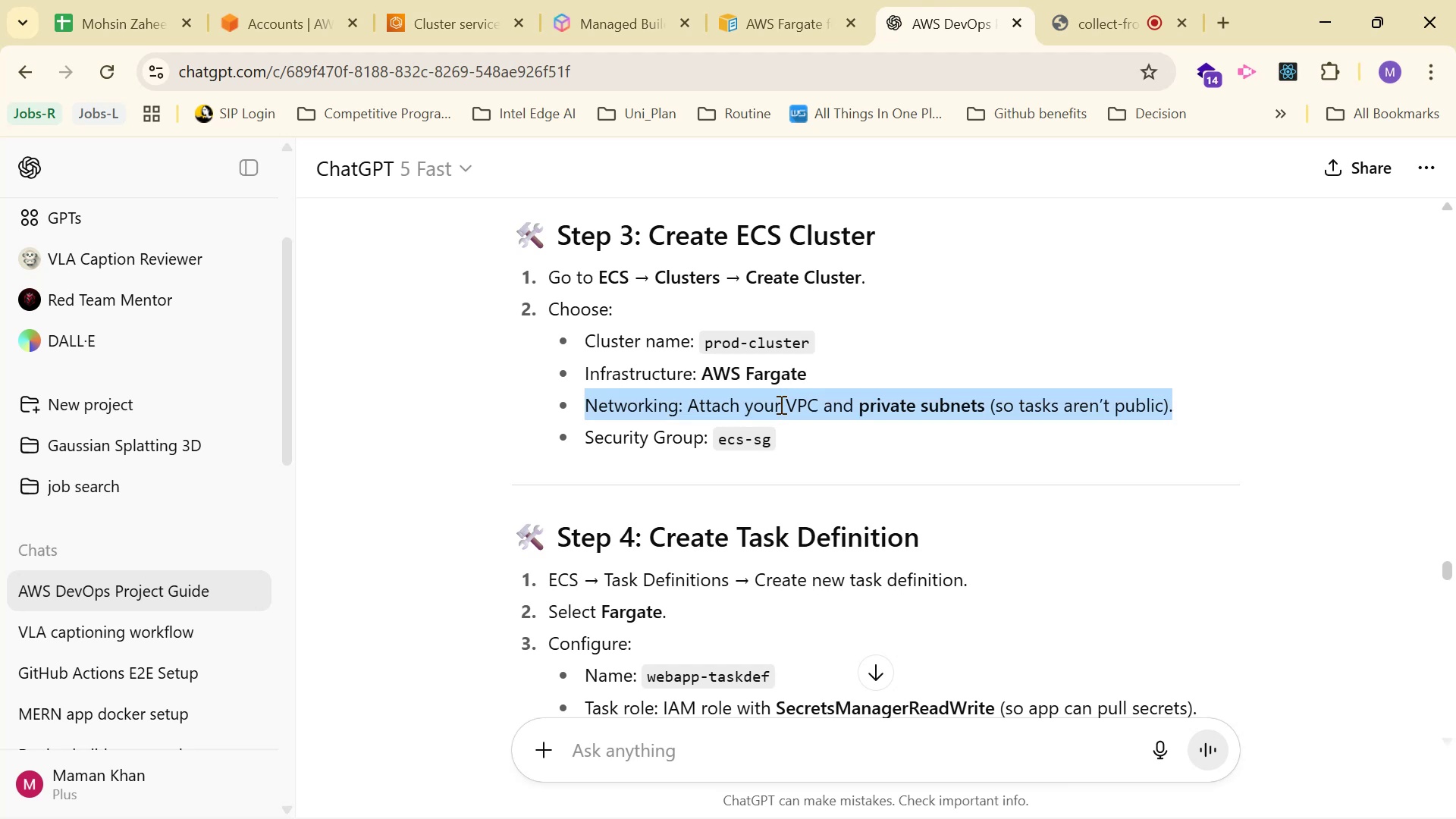 
triple_click([780, 404])
 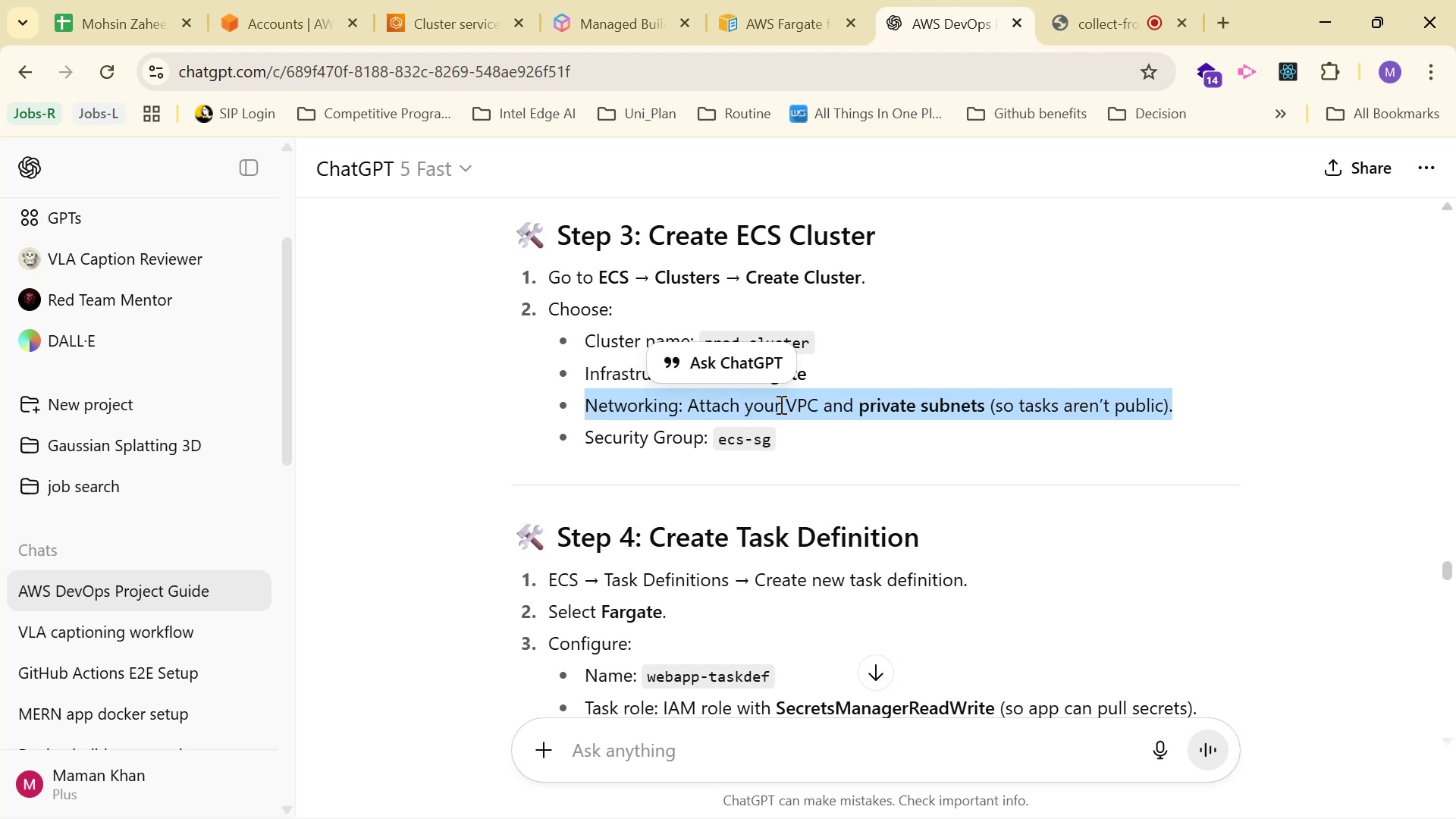 
key(Control+C)
 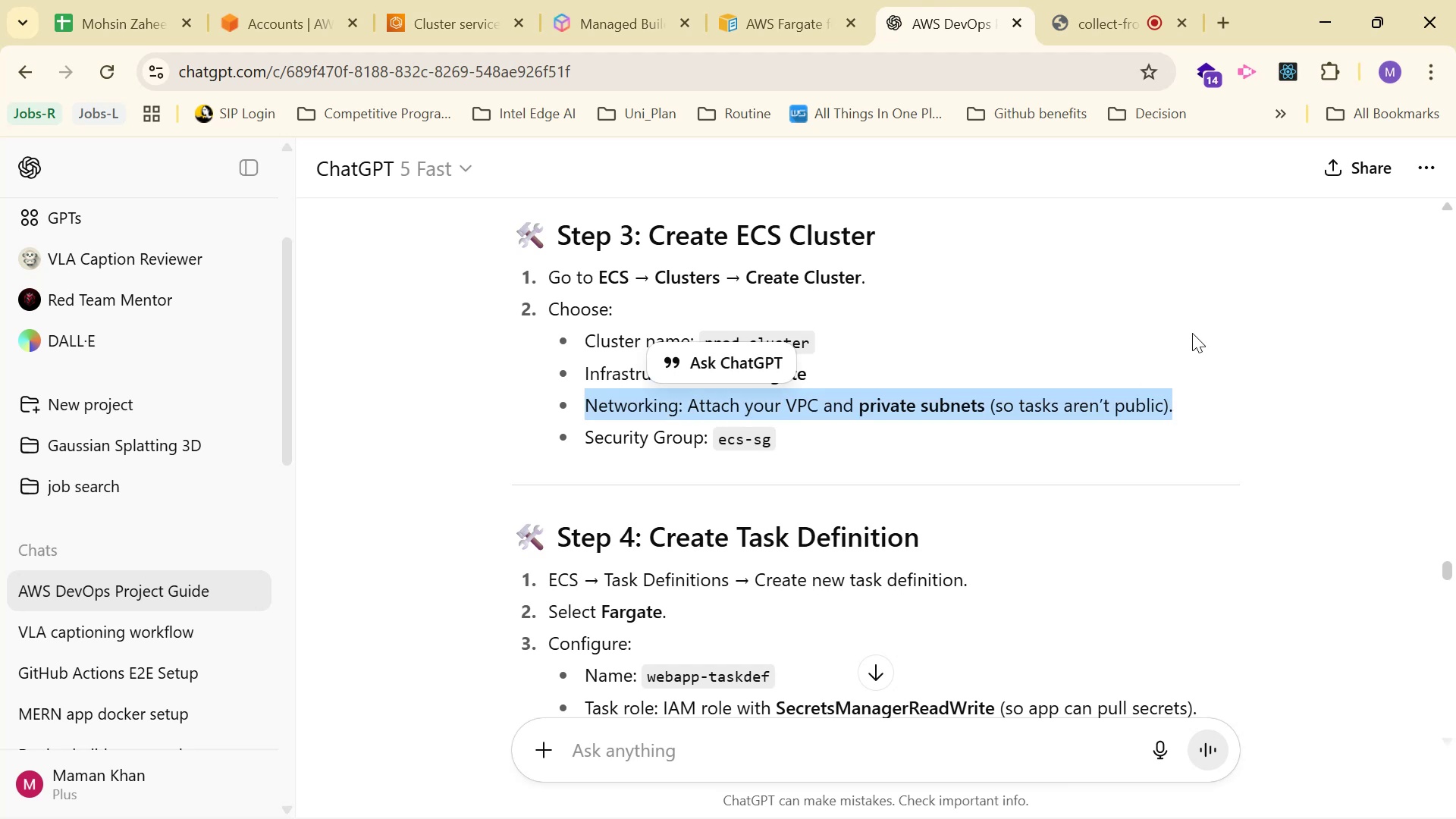 
key(Control+C)
 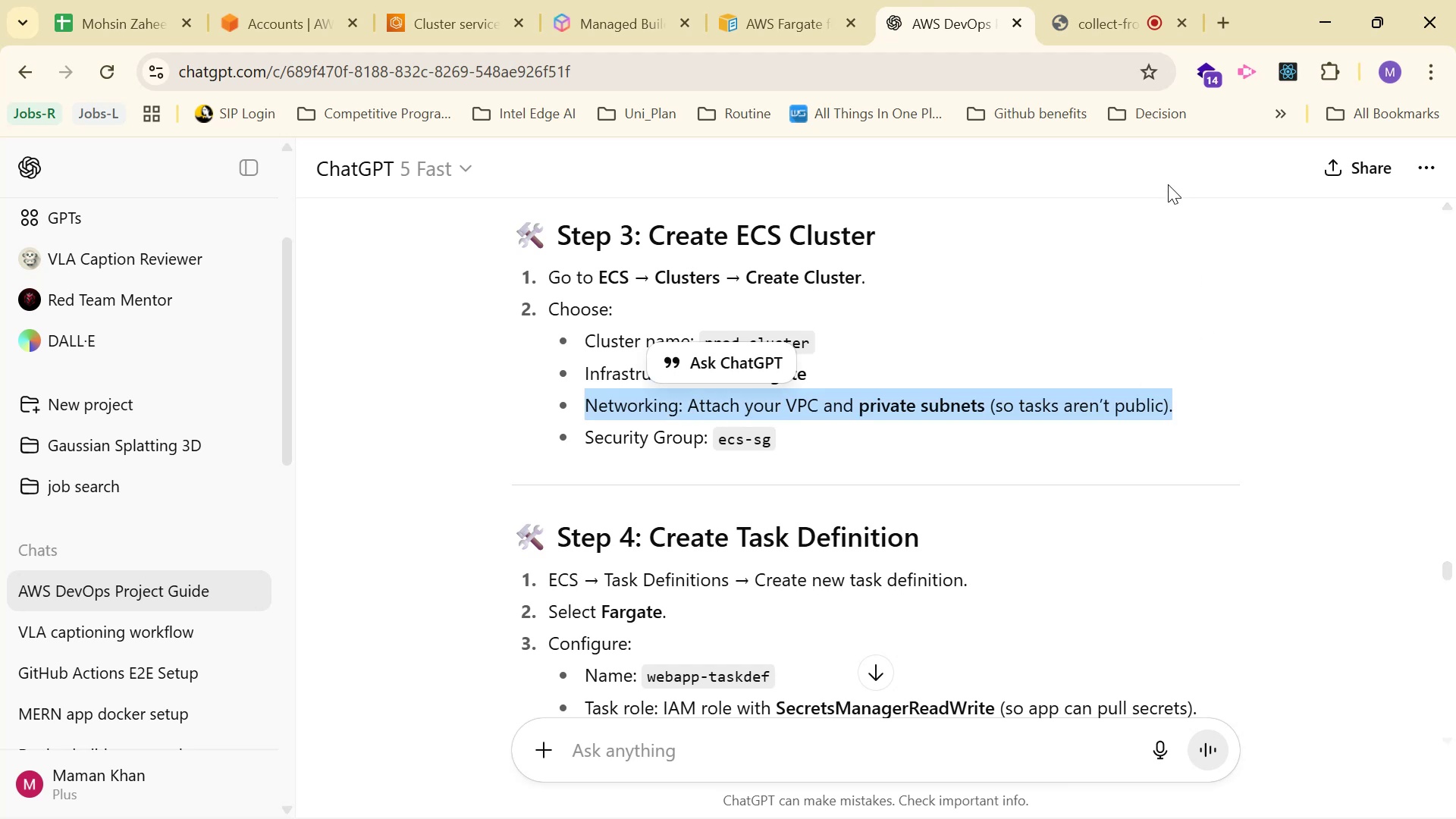 
key(Control+C)
 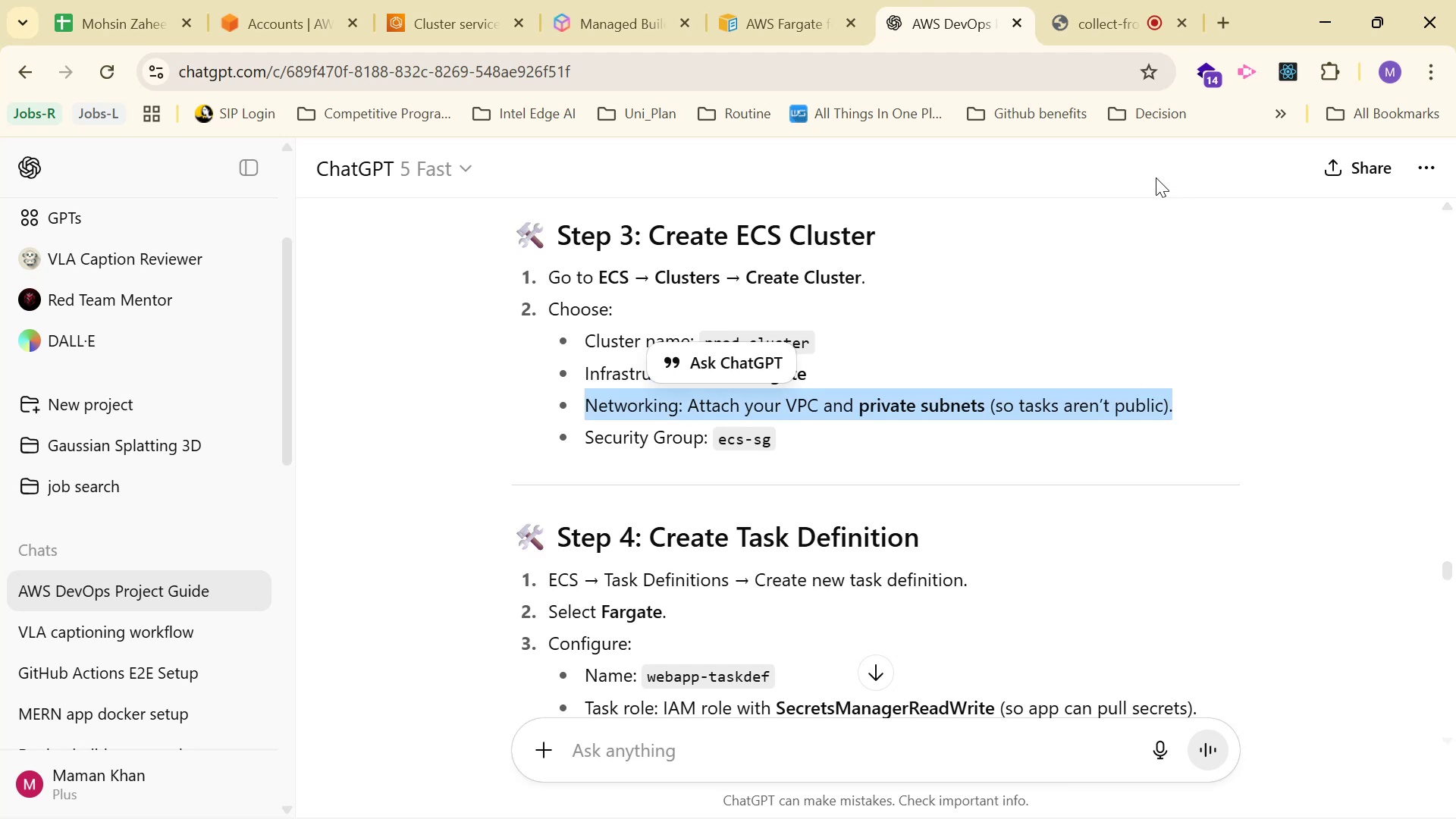 
hold_key(key=C, duration=0.45)
 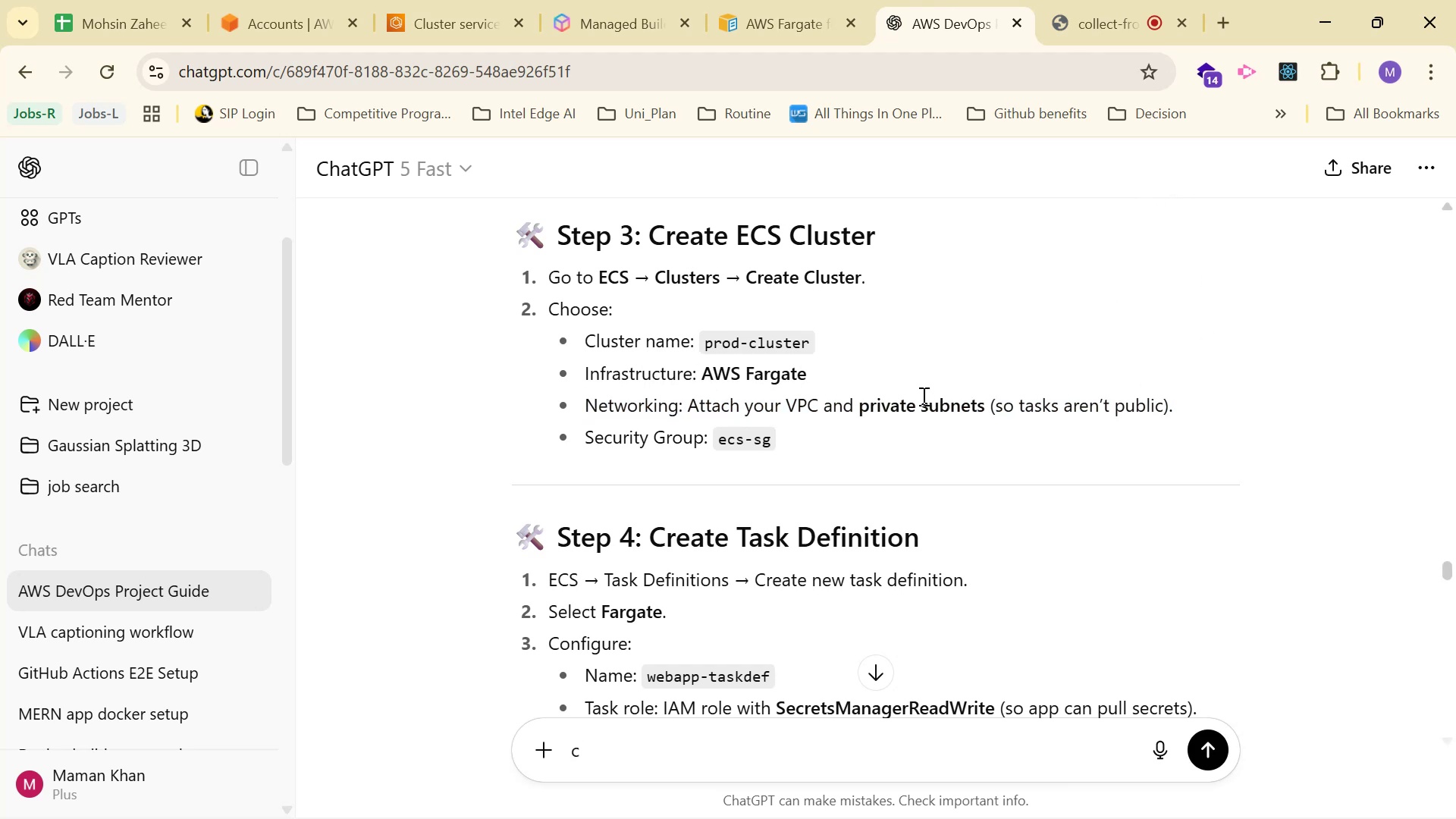 
hold_key(key=ControlLeft, duration=0.48)
 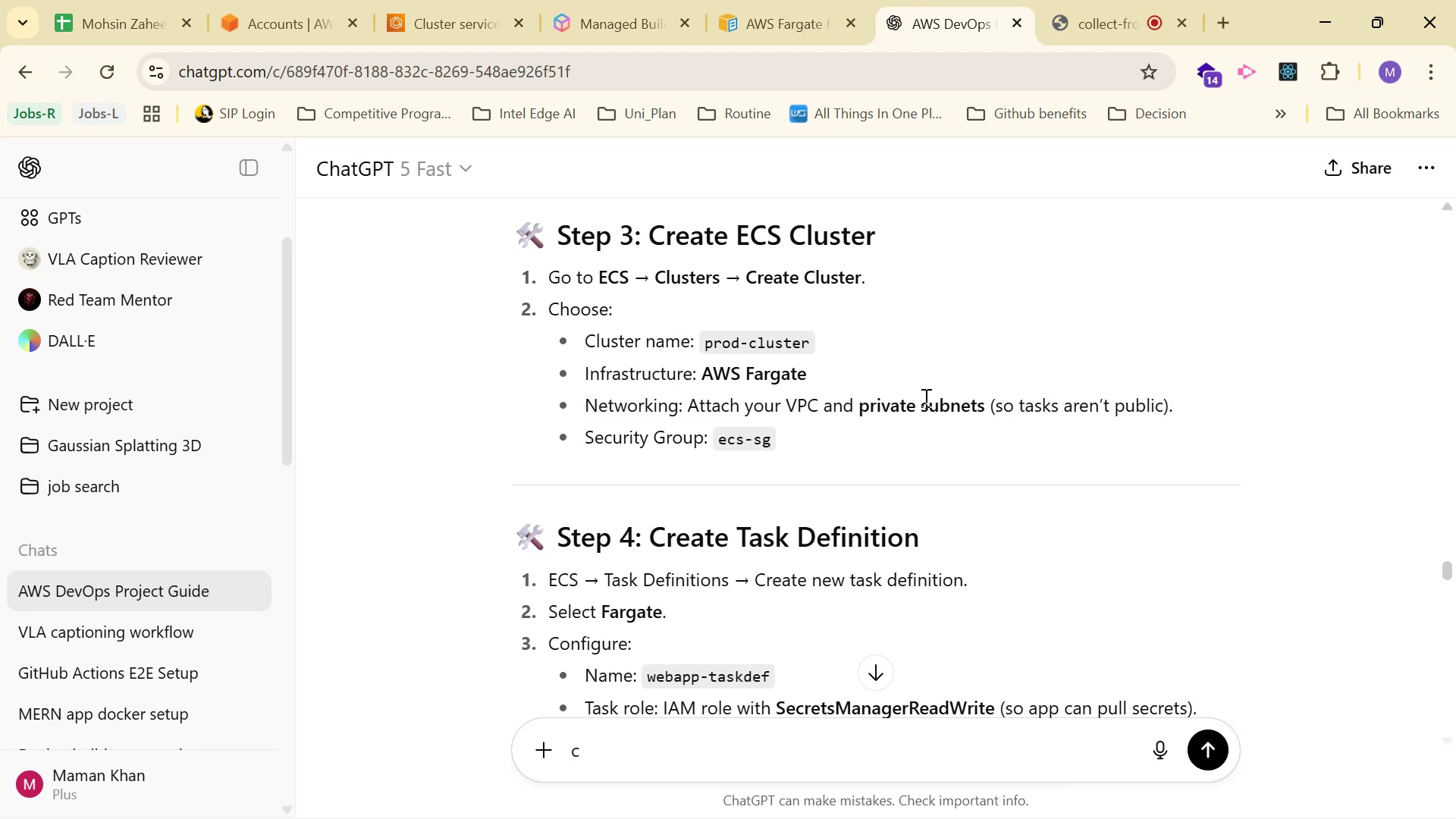 
double_click([925, 397])
 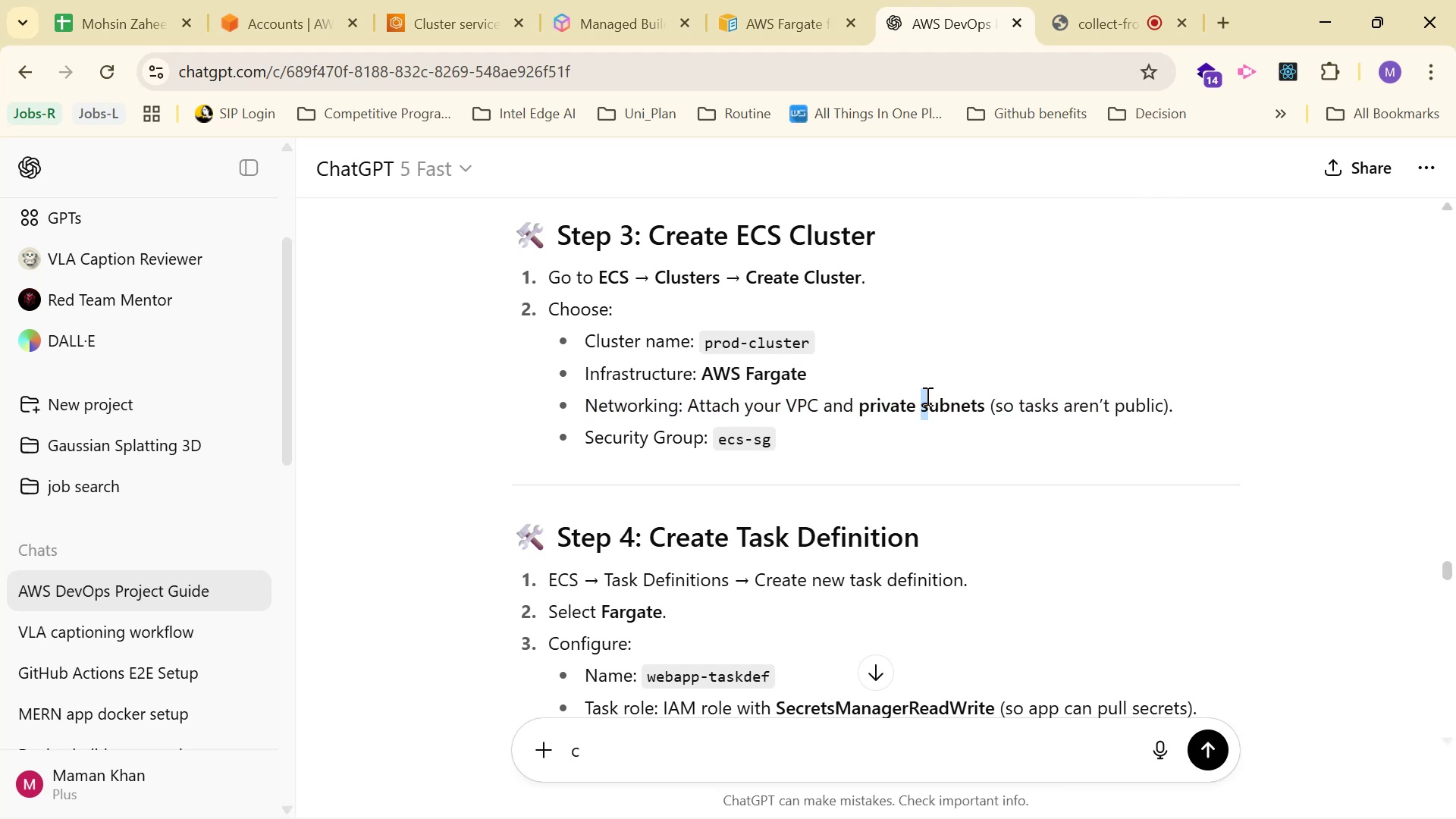 
triple_click([926, 396])
 